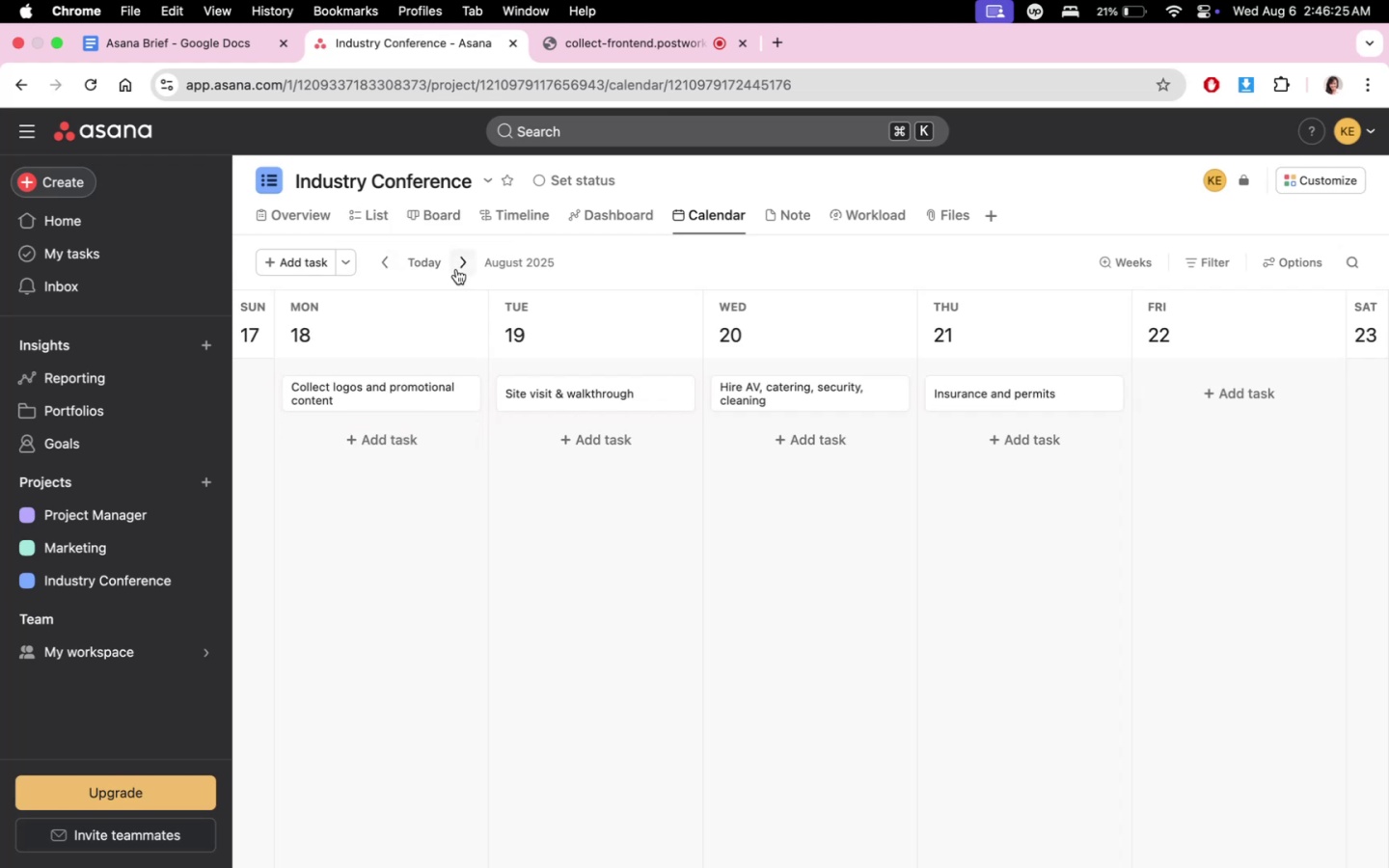 
double_click([456, 269])
 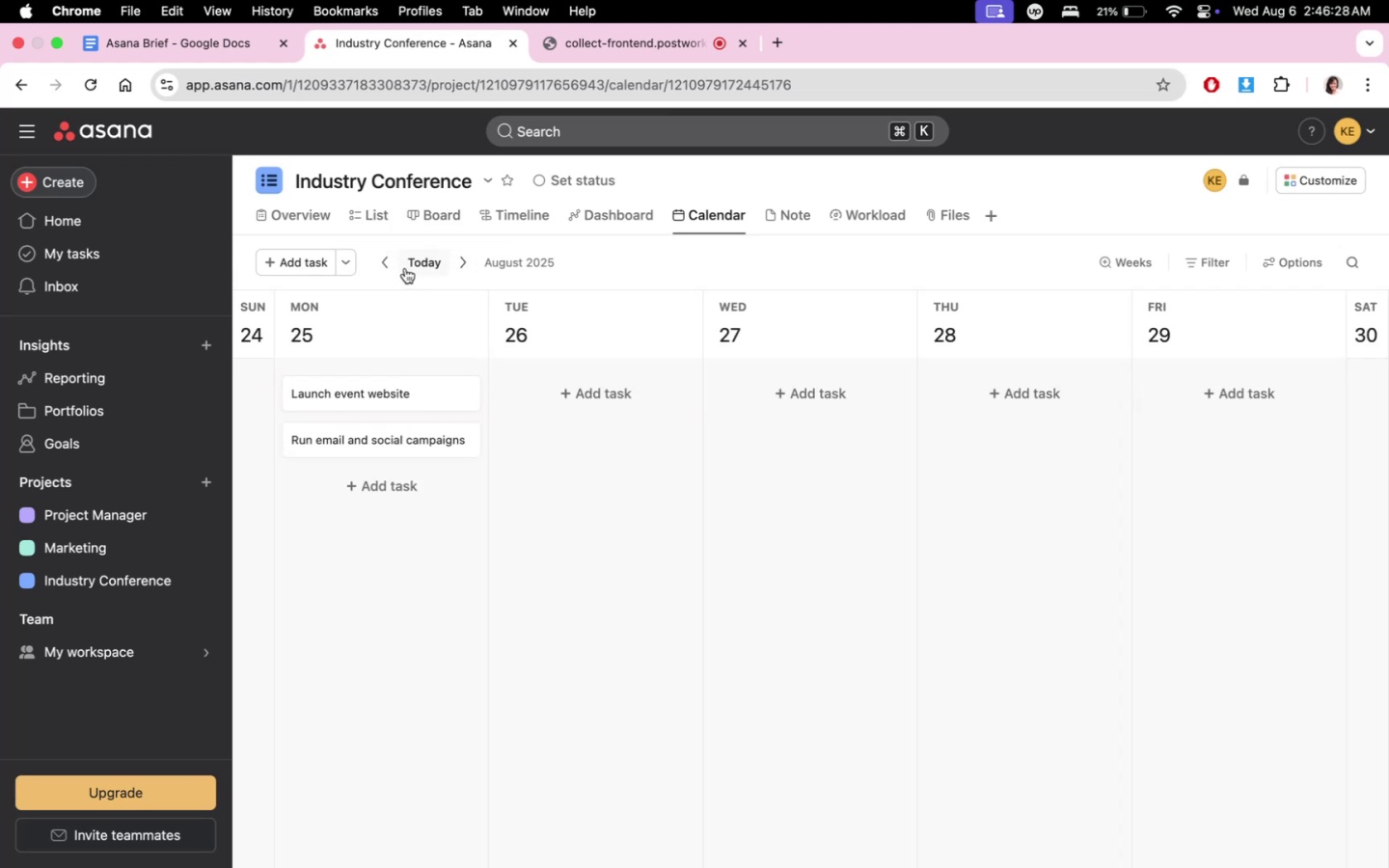 
left_click([389, 269])
 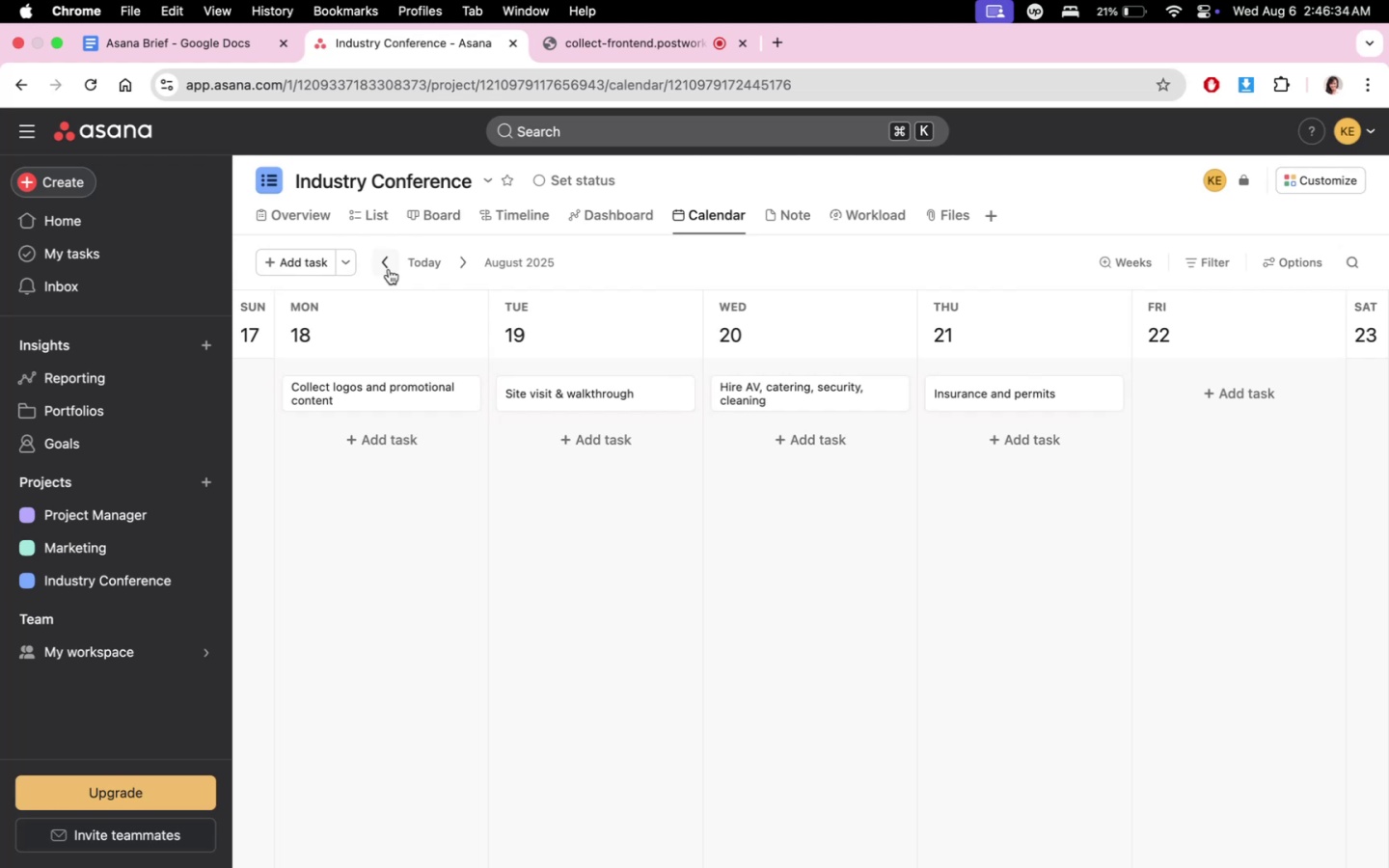 
wait(6.64)
 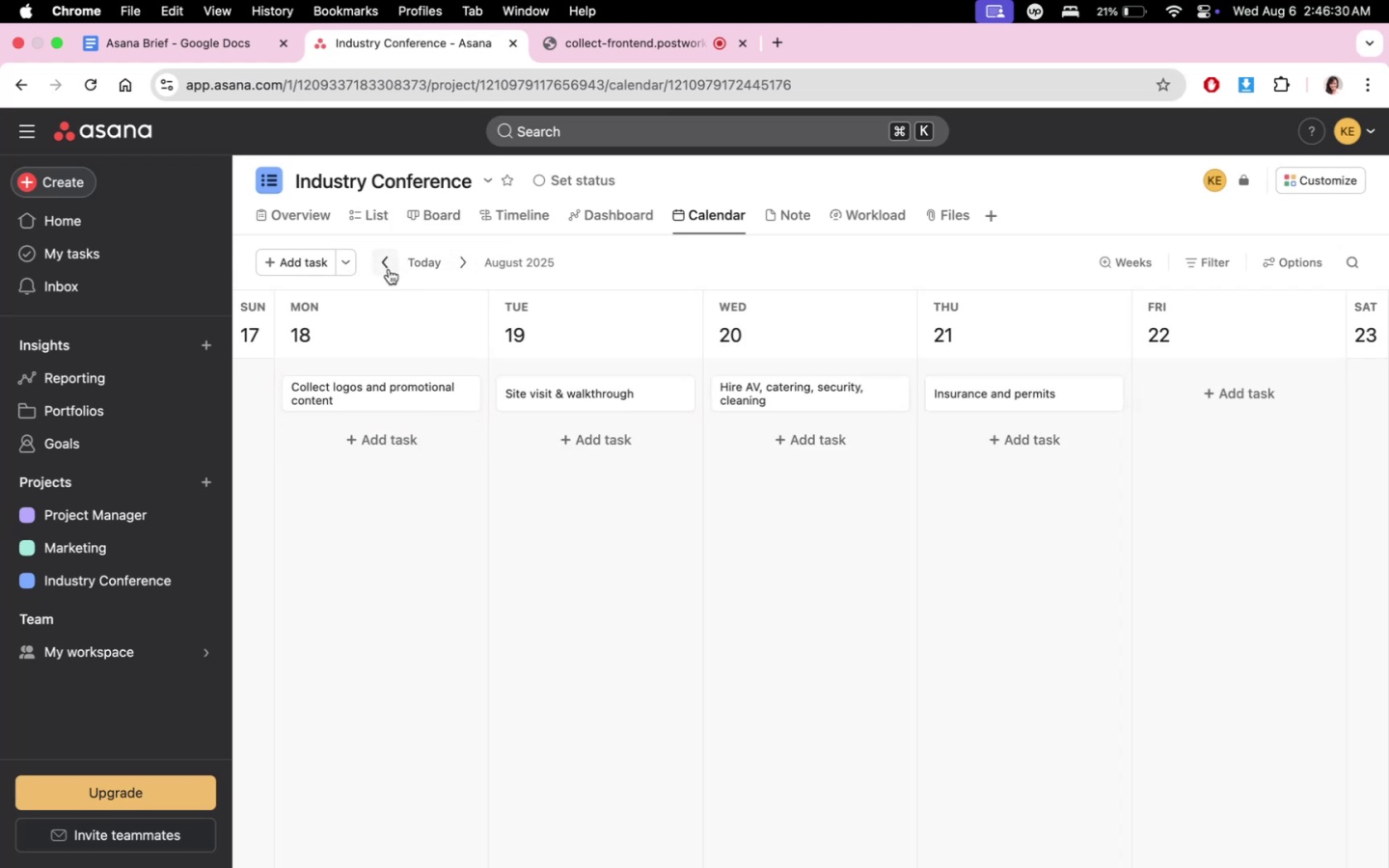 
left_click([389, 269])
 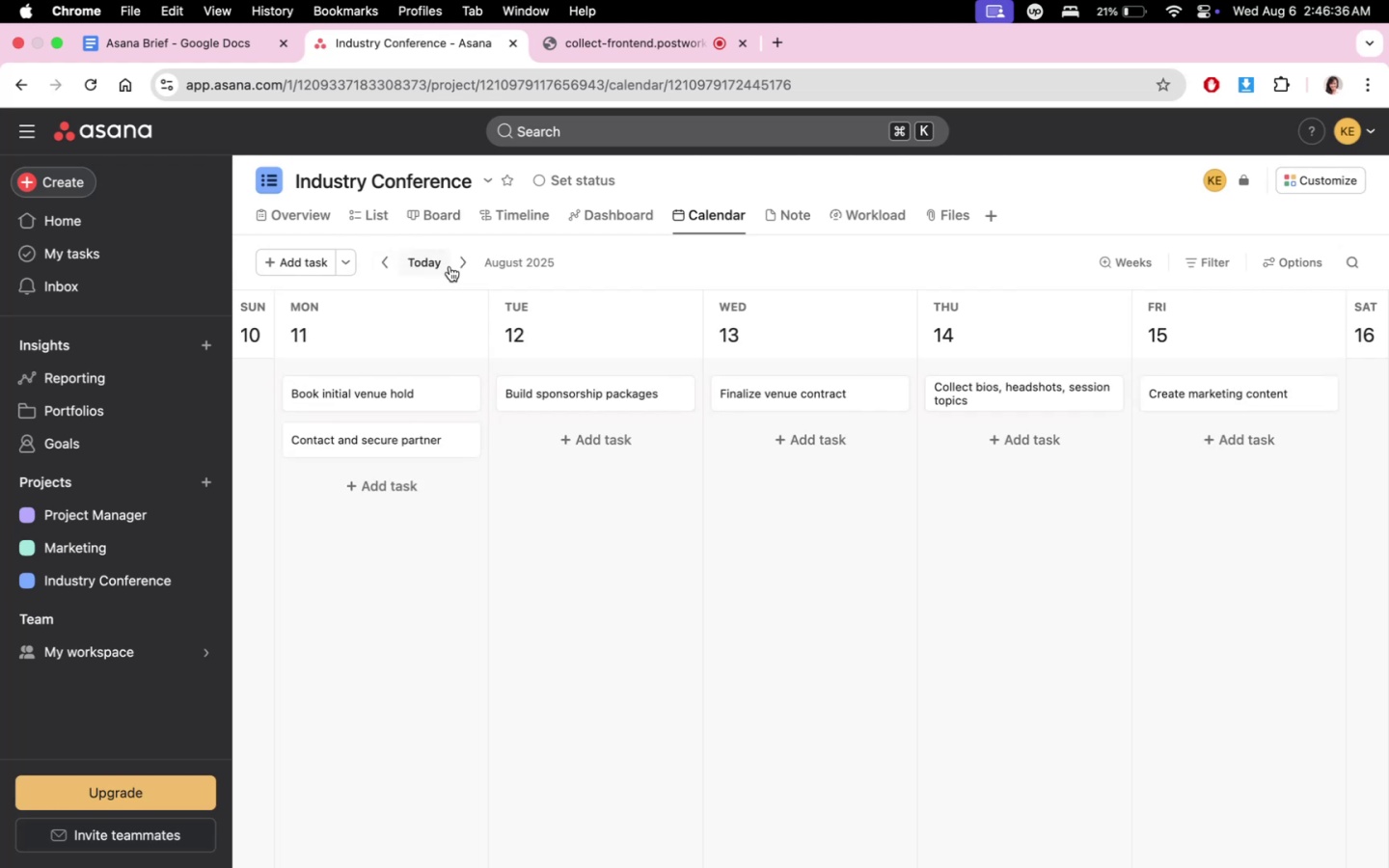 
left_click([458, 265])
 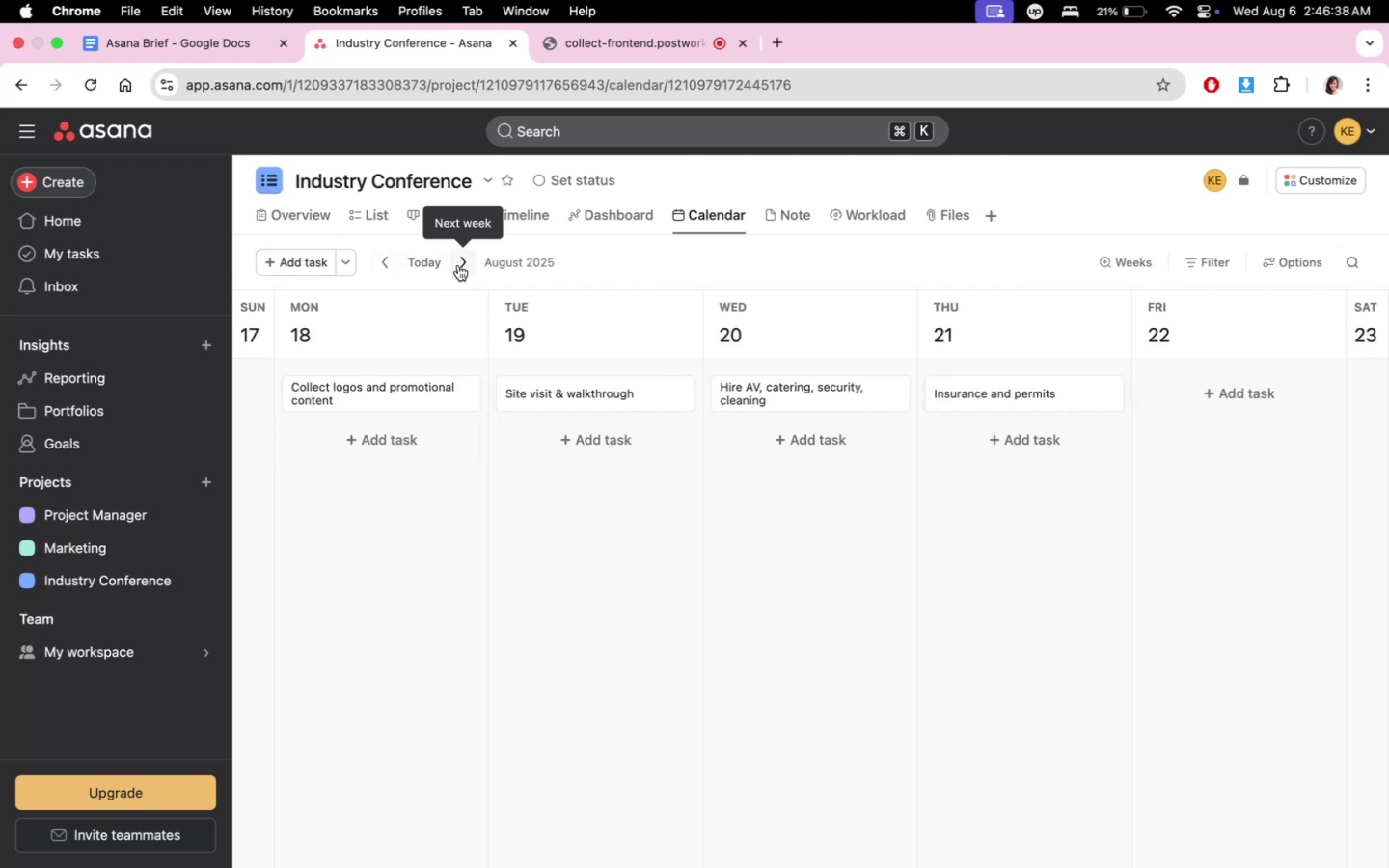 
left_click([197, 44])
 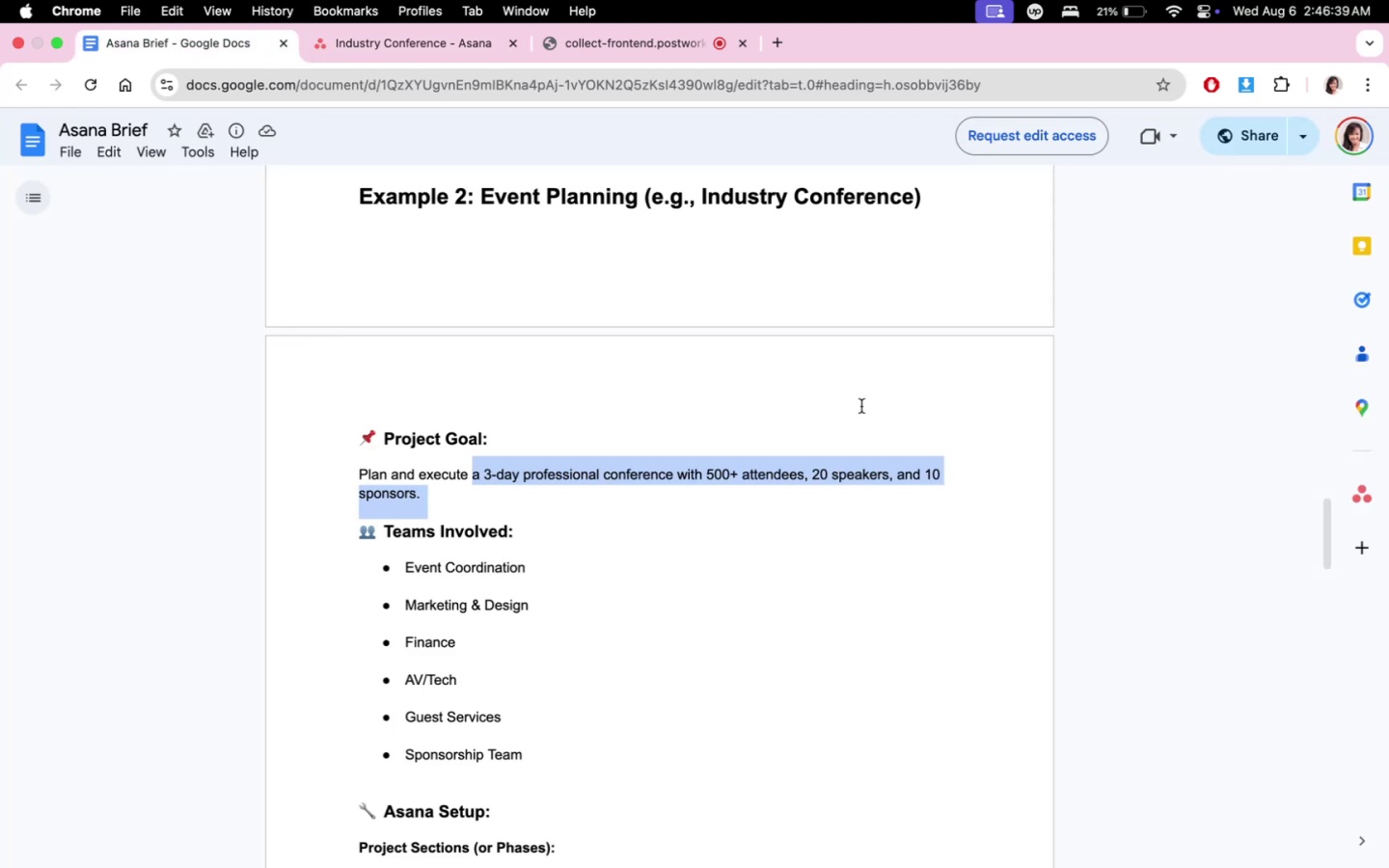 
scroll: coordinate [899, 684], scroll_direction: up, amount: 88.0
 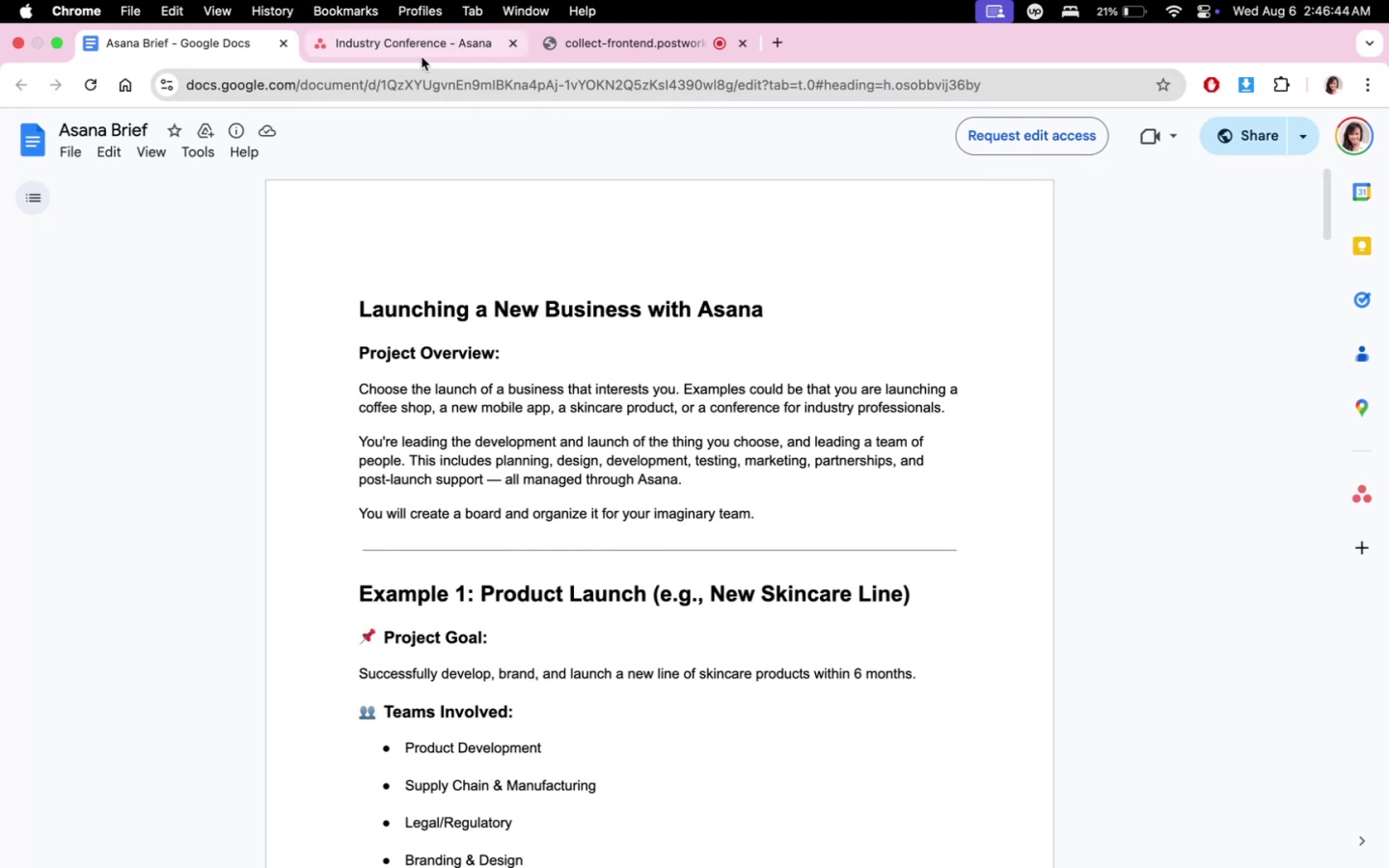 
mouse_move([393, 31])
 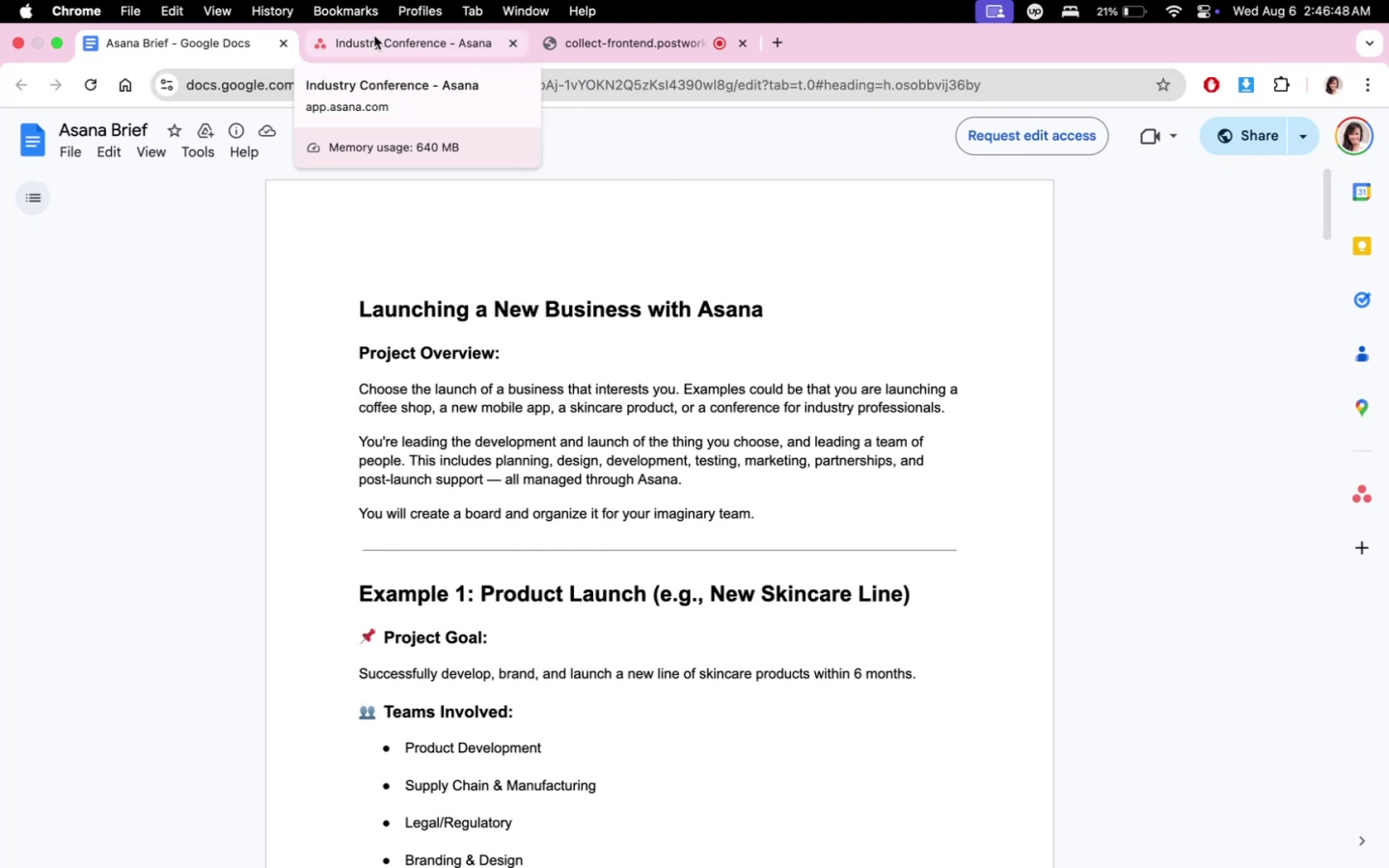 
left_click([374, 36])
 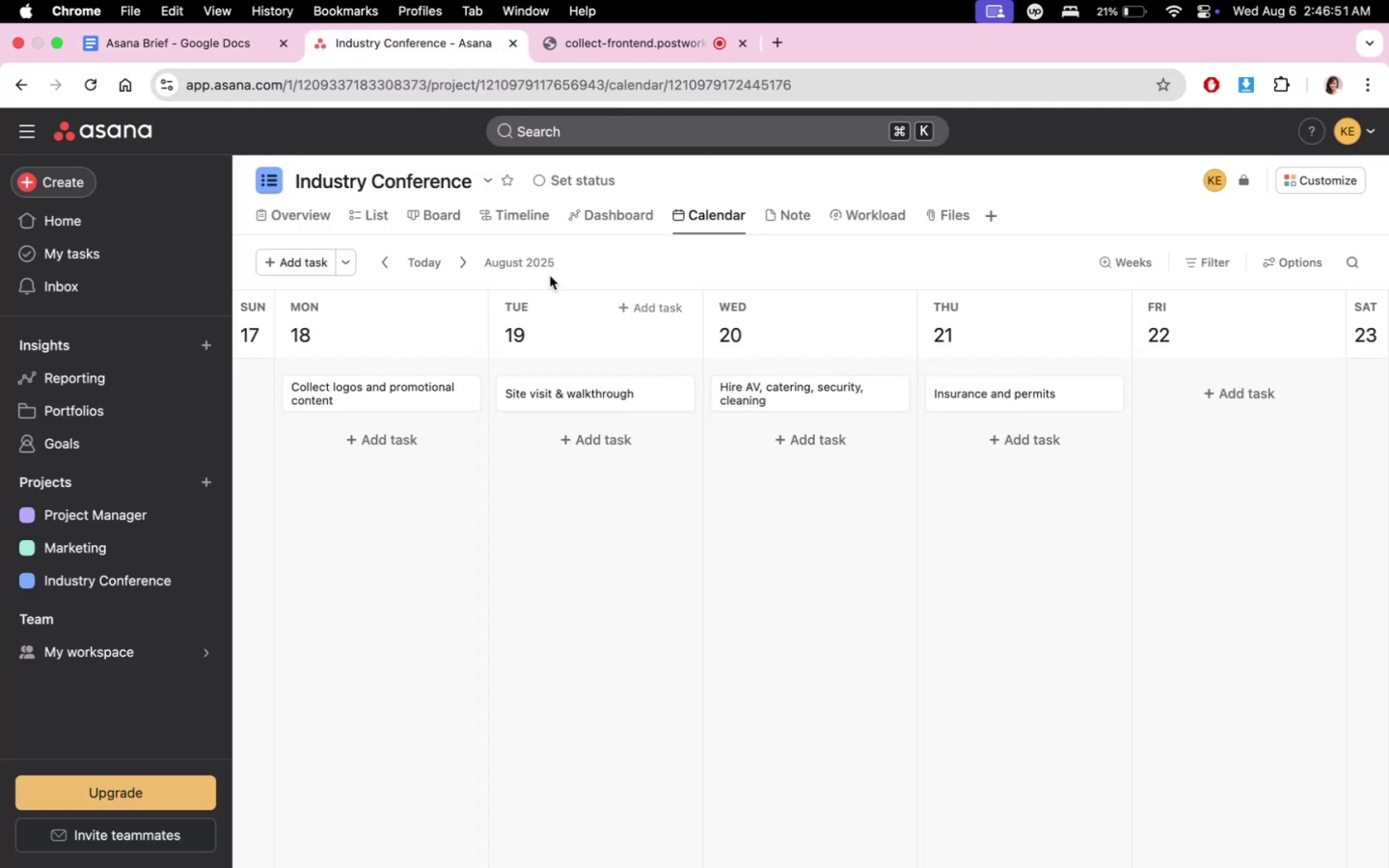 
left_click([386, 262])
 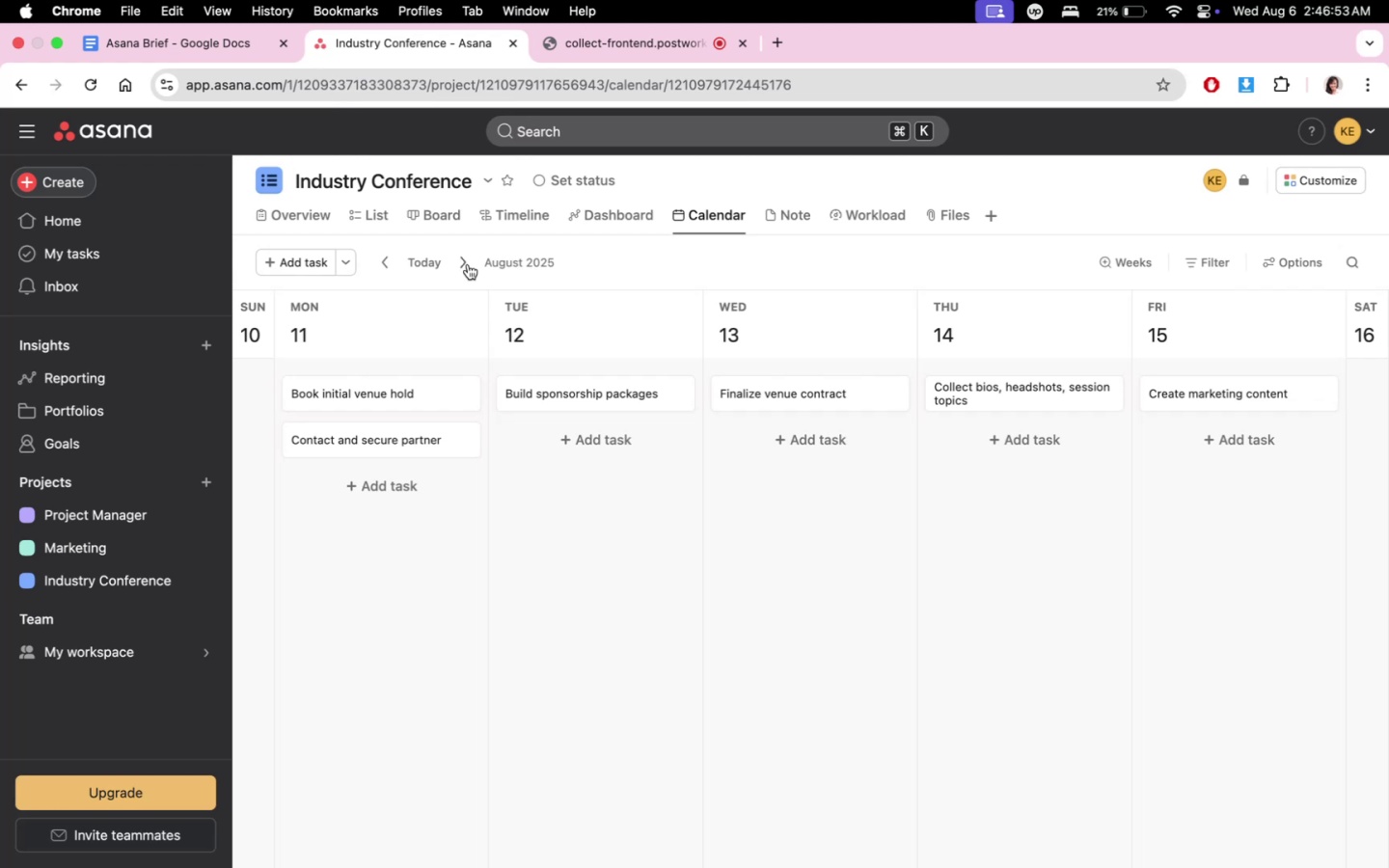 
left_click([461, 264])
 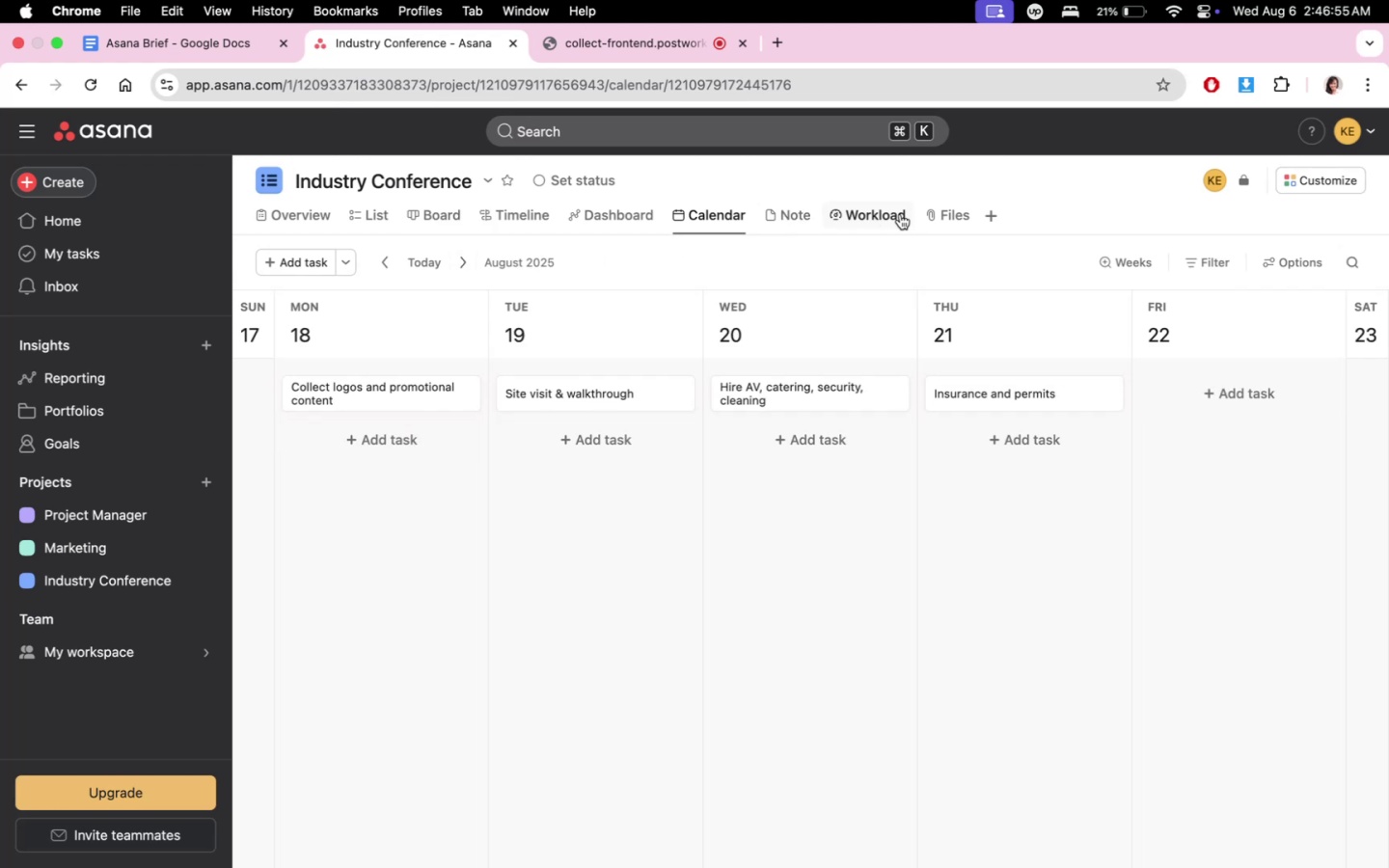 
right_click([900, 214])
 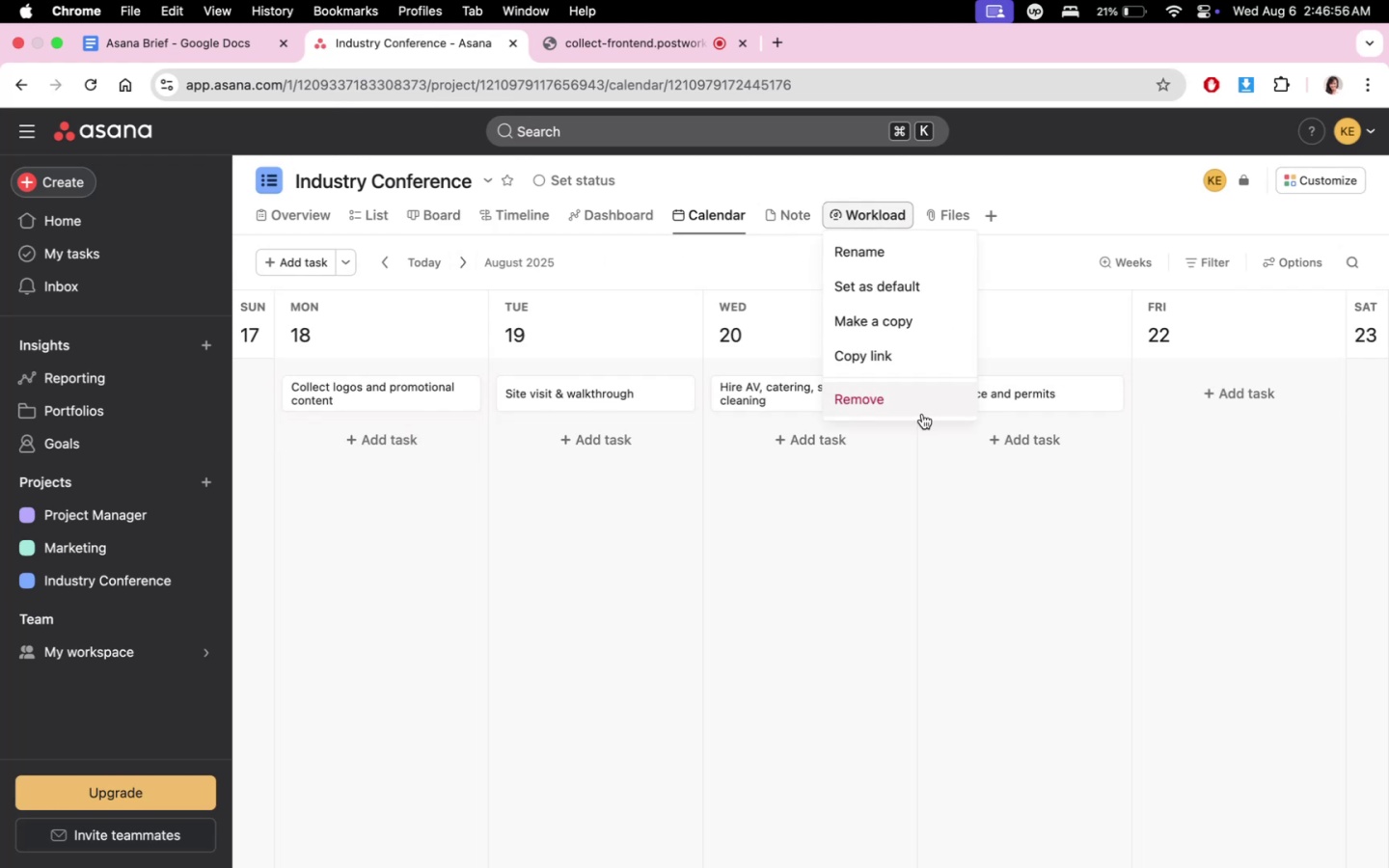 
left_click([922, 414])
 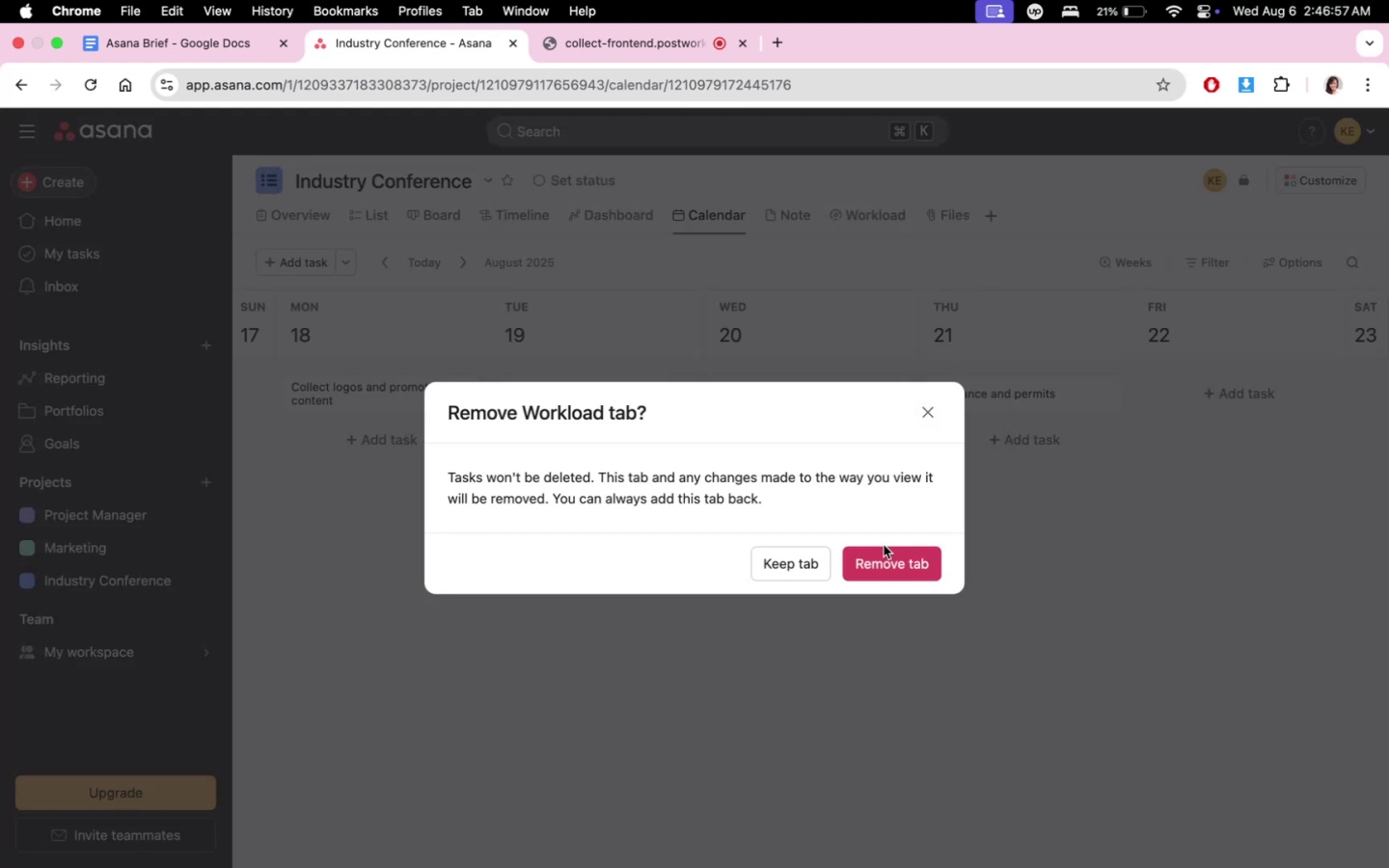 
left_click([884, 558])
 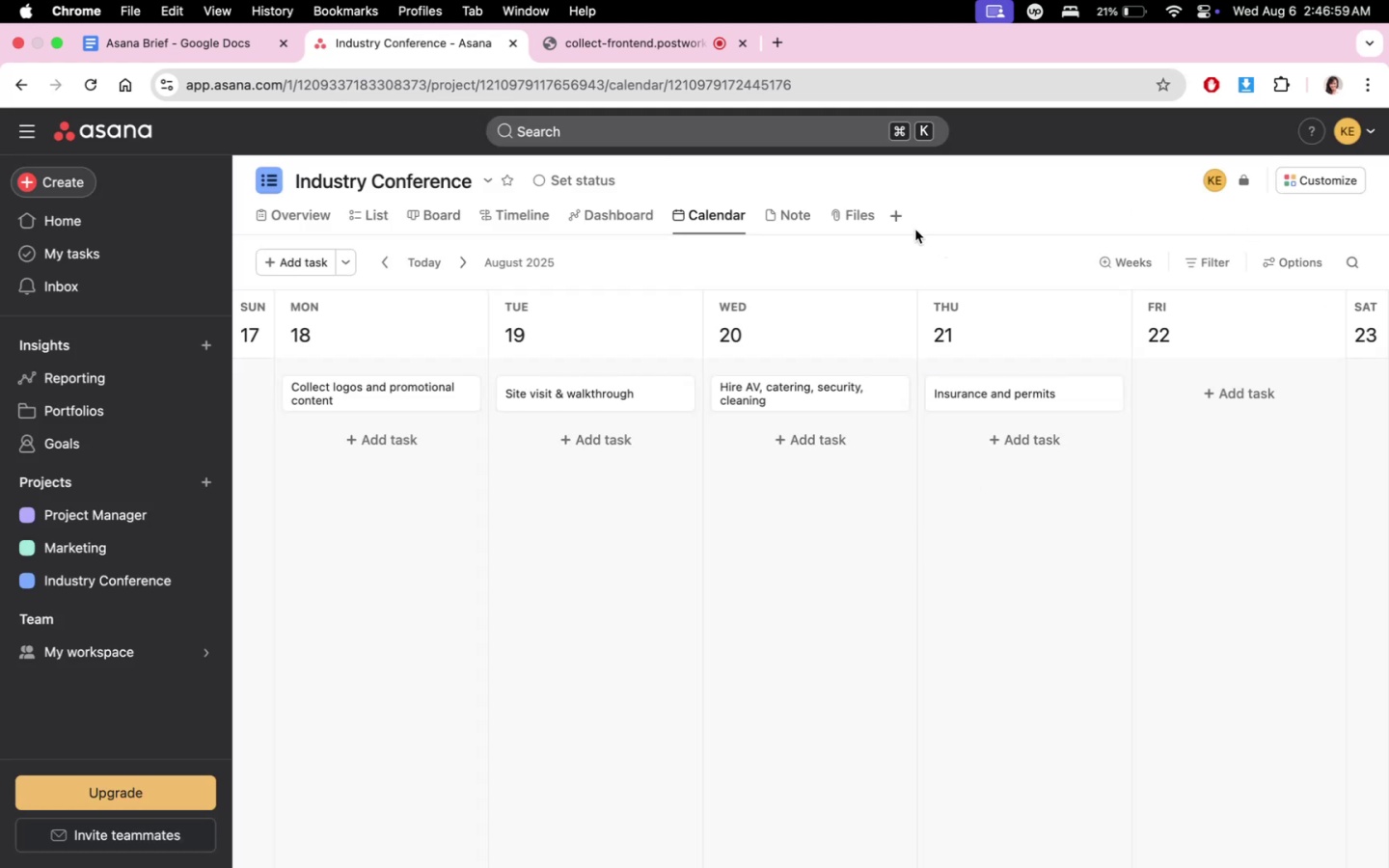 
left_click([908, 222])
 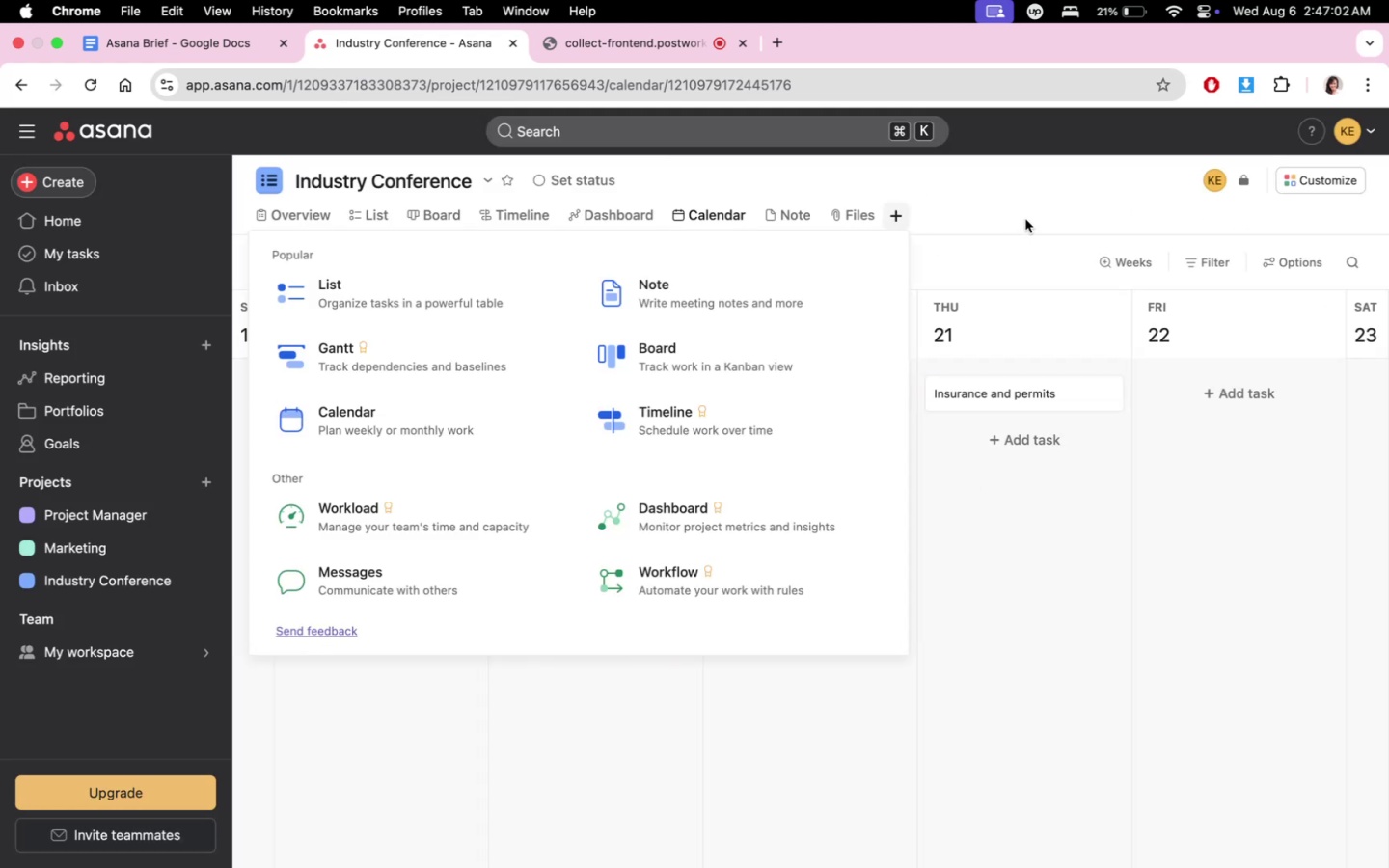 
left_click([1025, 219])
 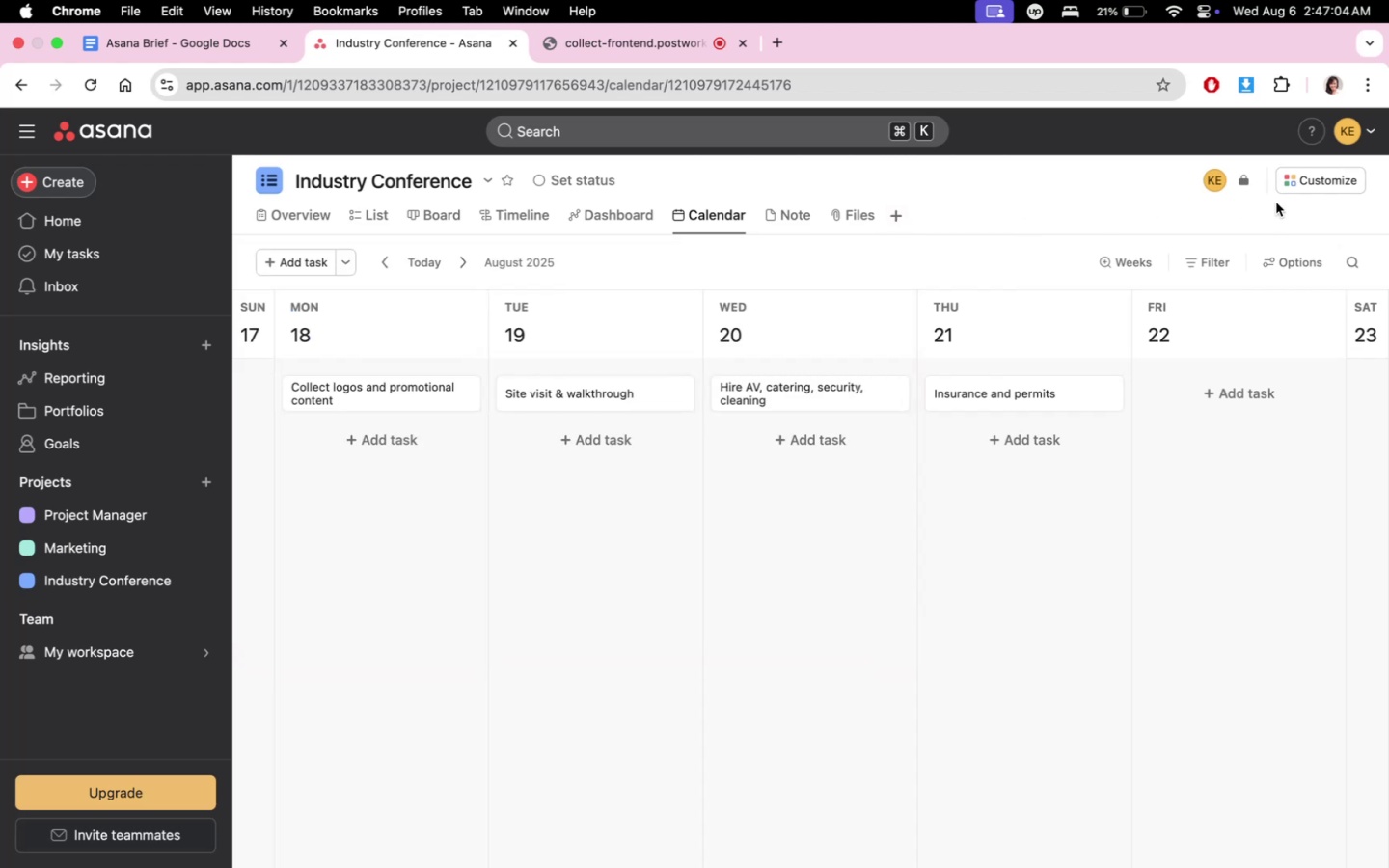 
double_click([1285, 192])
 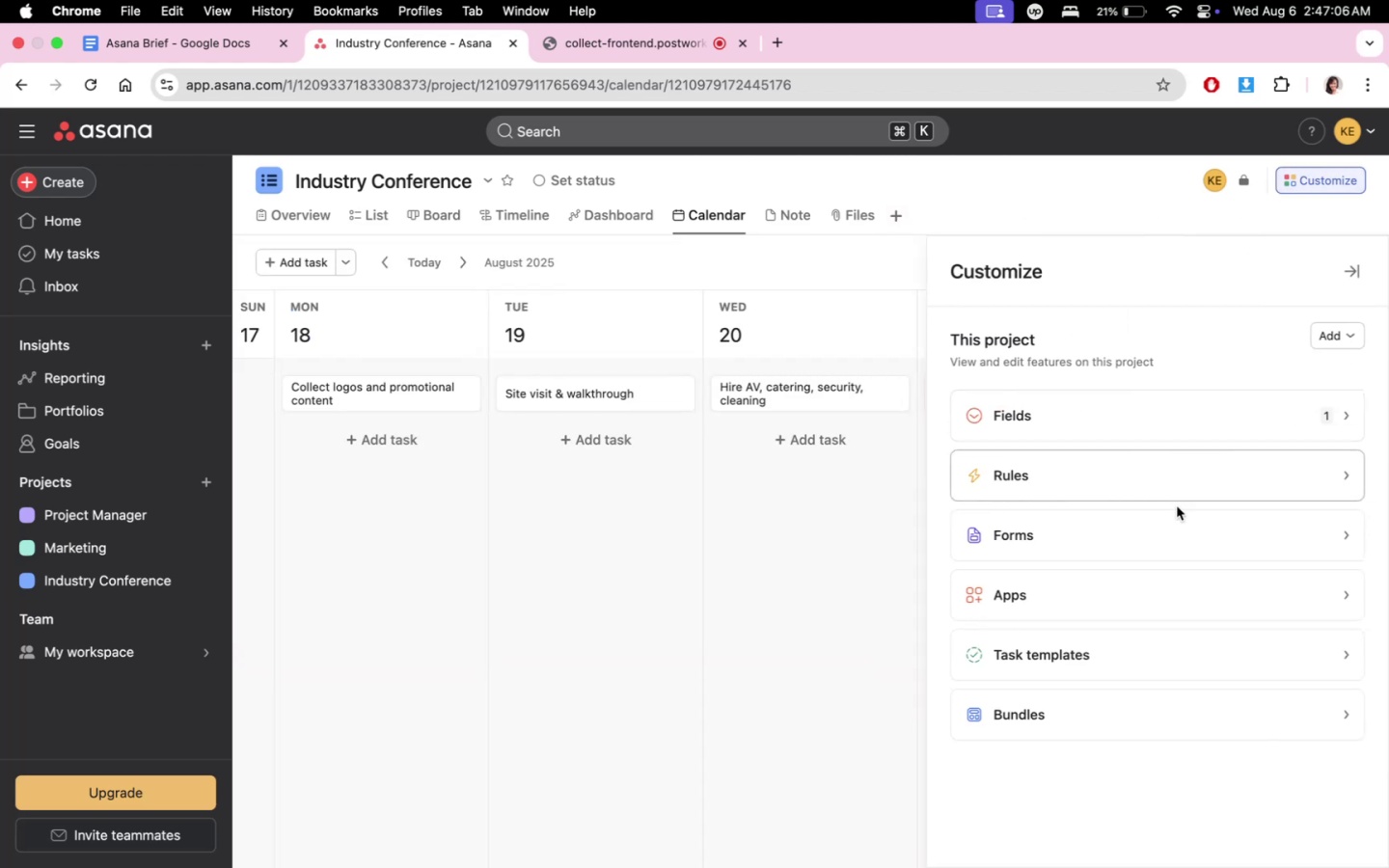 
left_click([1176, 527])
 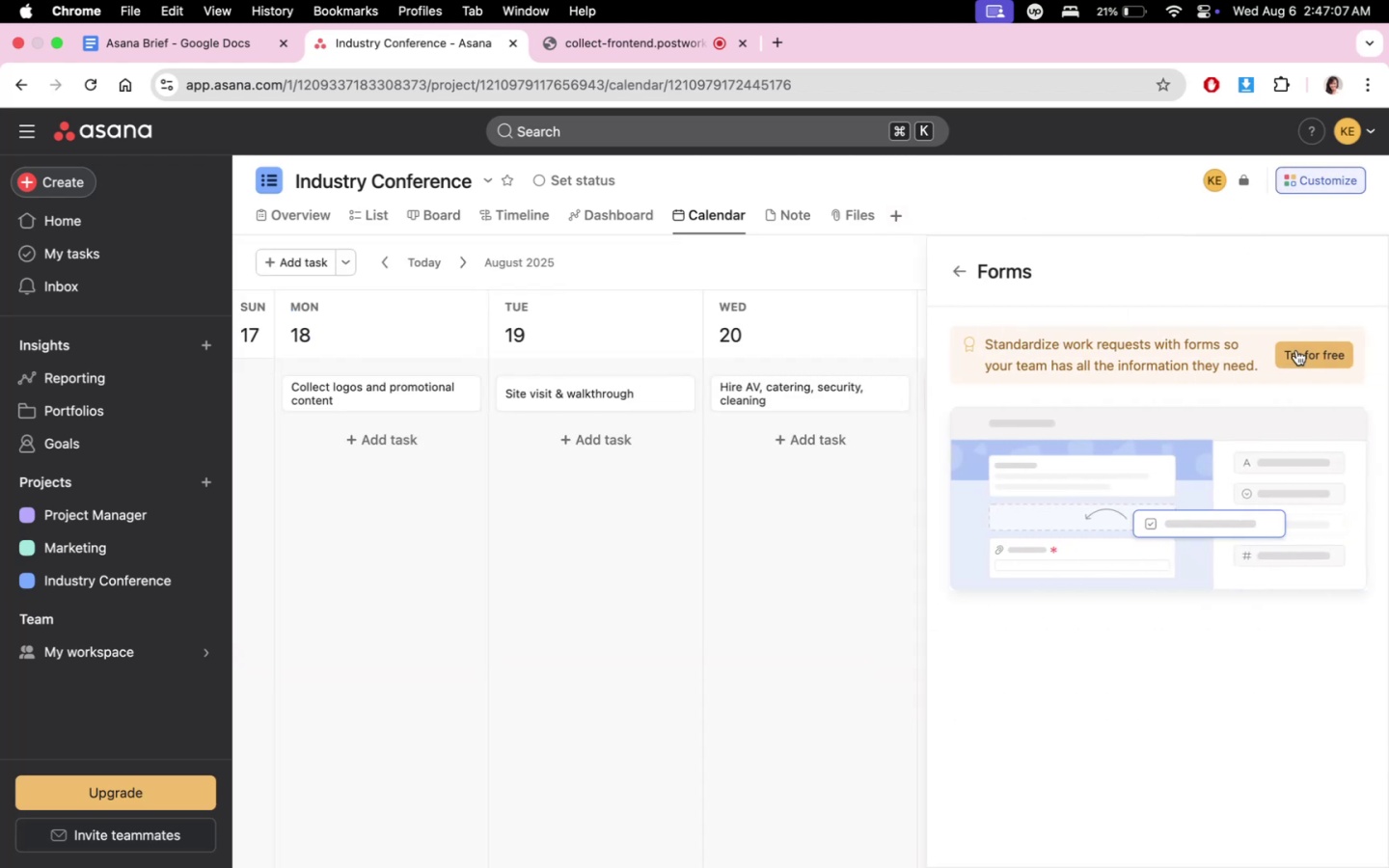 
left_click([1296, 349])
 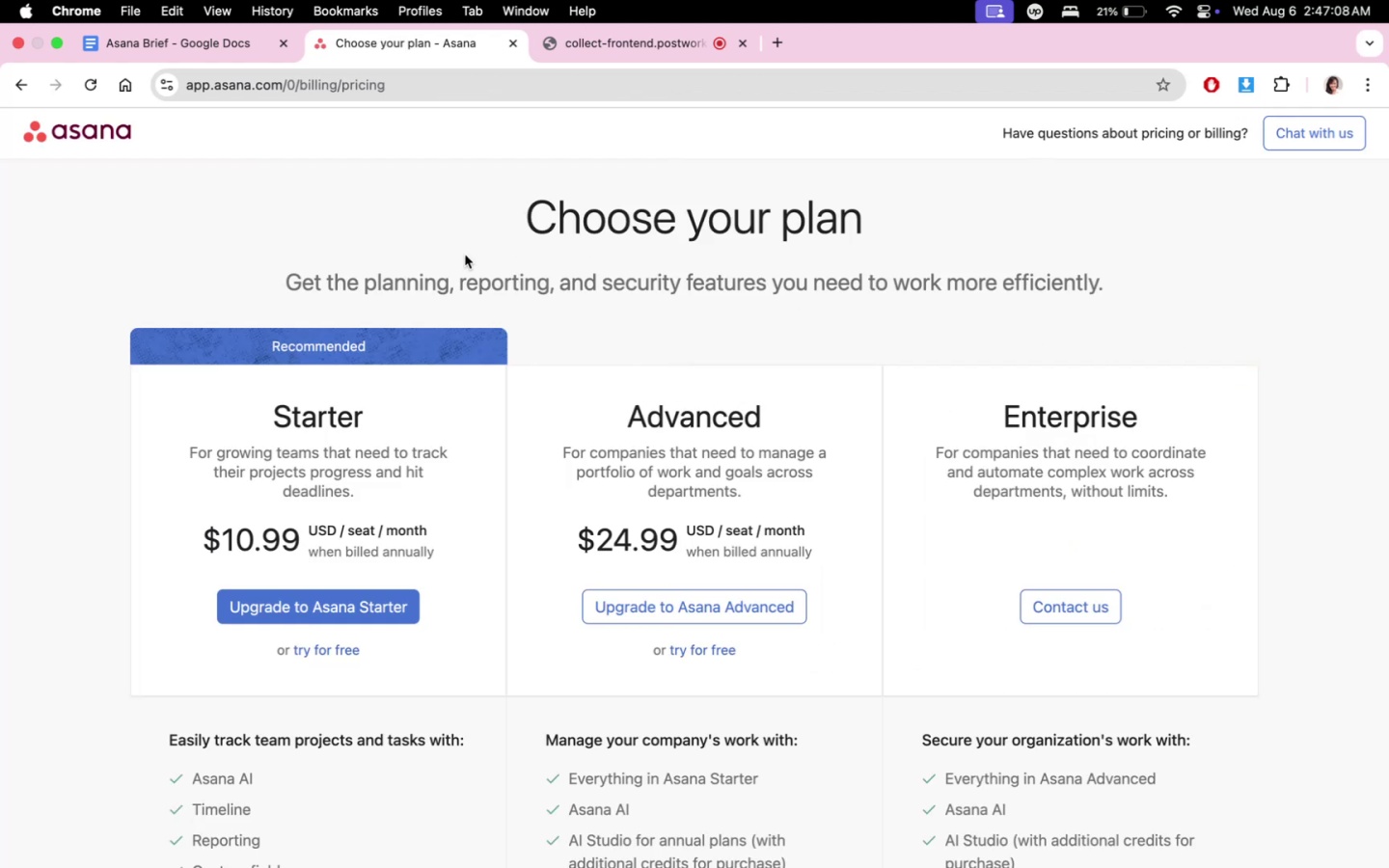 
scroll: coordinate [455, 529], scroll_direction: down, amount: 18.0
 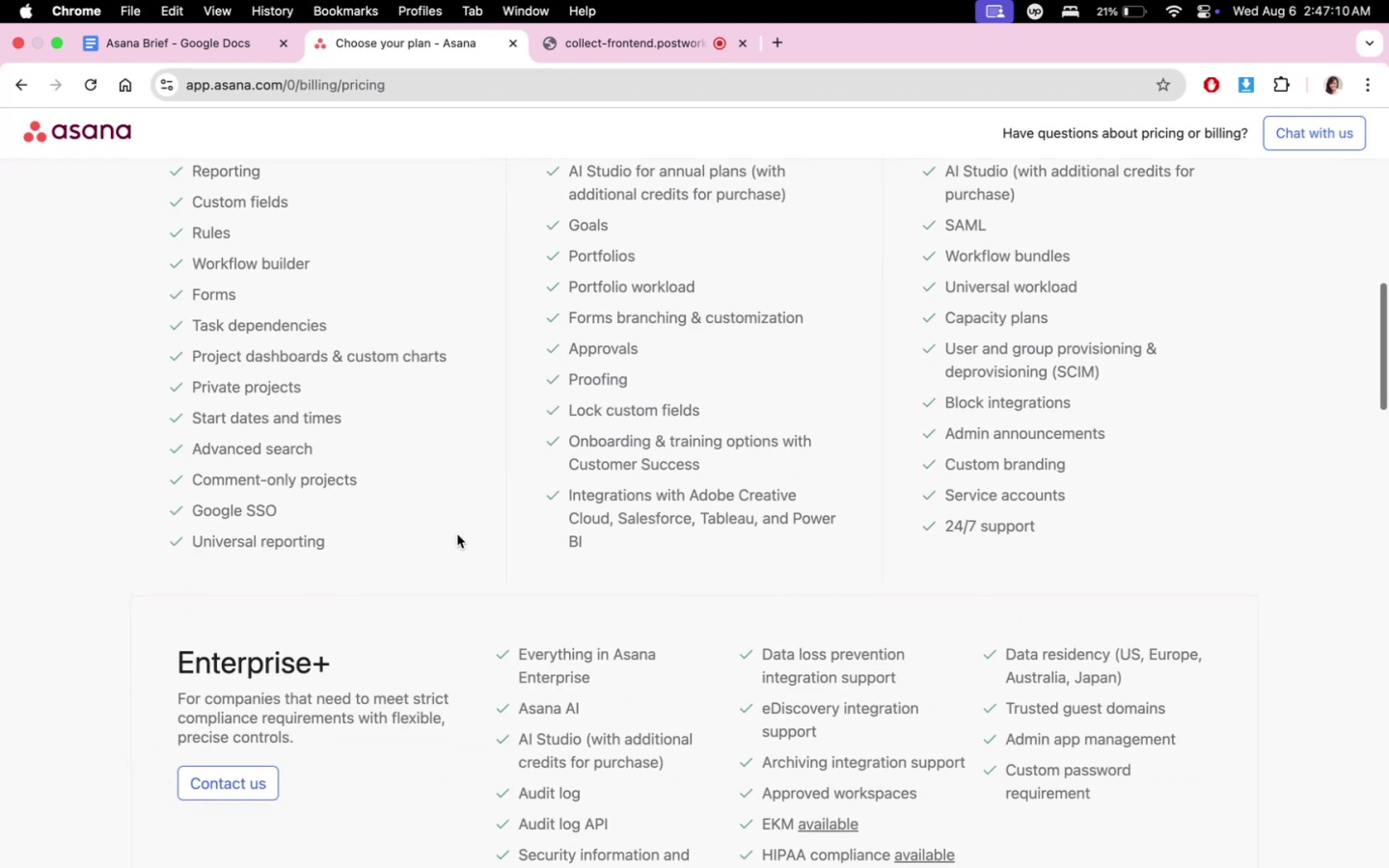 
scroll: coordinate [462, 521], scroll_direction: up, amount: 12.0
 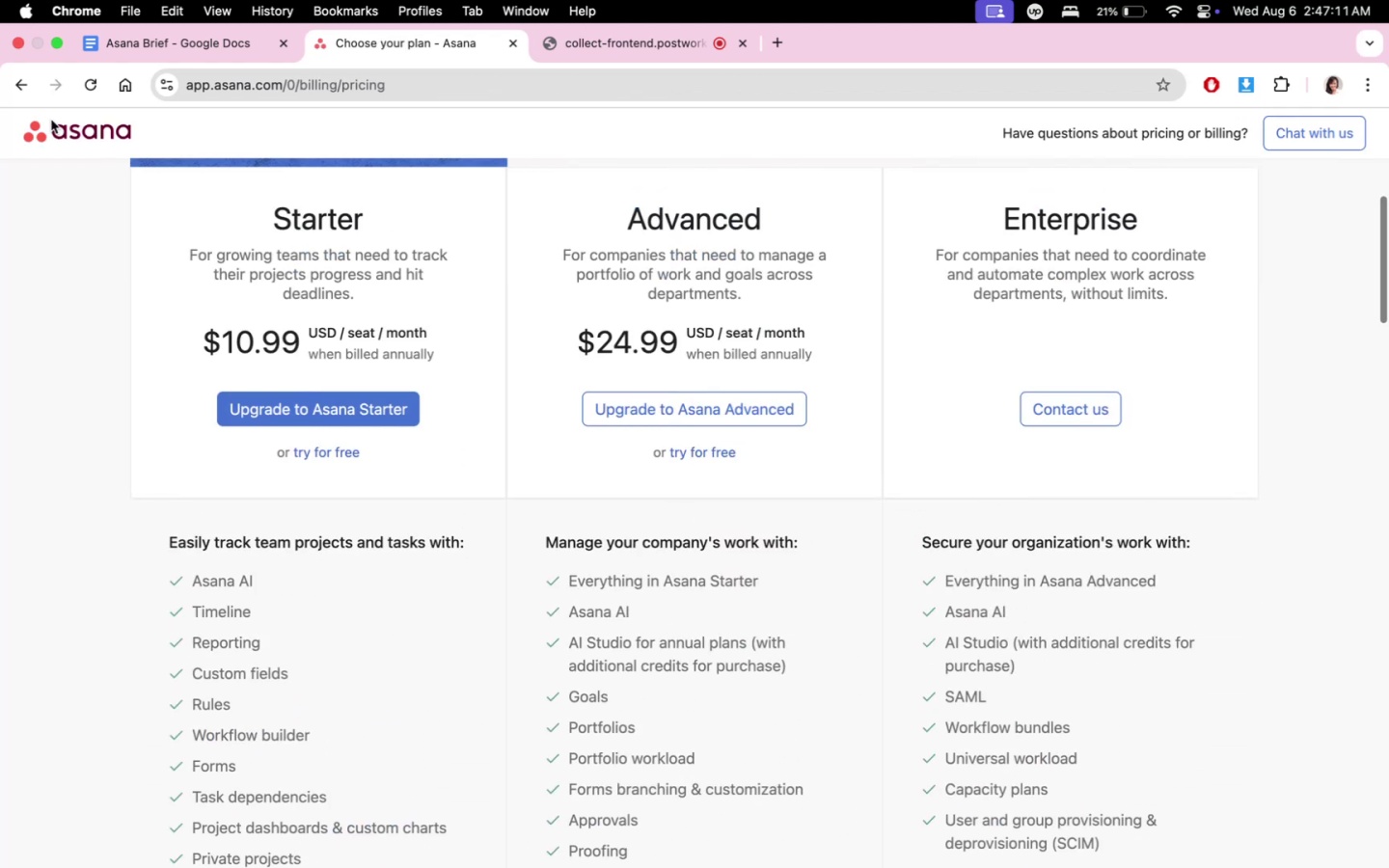 
left_click([37, 96])
 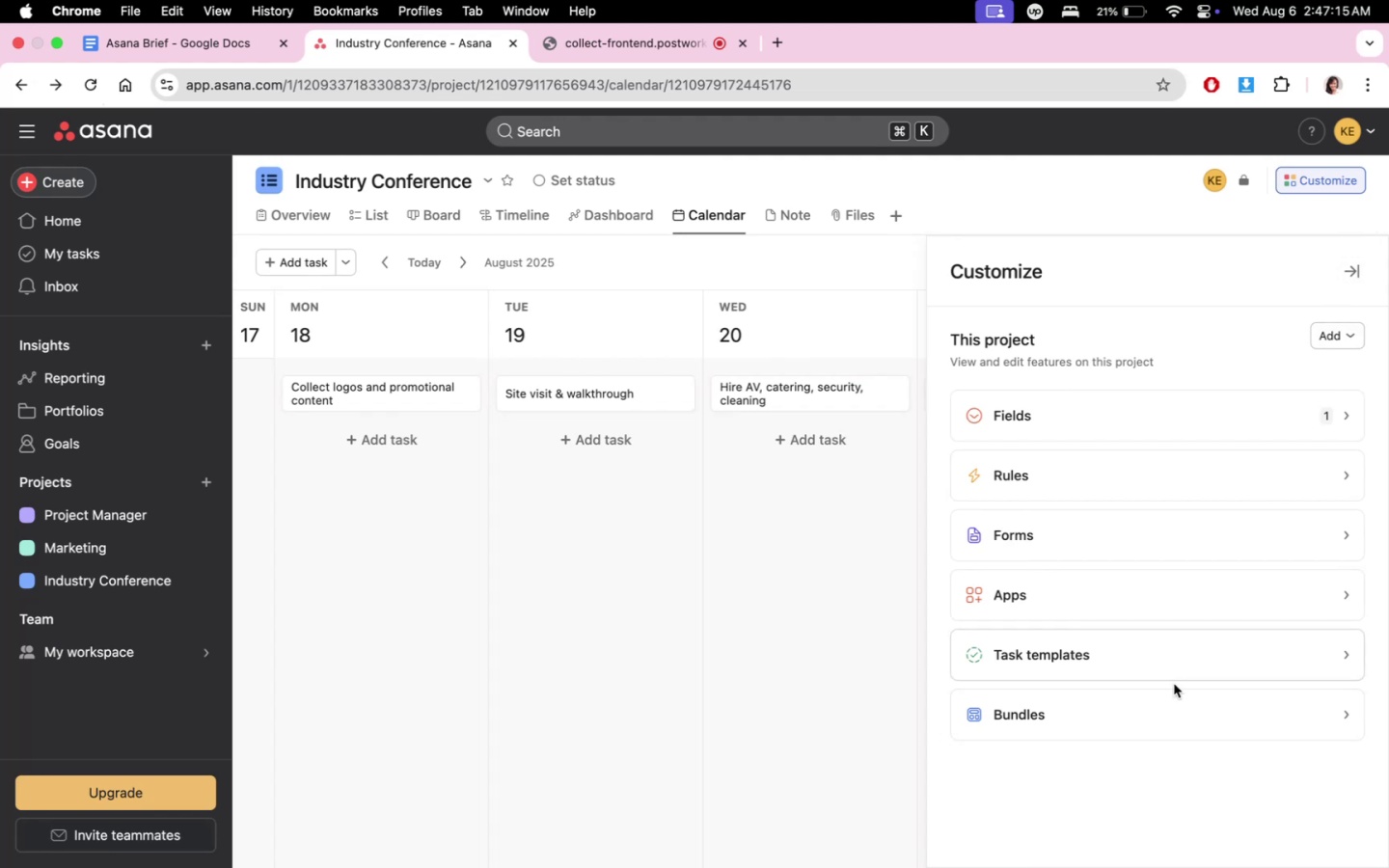 
left_click([749, 512])
 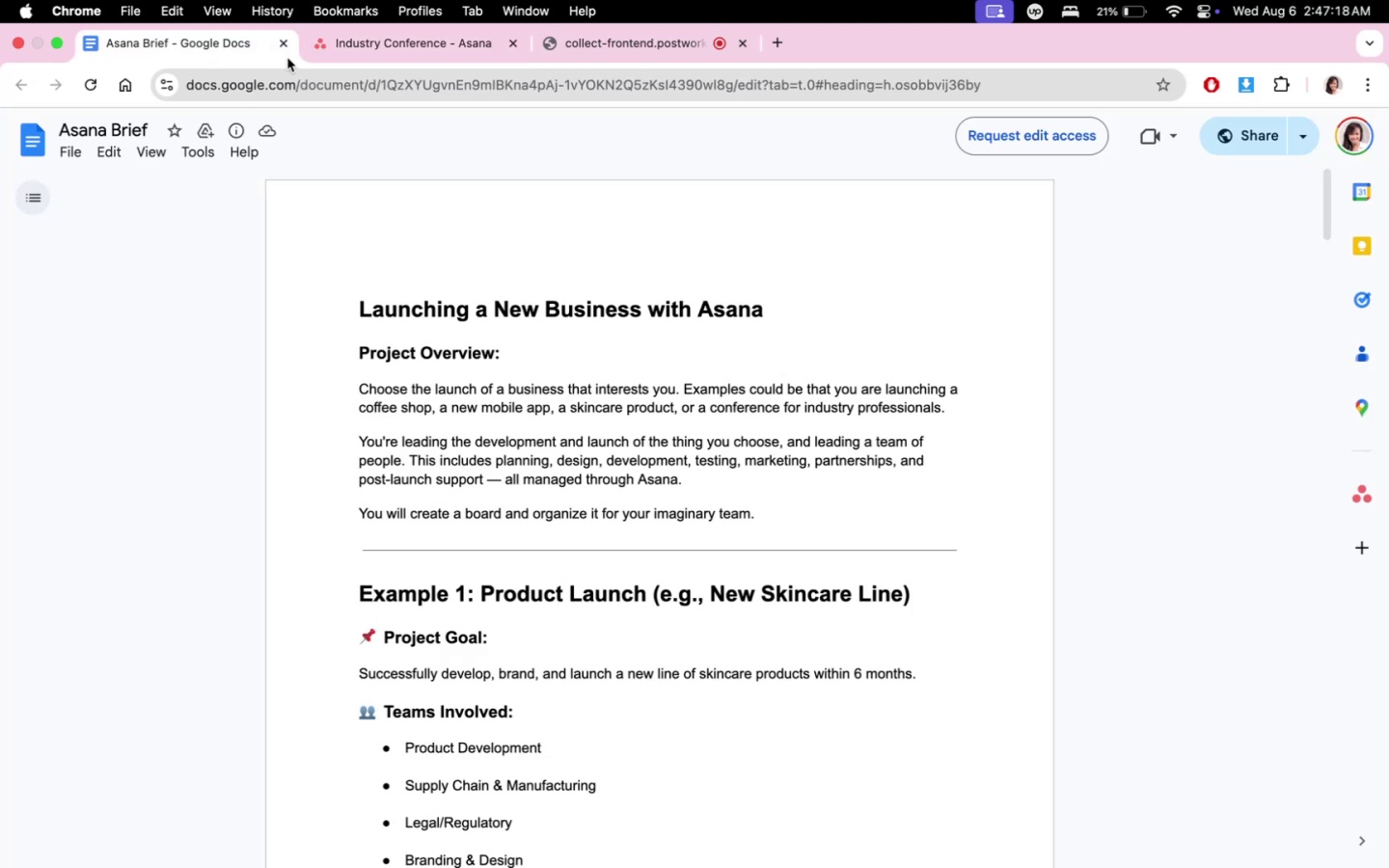 
scroll: coordinate [774, 726], scroll_direction: down, amount: 49.0
 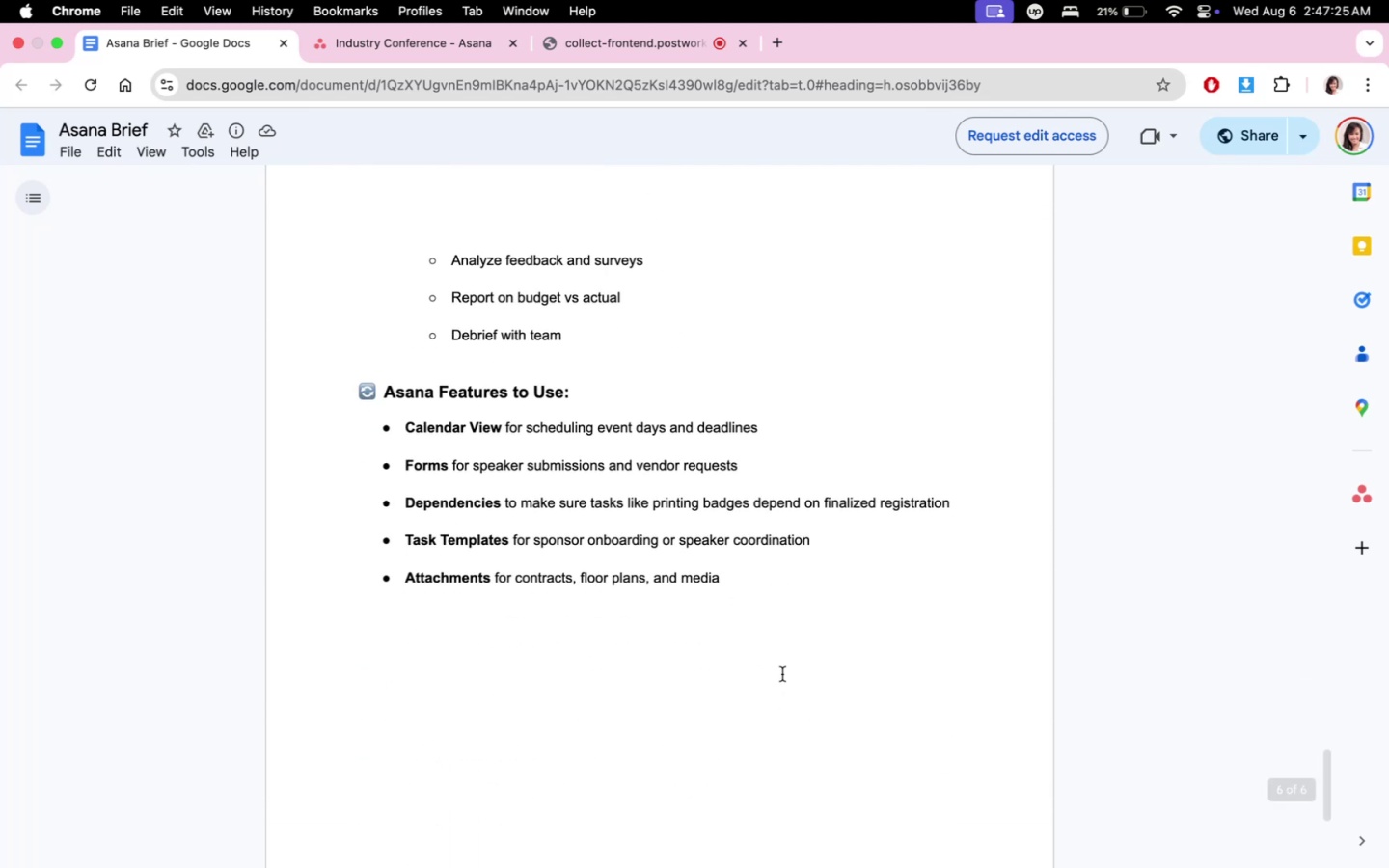 
left_click([782, 674])
 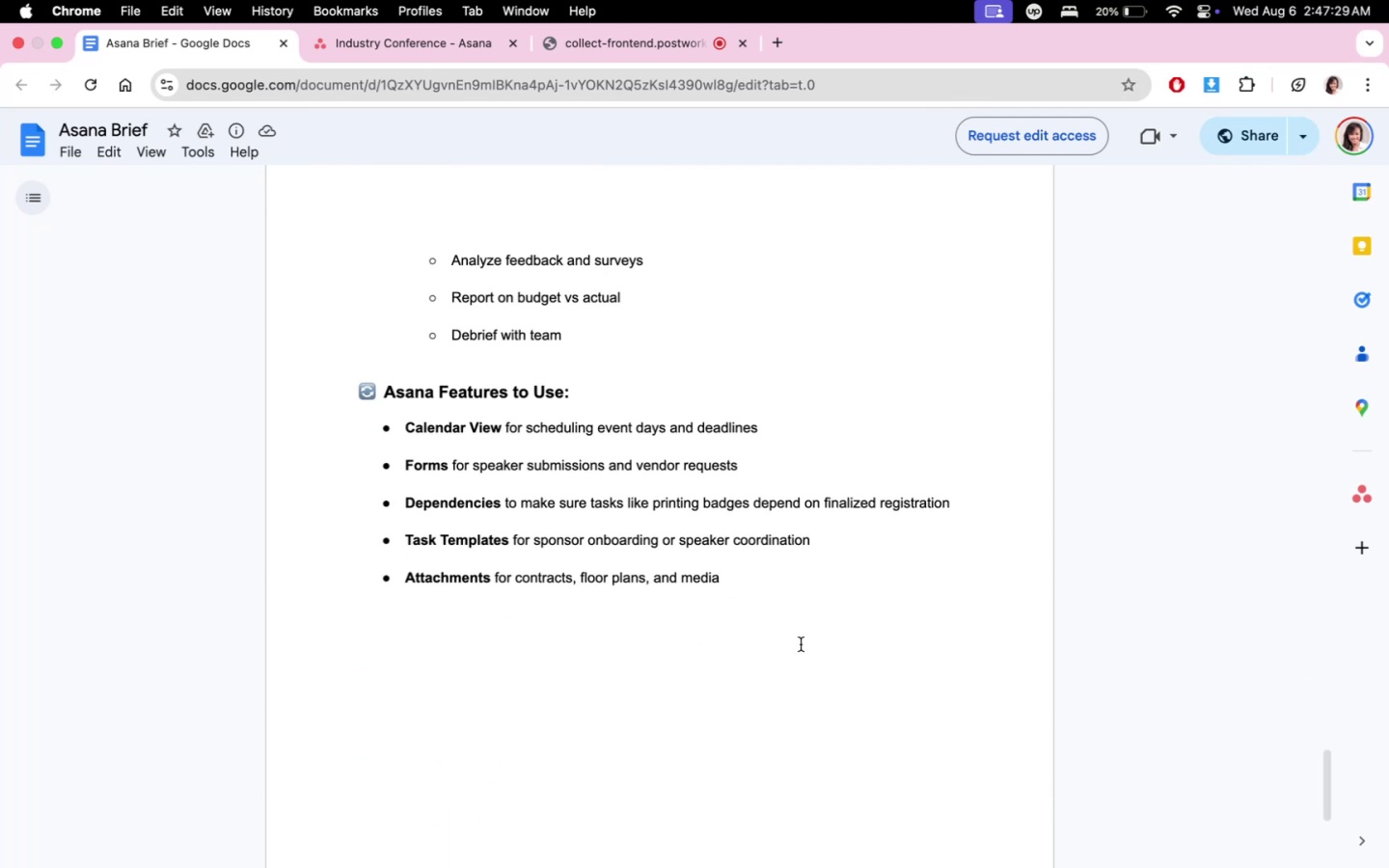 
wait(5.01)
 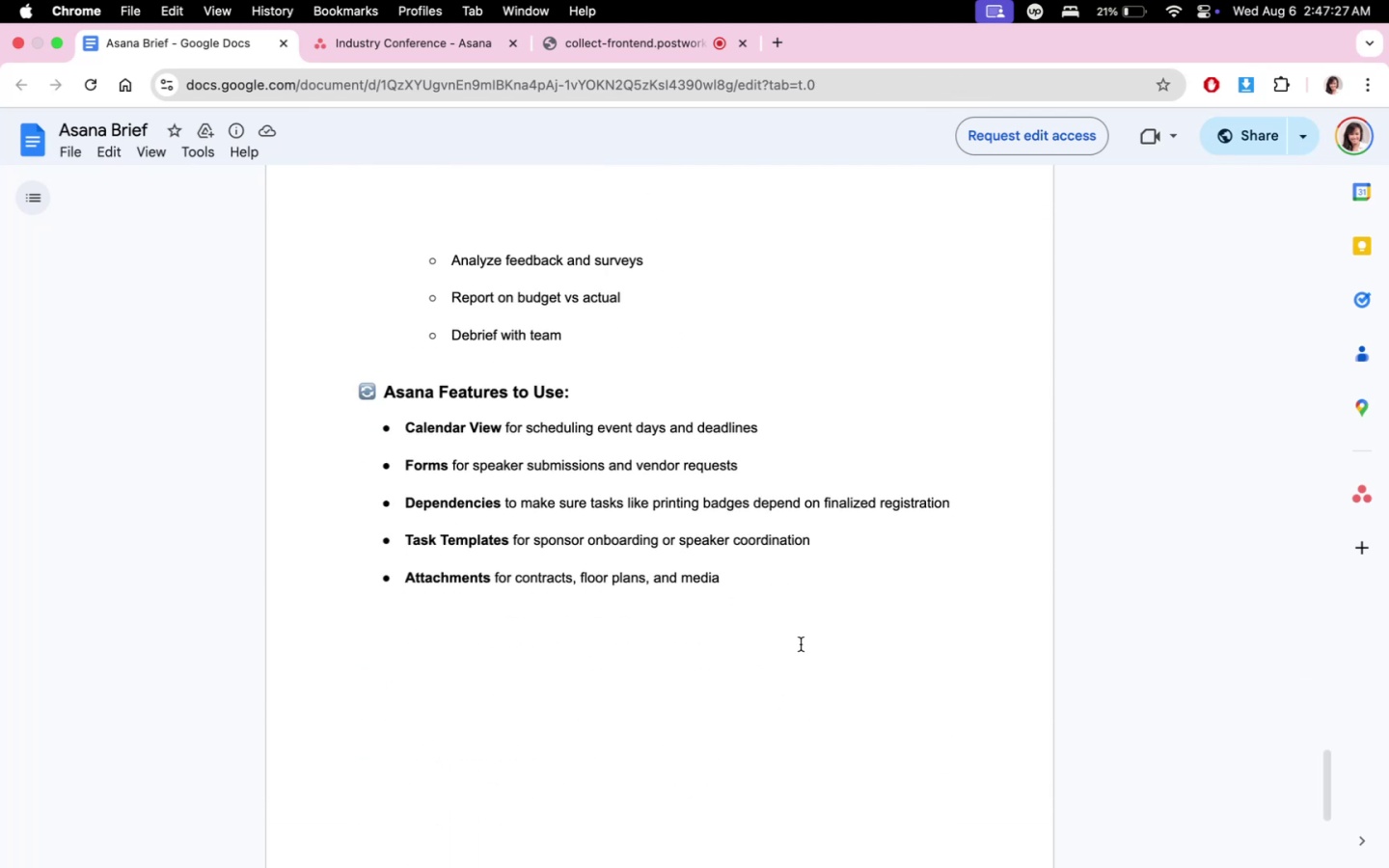 
left_click([801, 644])
 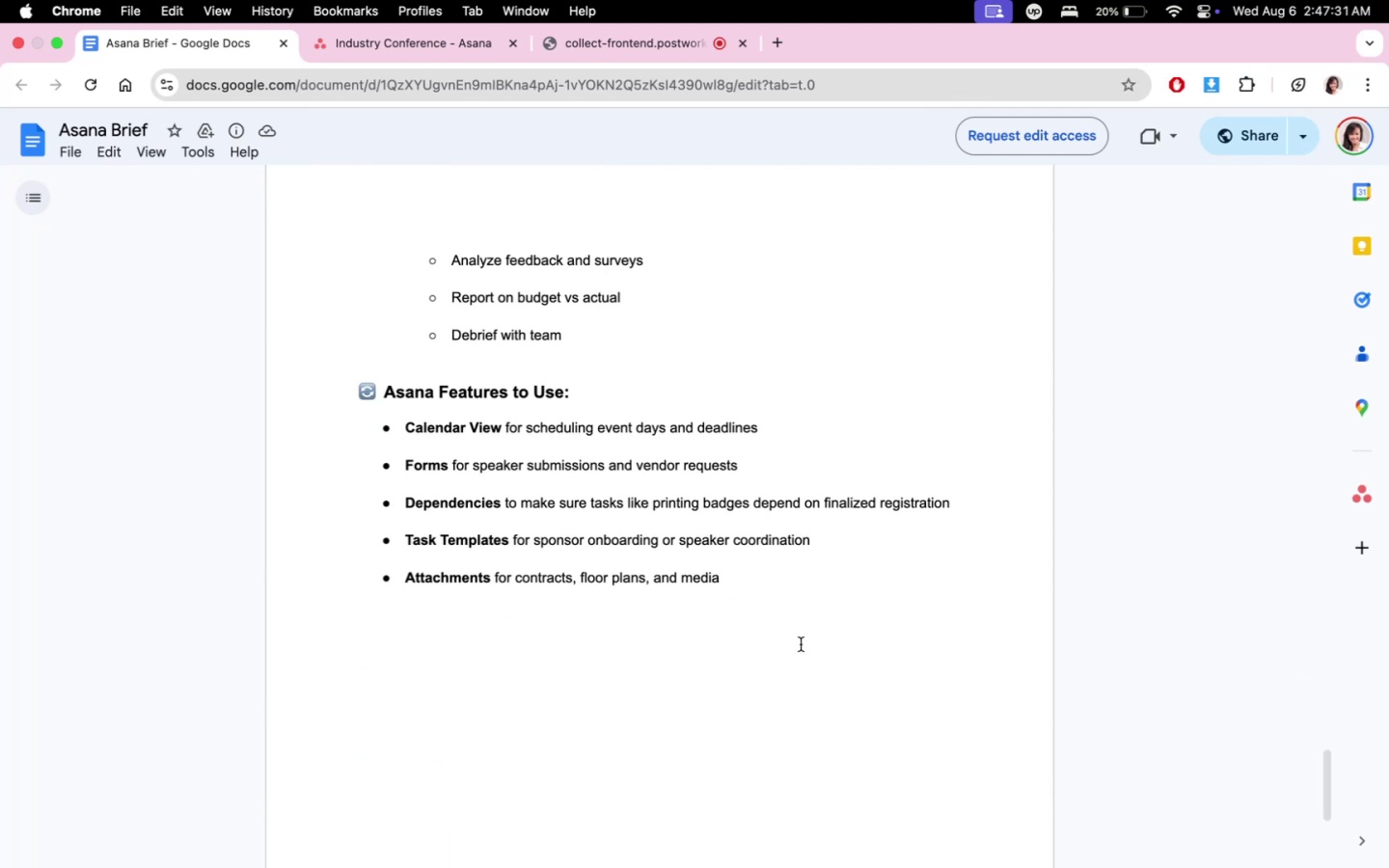 
left_click([812, 581])
 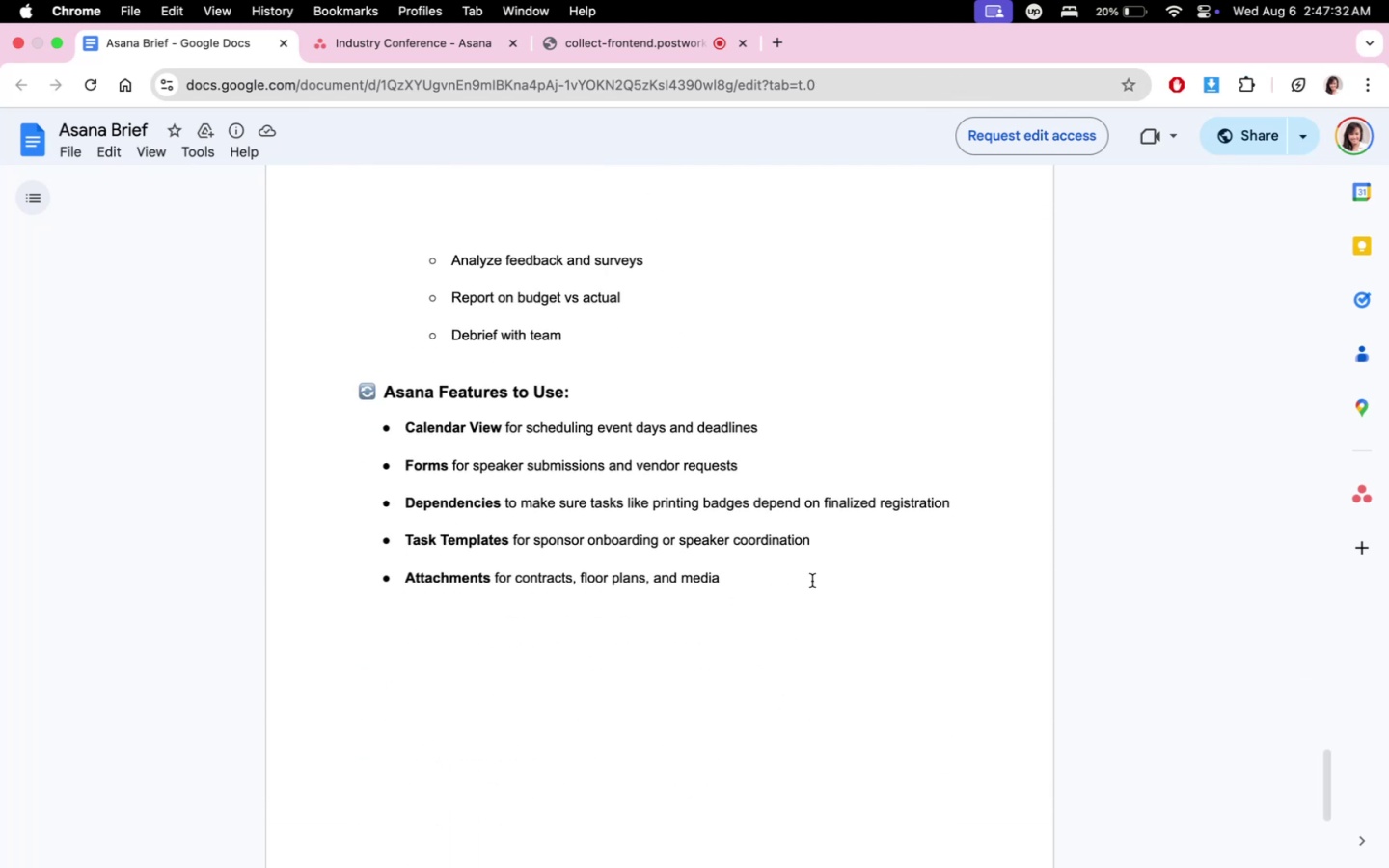 
double_click([812, 581])
 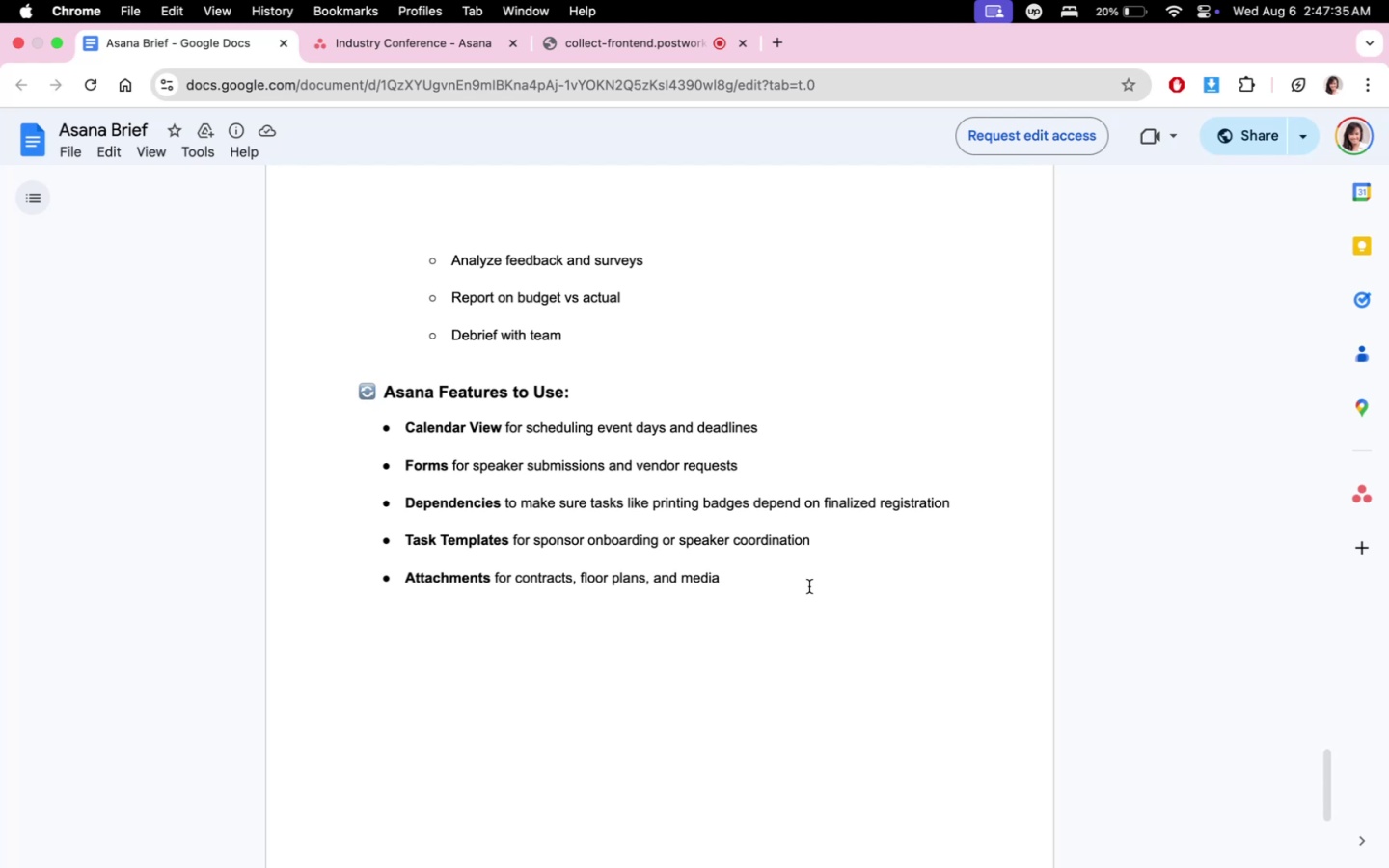 
left_click([809, 586])
 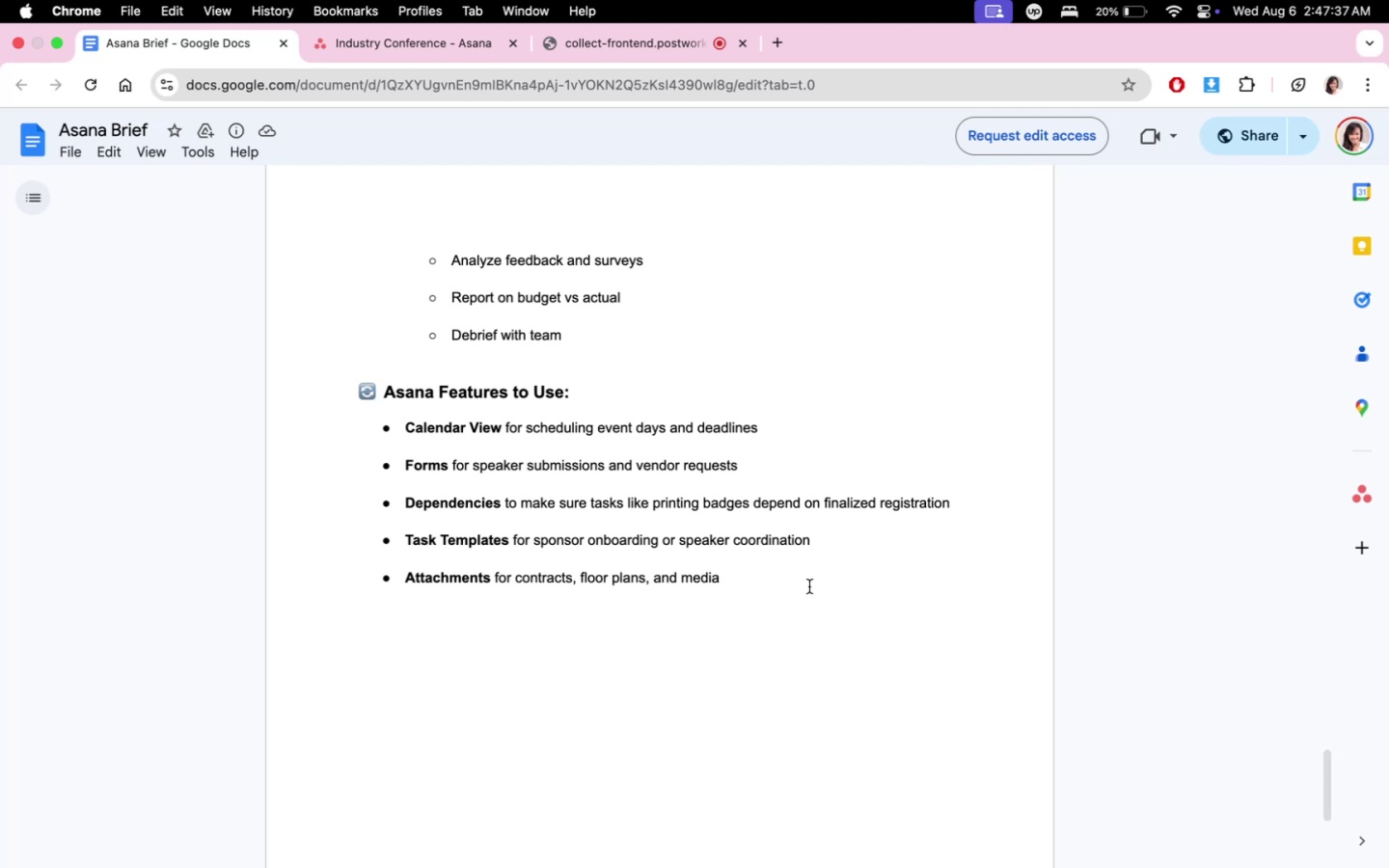 
left_click([809, 586])
 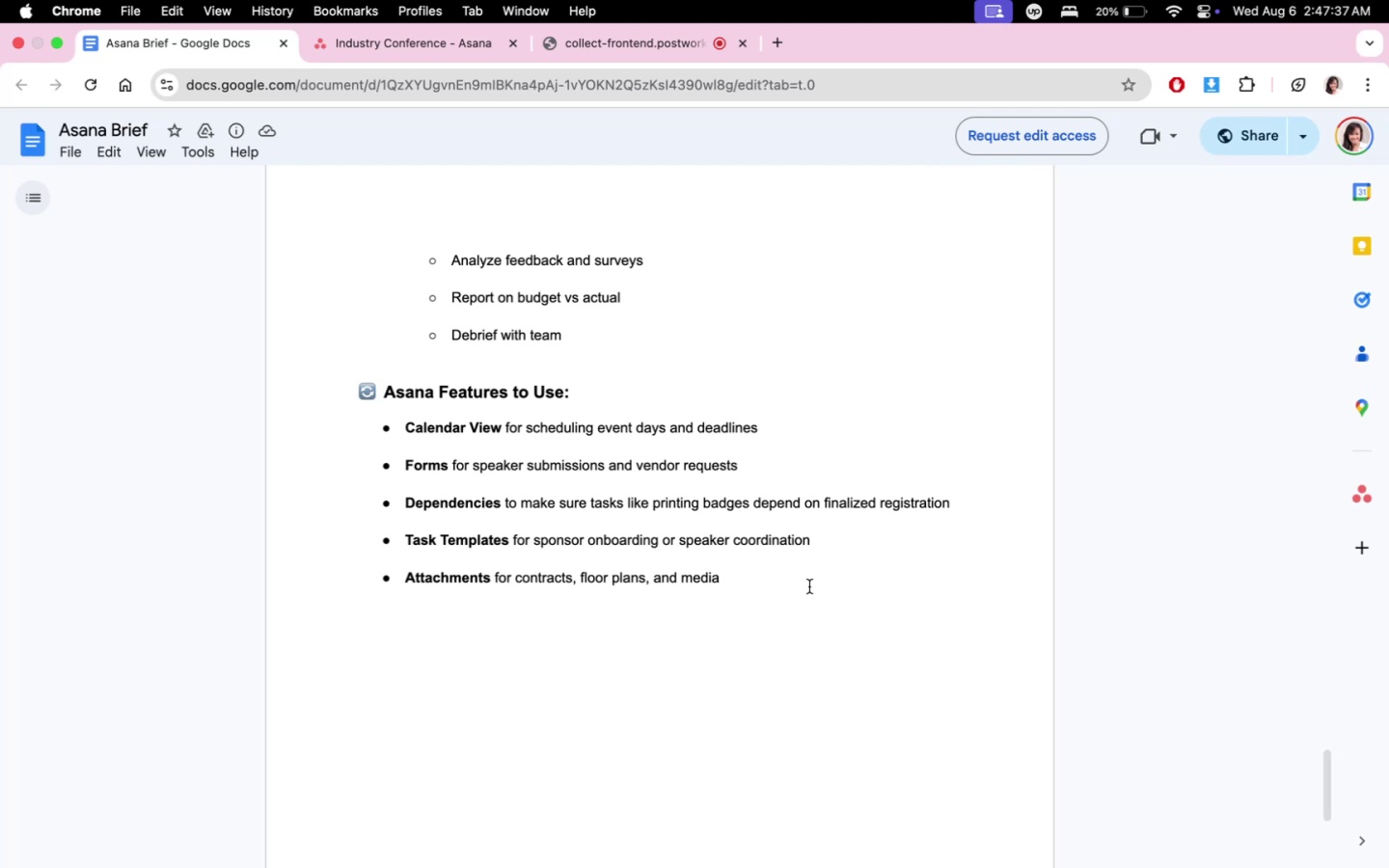 
double_click([809, 586])
 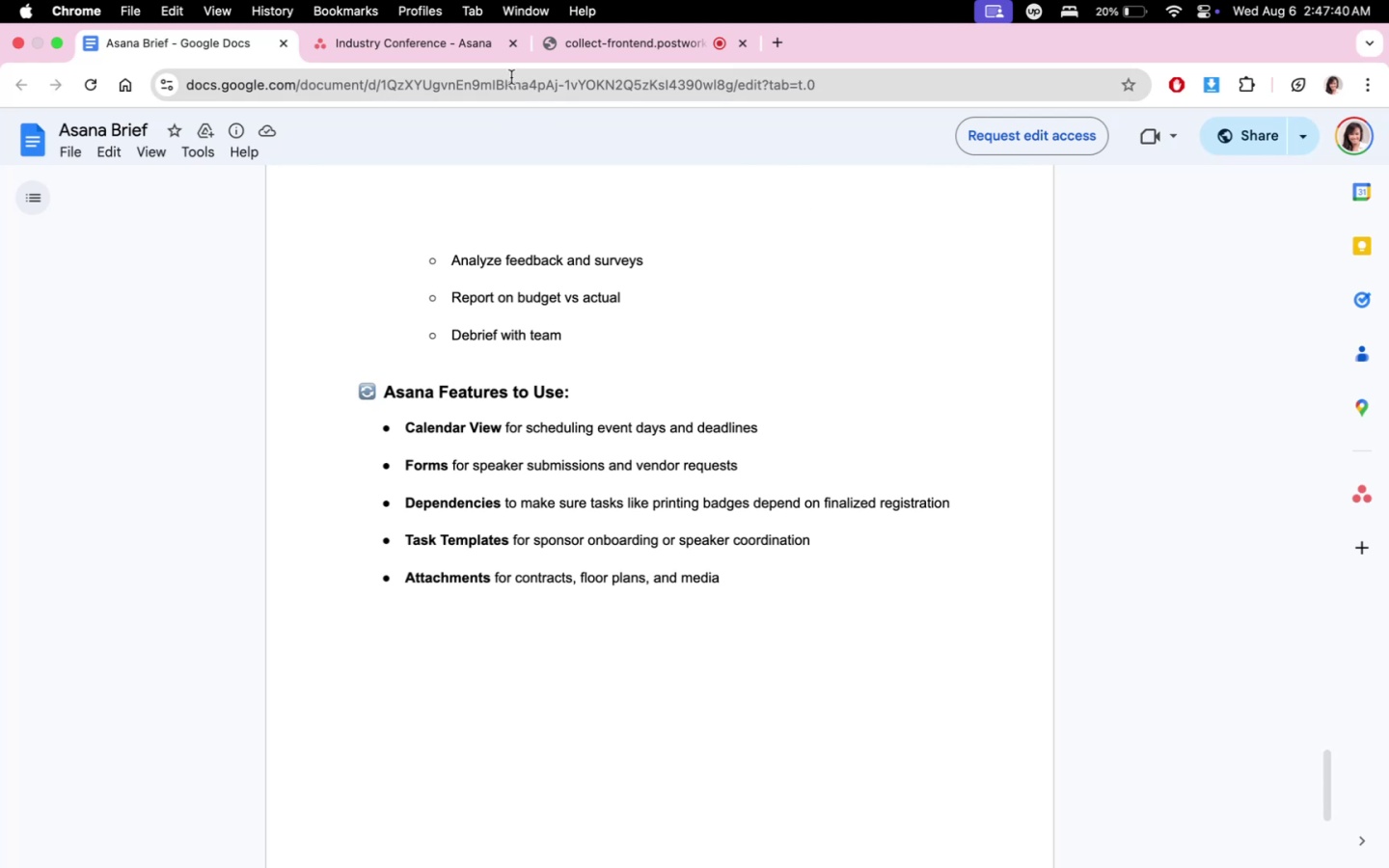 
left_click([422, 40])
 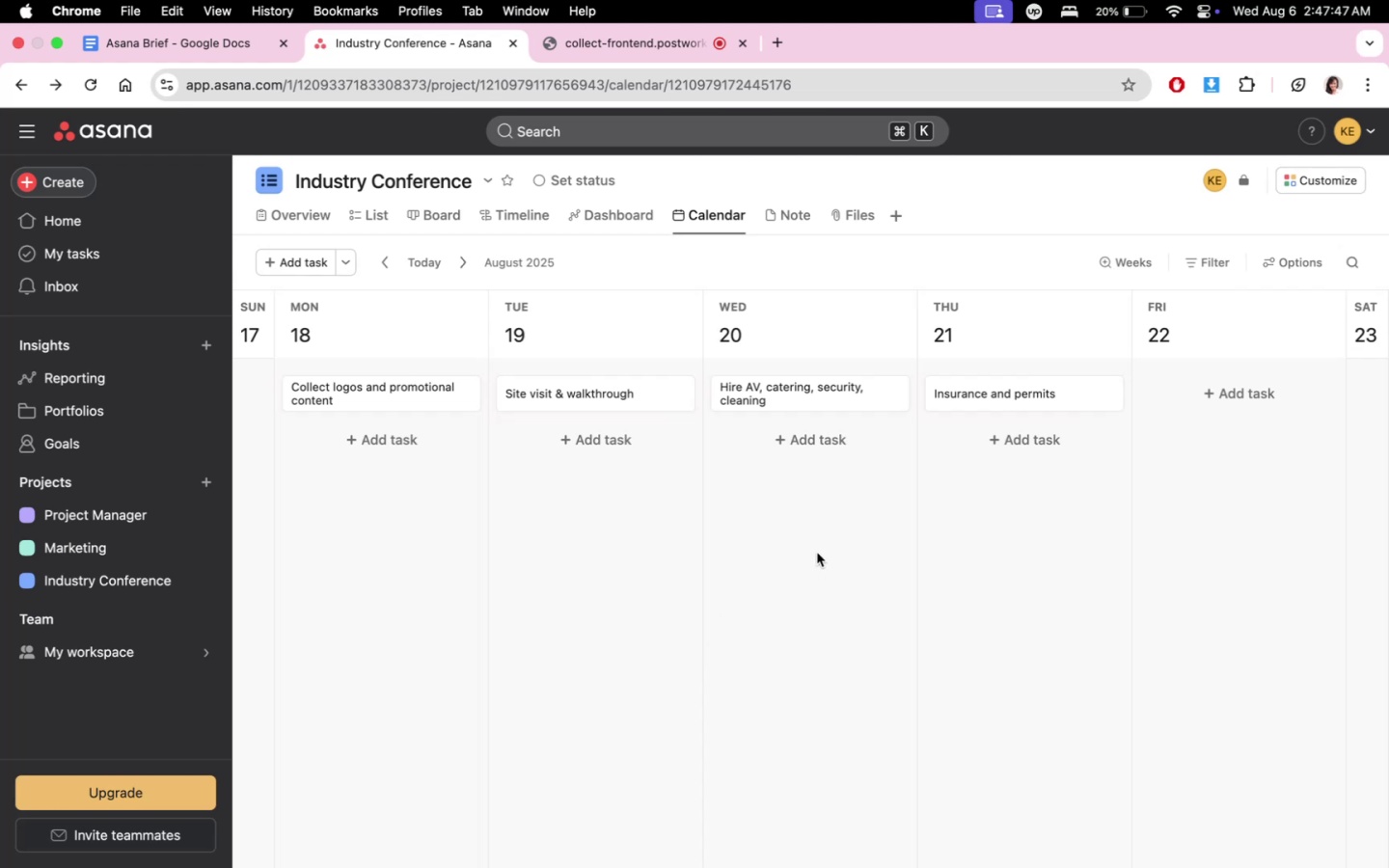 
wait(10.75)
 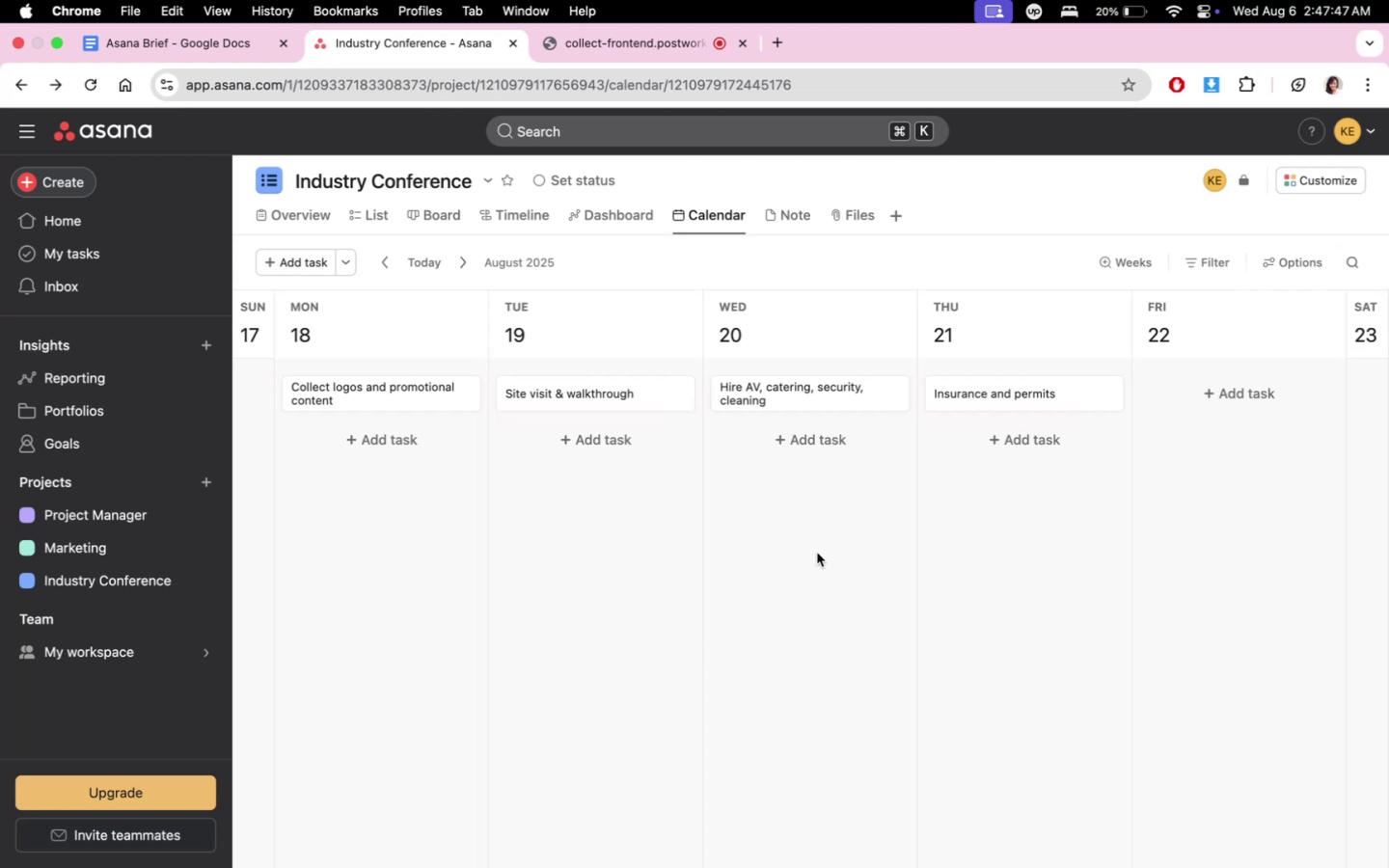 
left_click([1037, 10])
 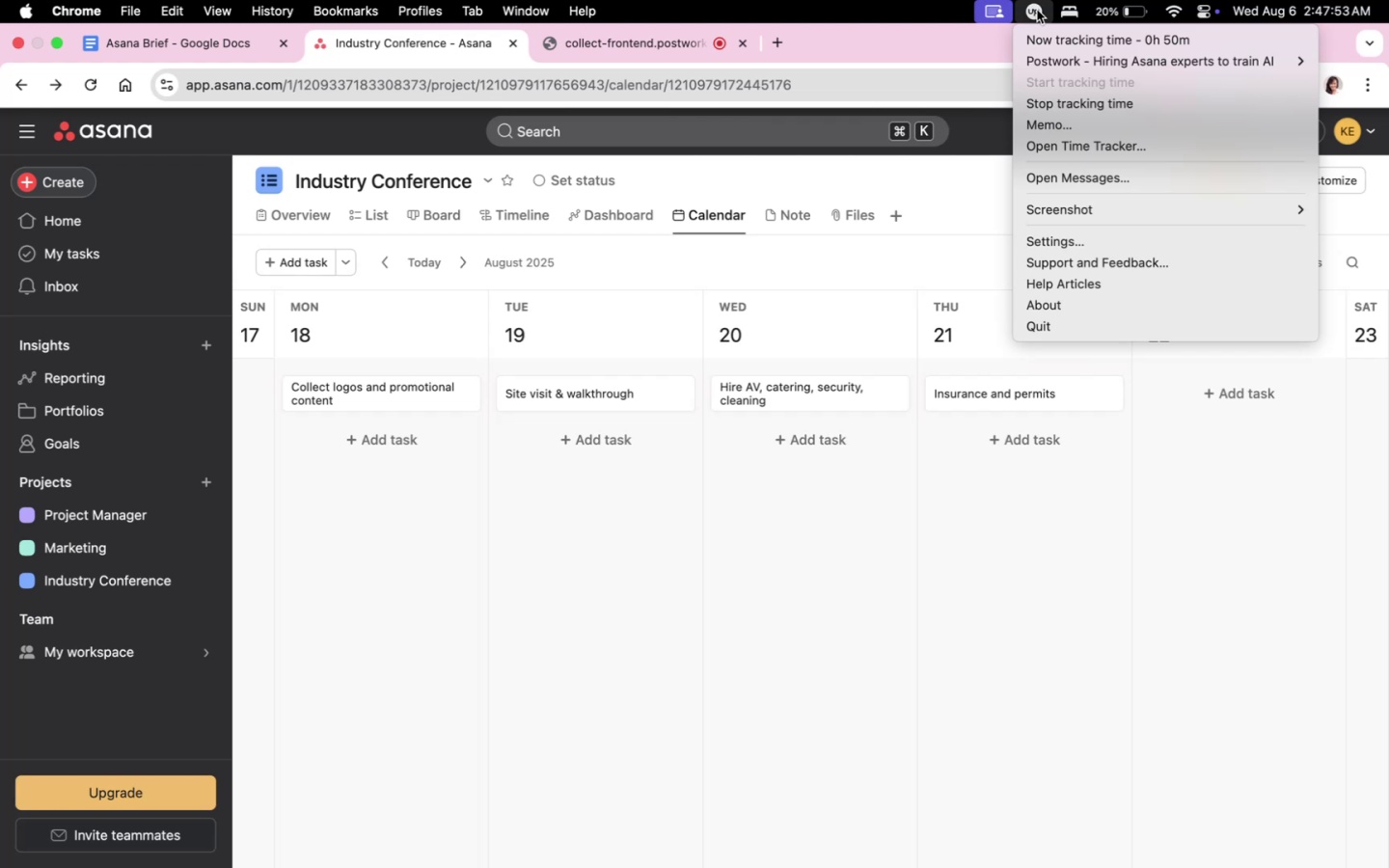 
left_click([1037, 10])
 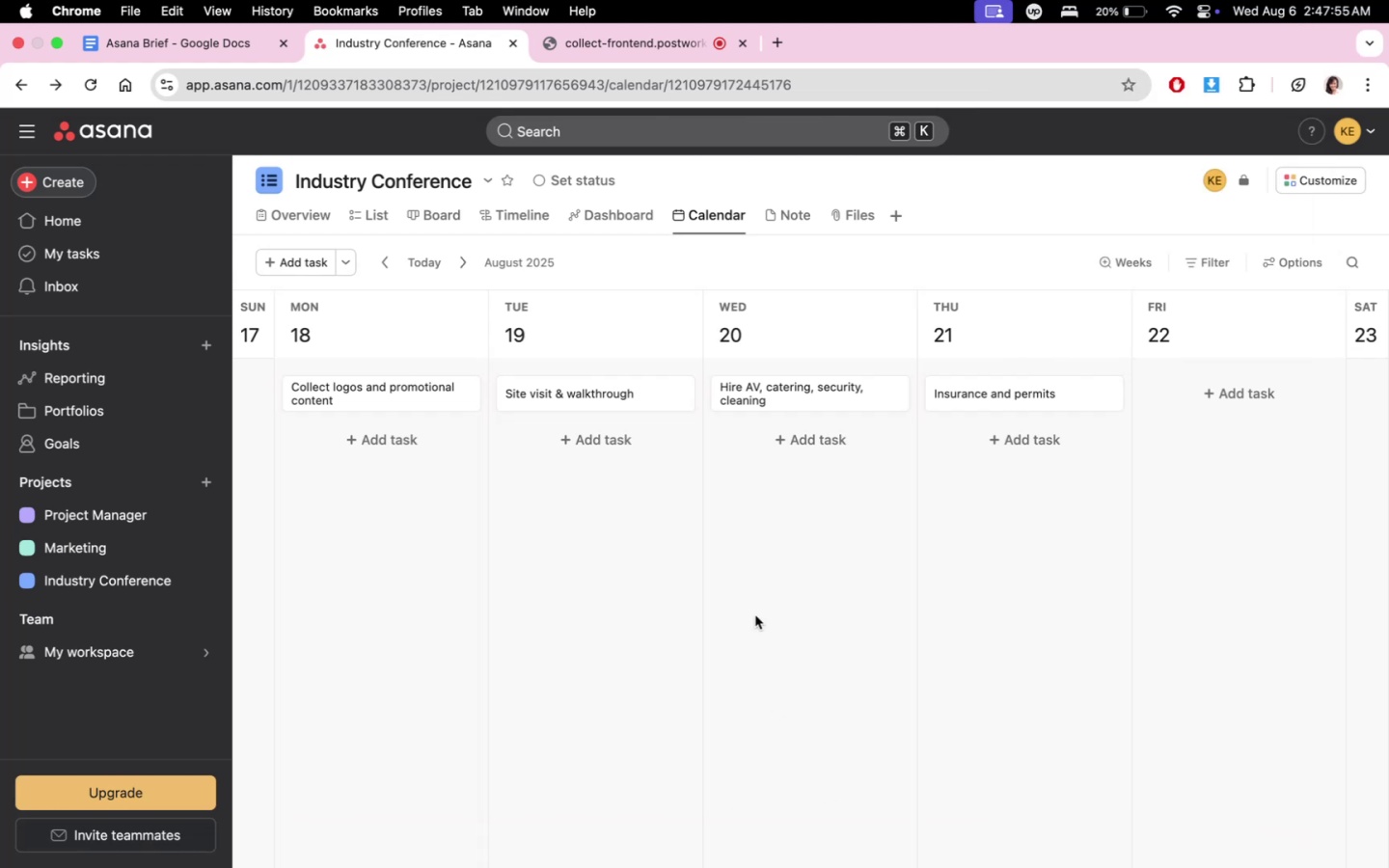 
left_click([627, 36])
 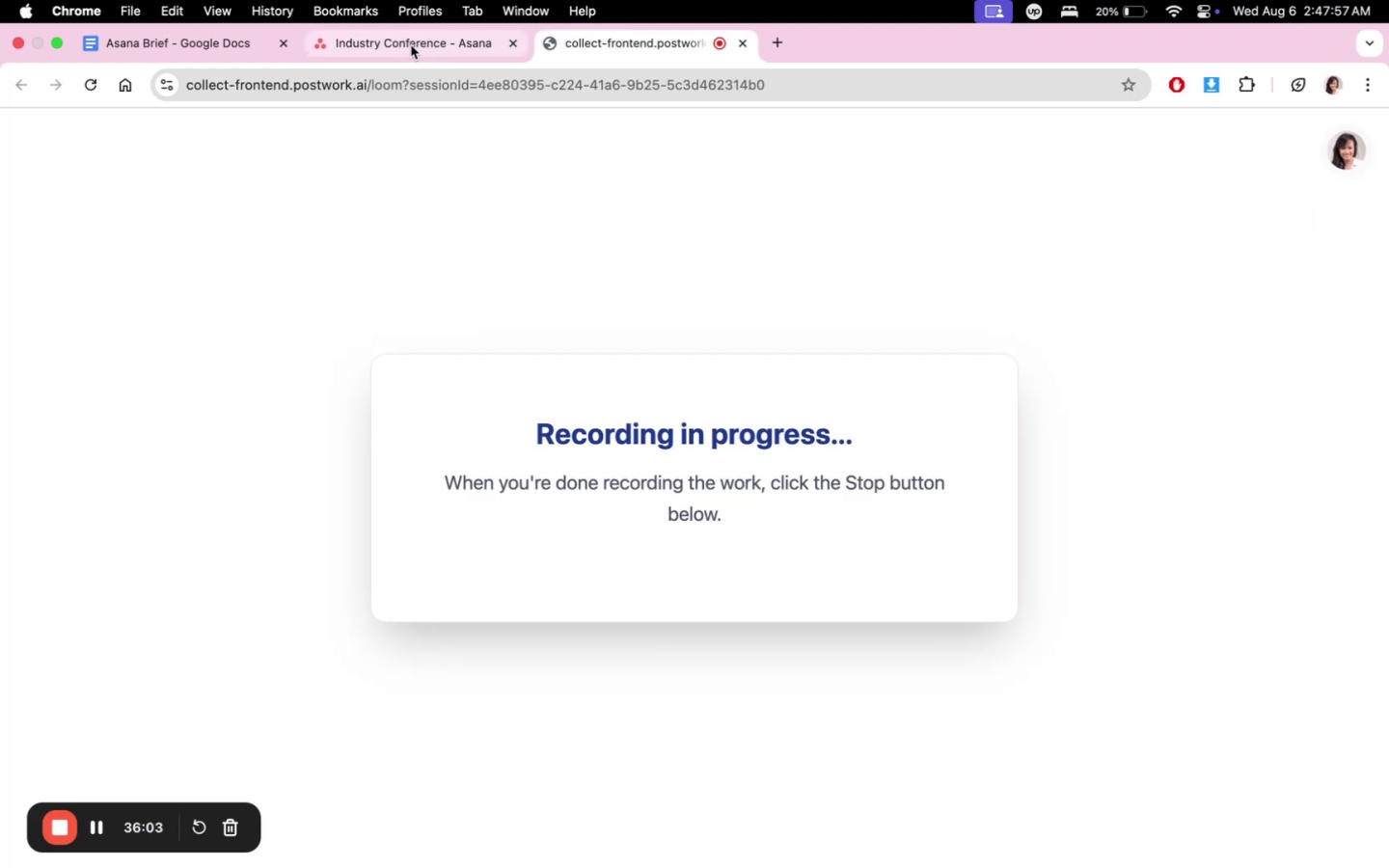 
left_click([411, 45])
 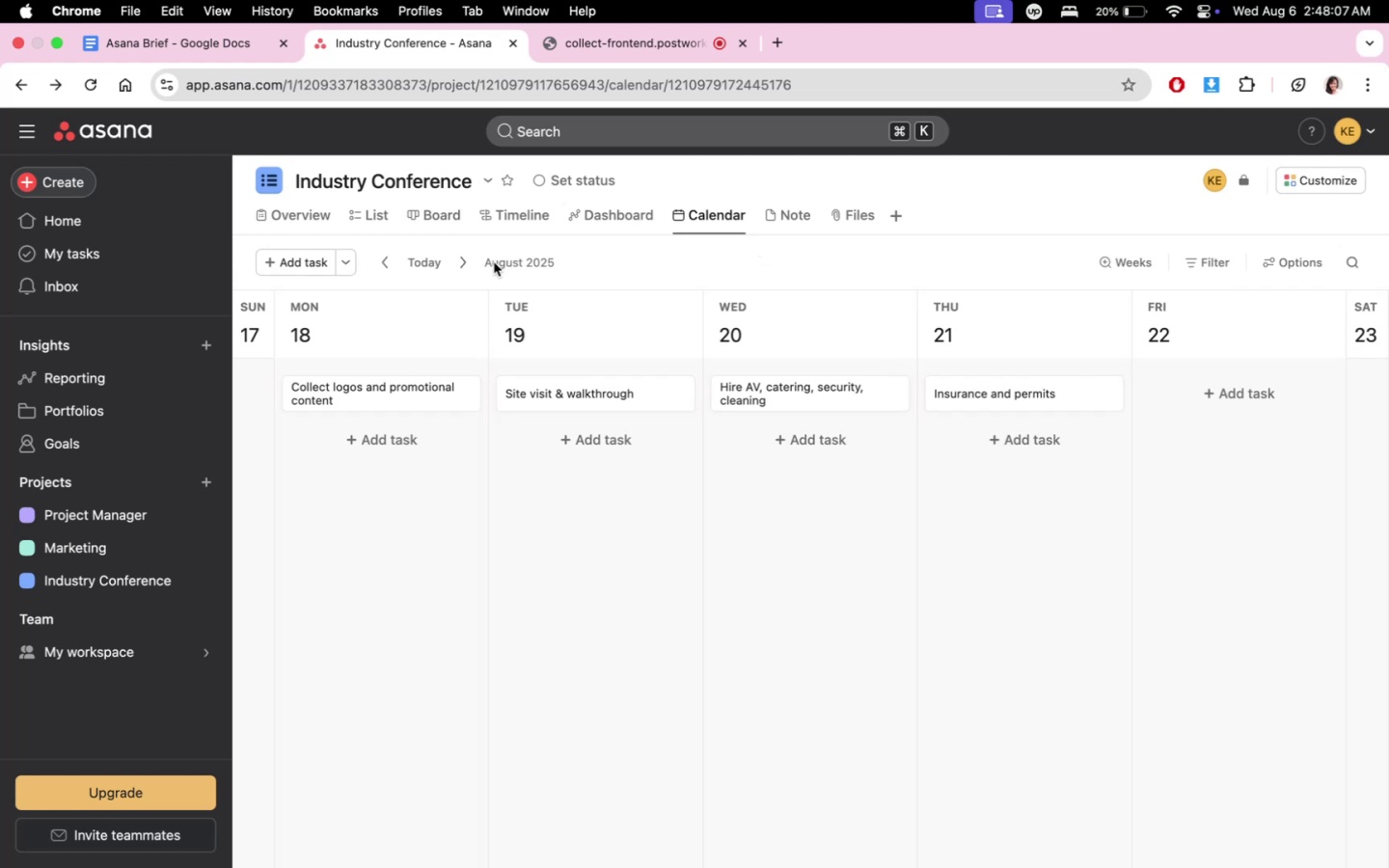 
wait(15.29)
 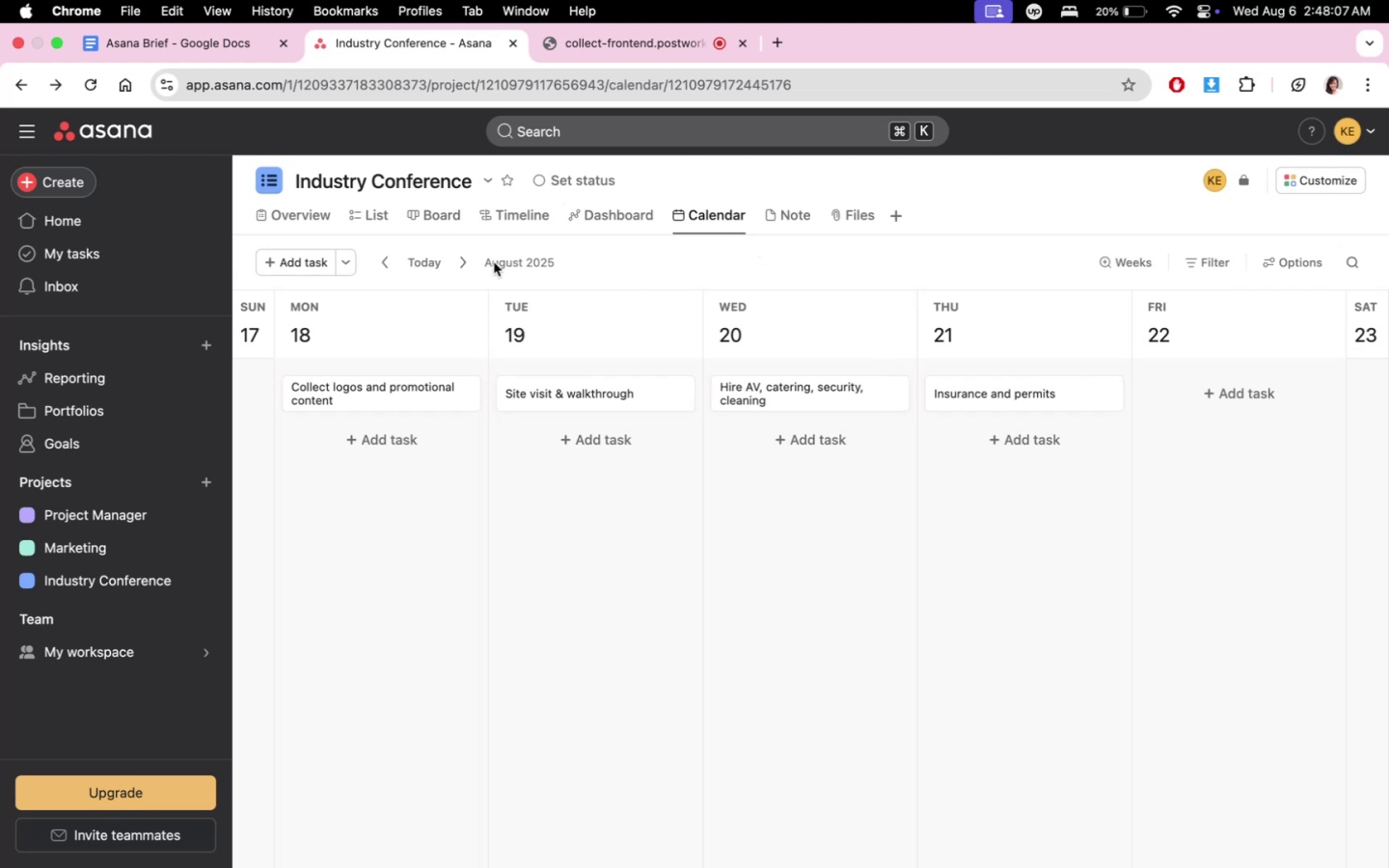 
left_click([391, 261])
 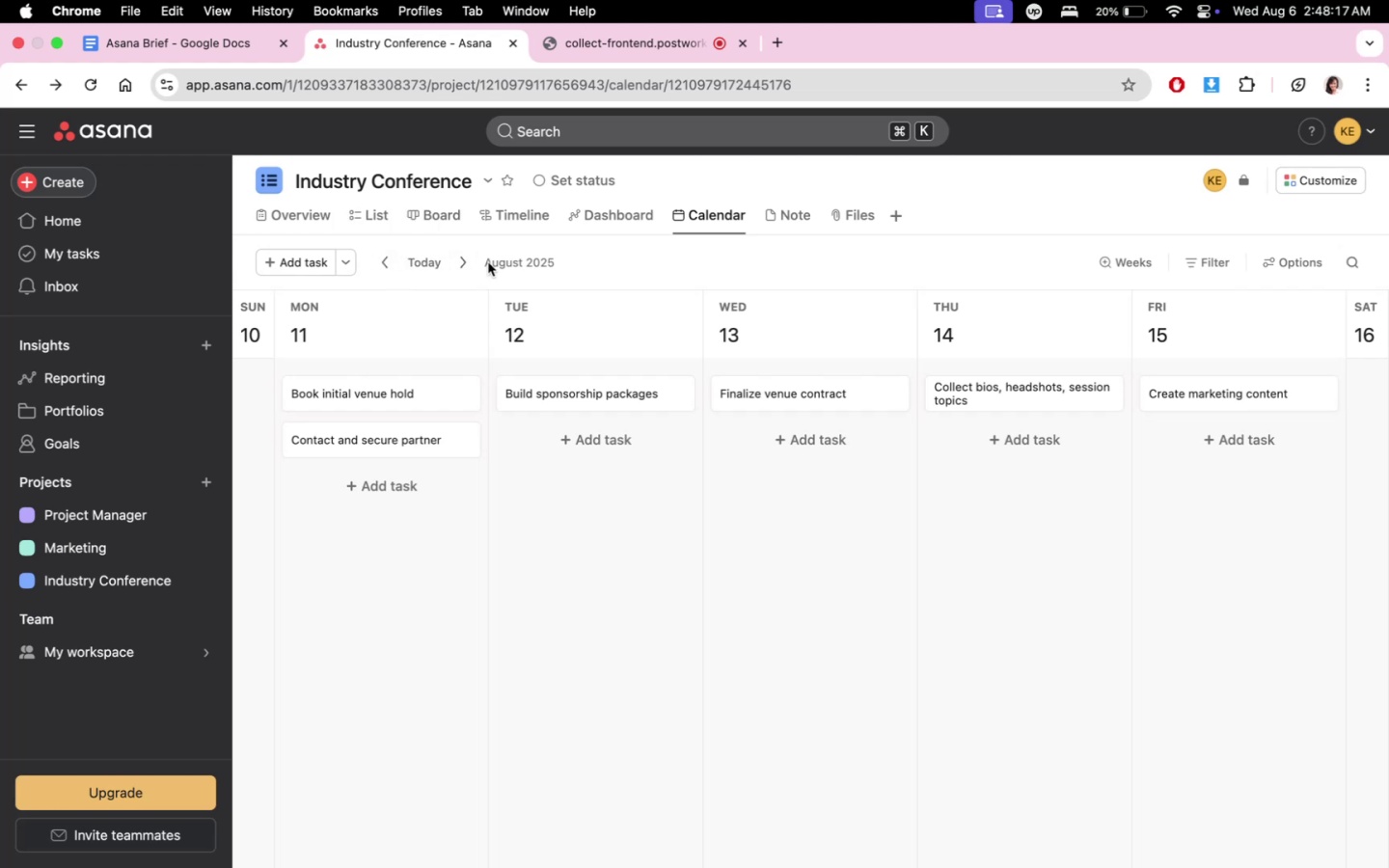 
wait(6.43)
 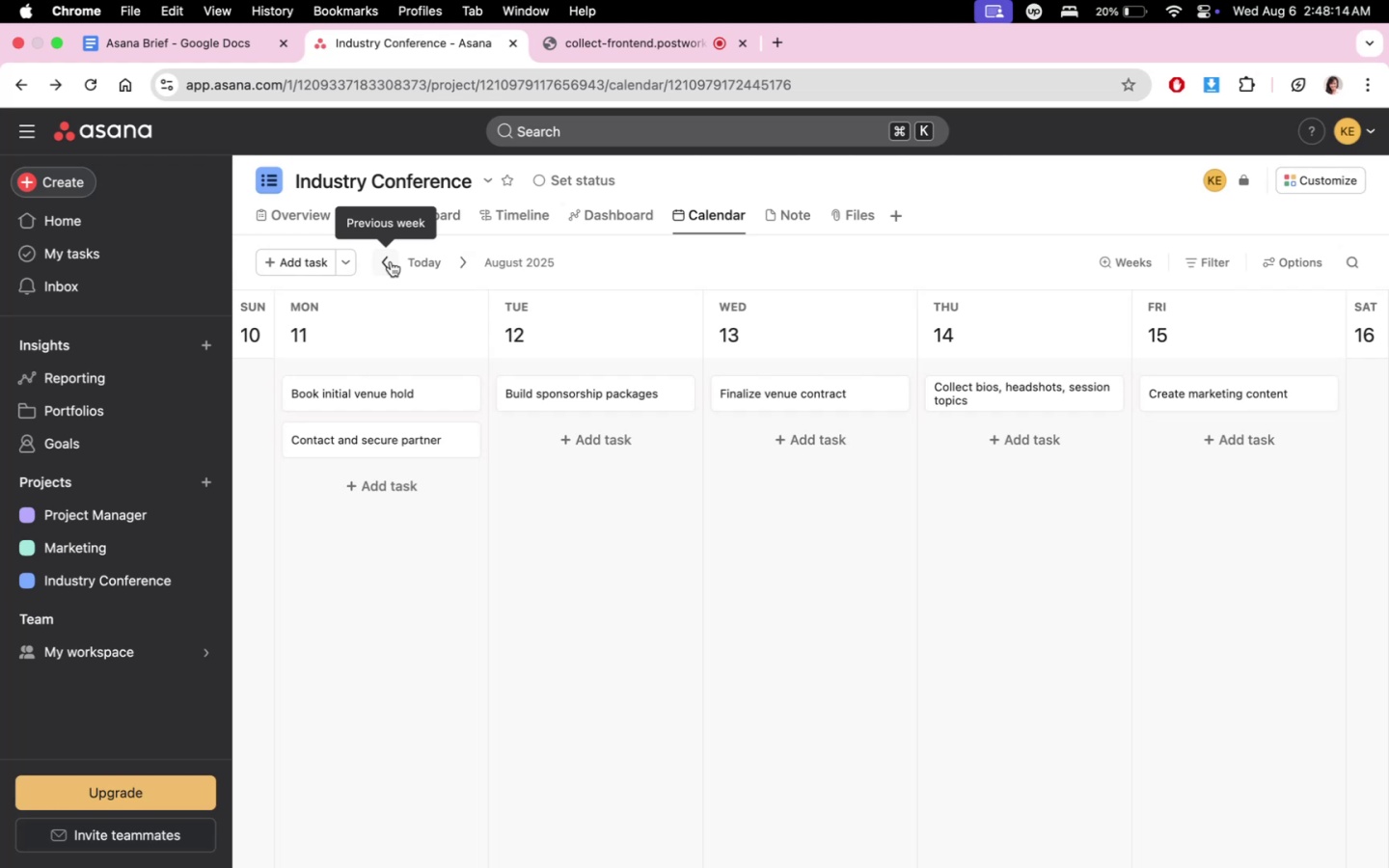 
left_click([466, 261])
 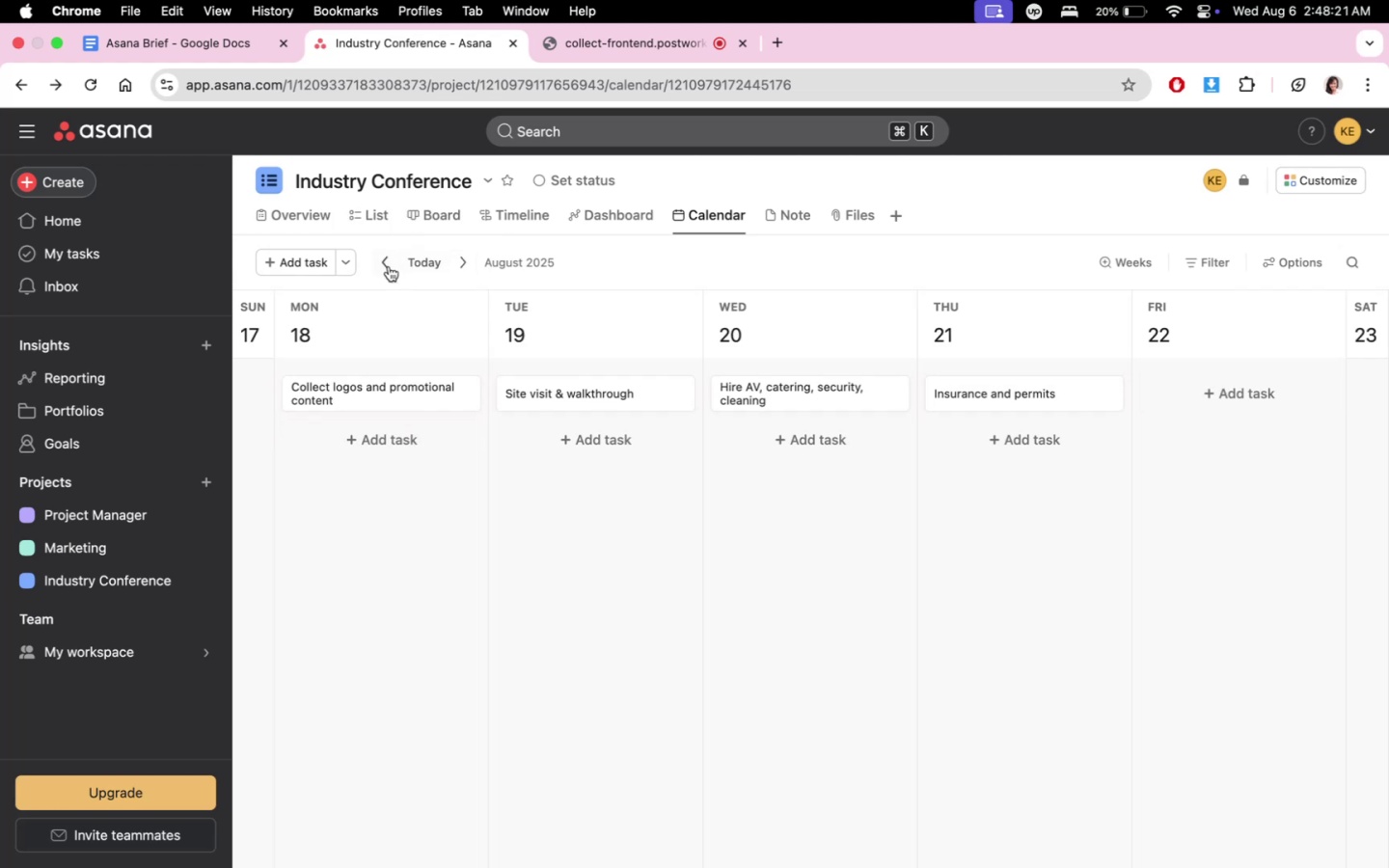 
left_click([383, 267])
 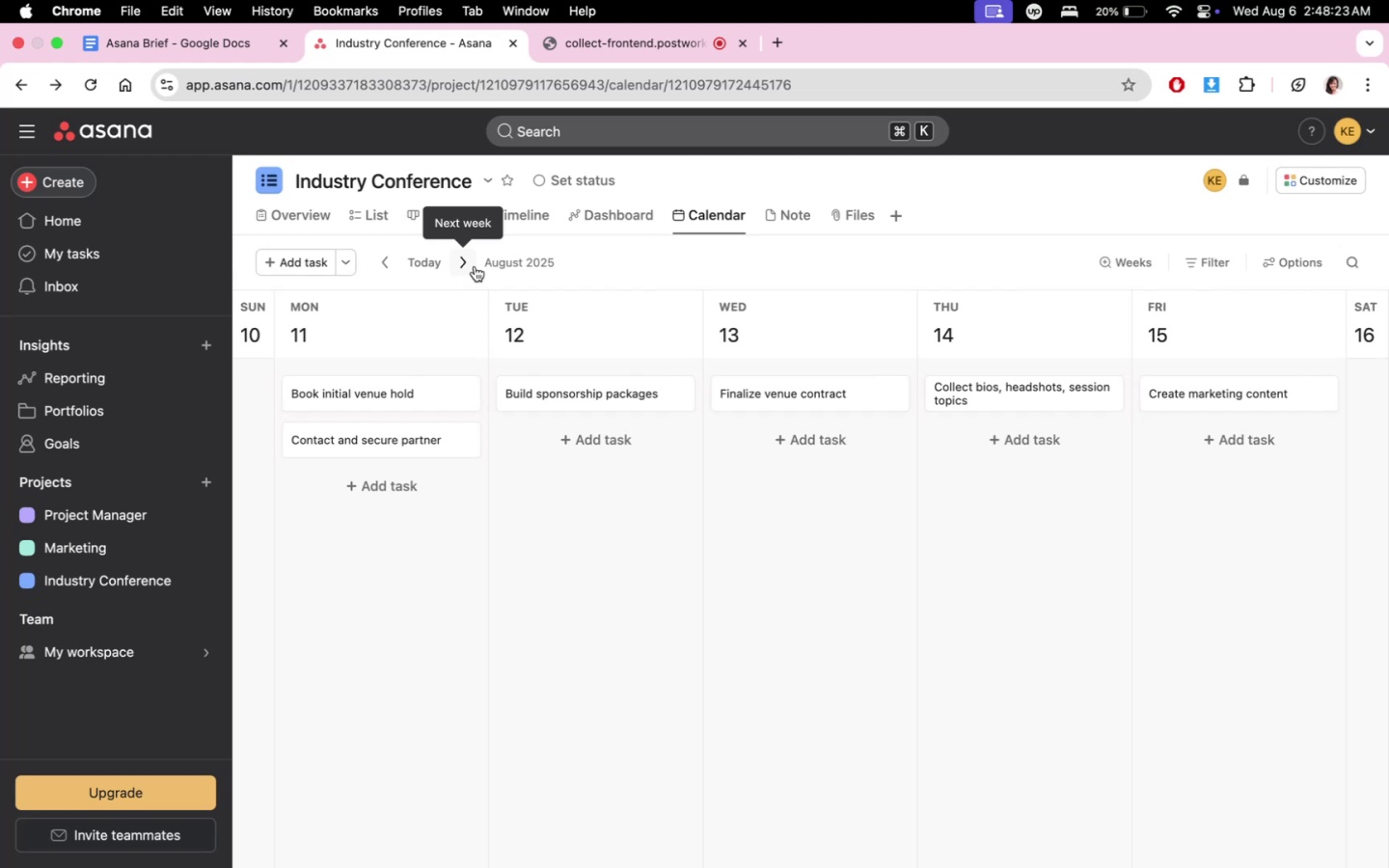 
left_click([475, 266])
 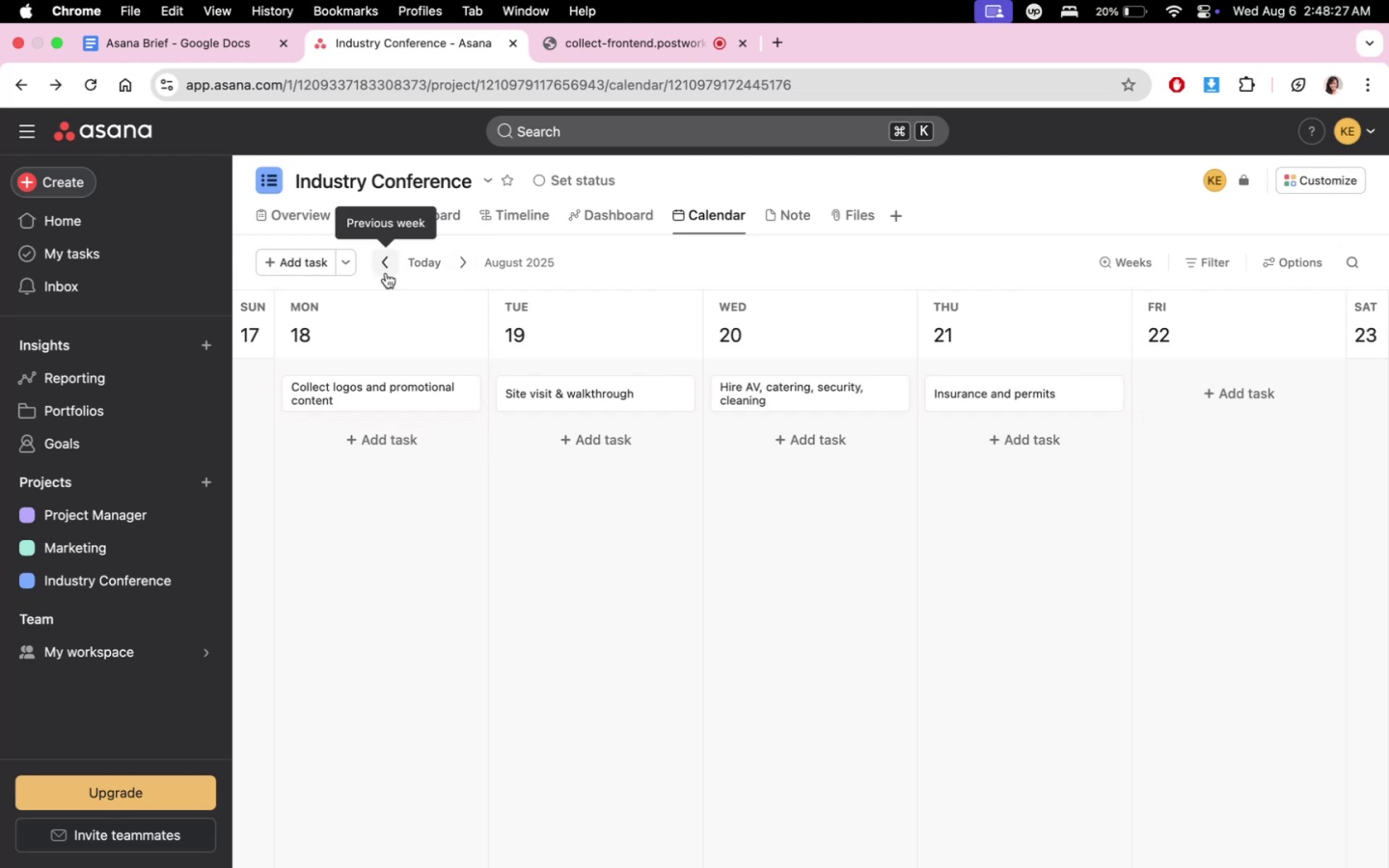 
left_click([386, 273])
 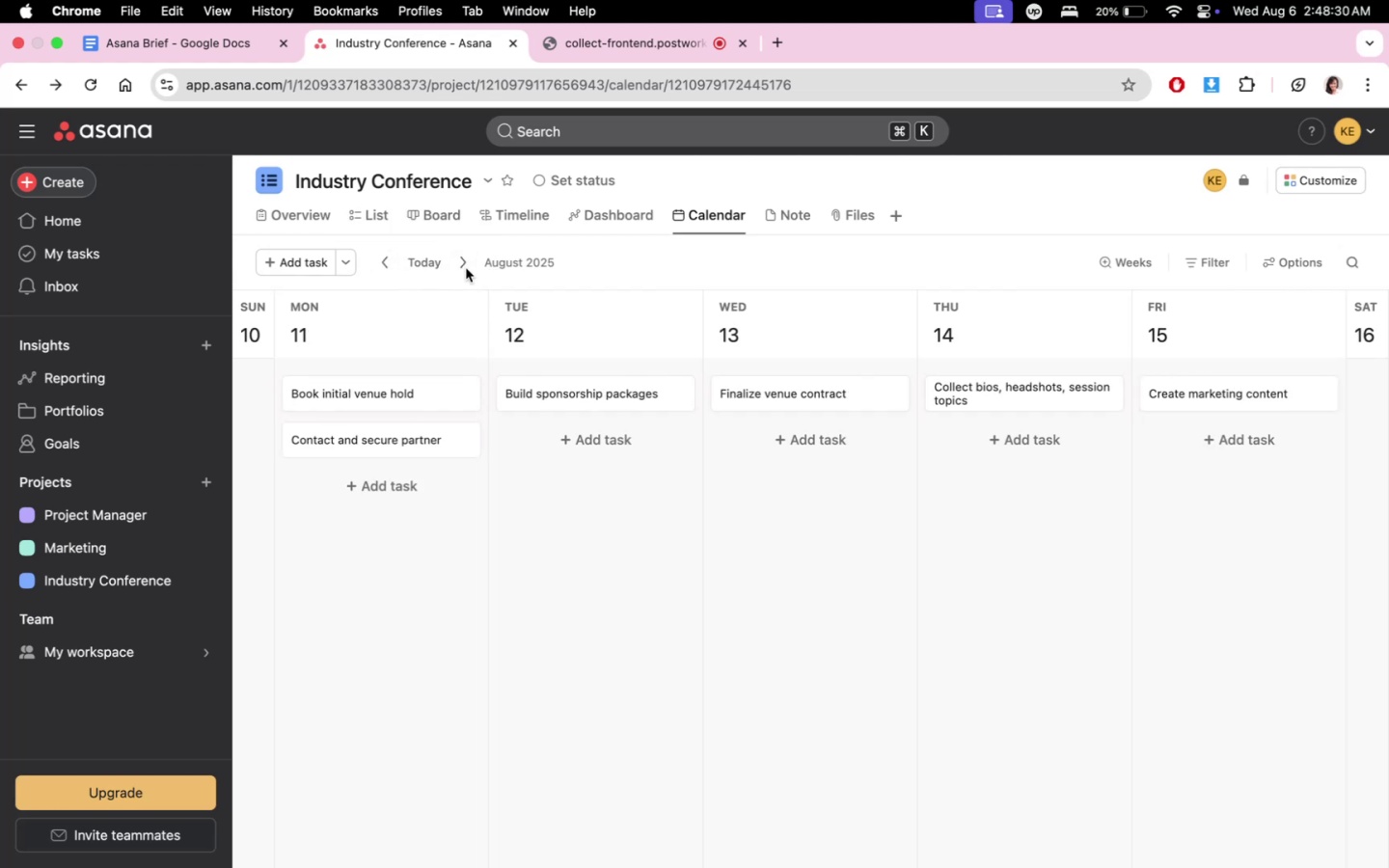 
left_click([381, 268])
 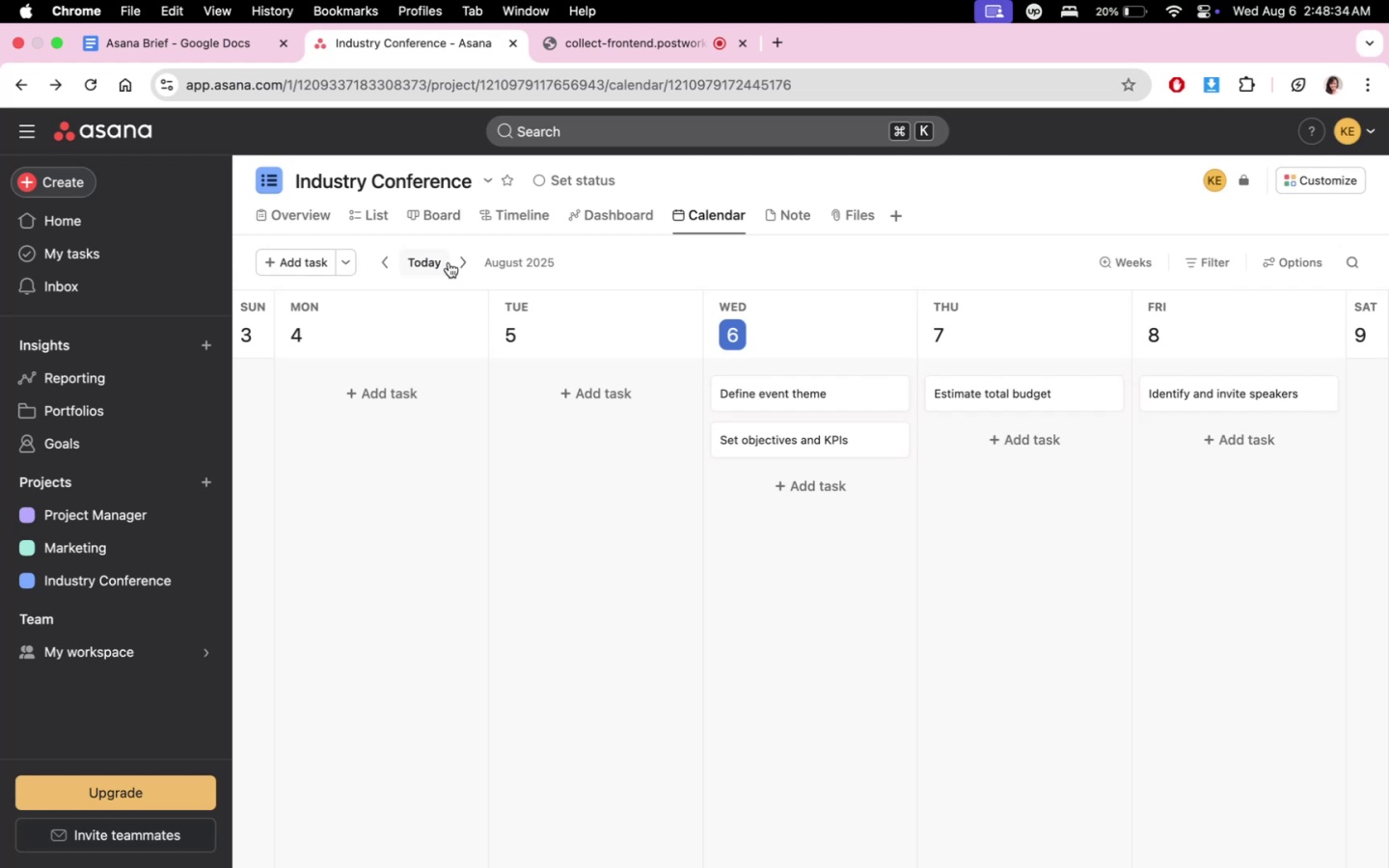 
left_click([474, 262])
 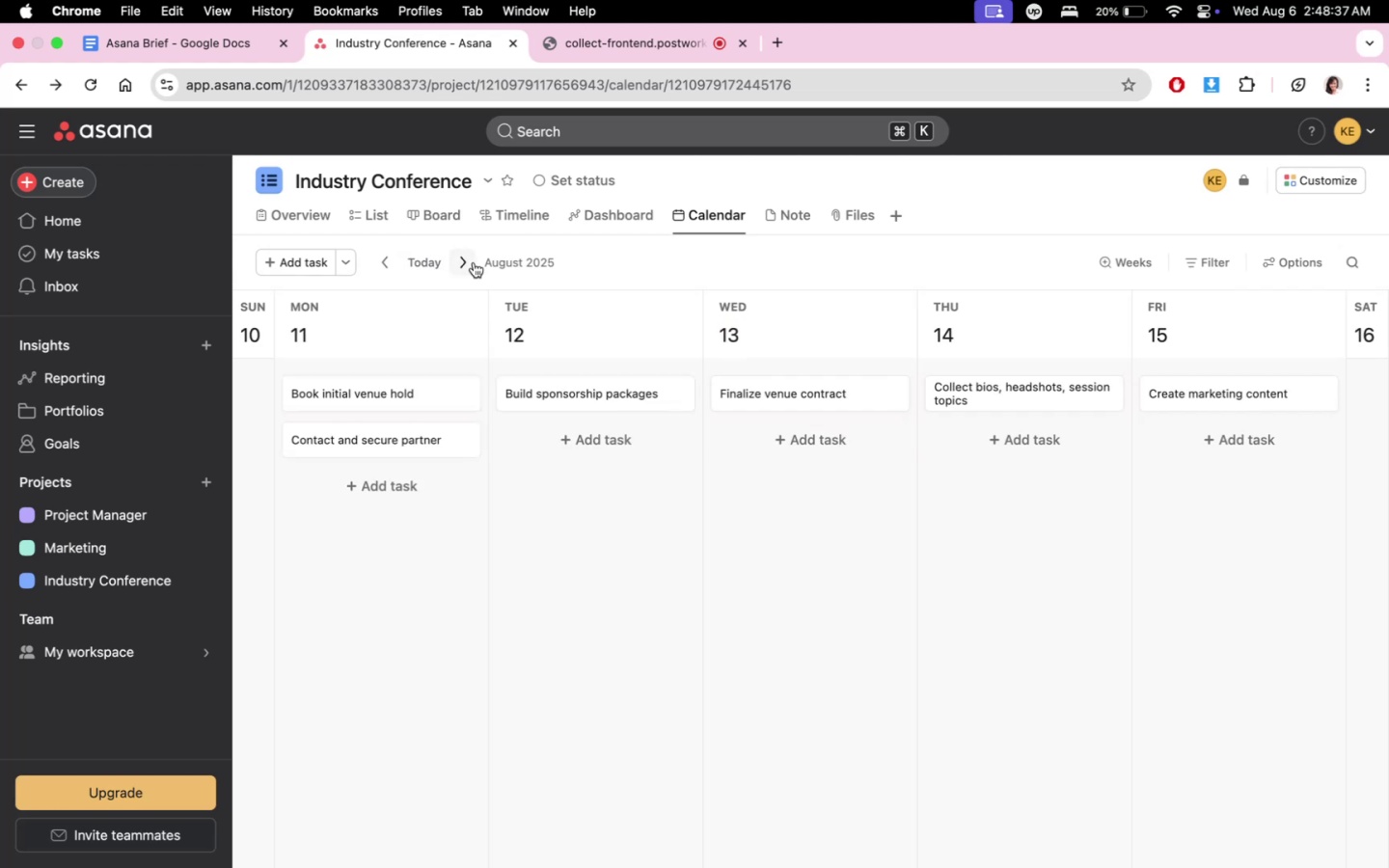 
mouse_move([414, 286])
 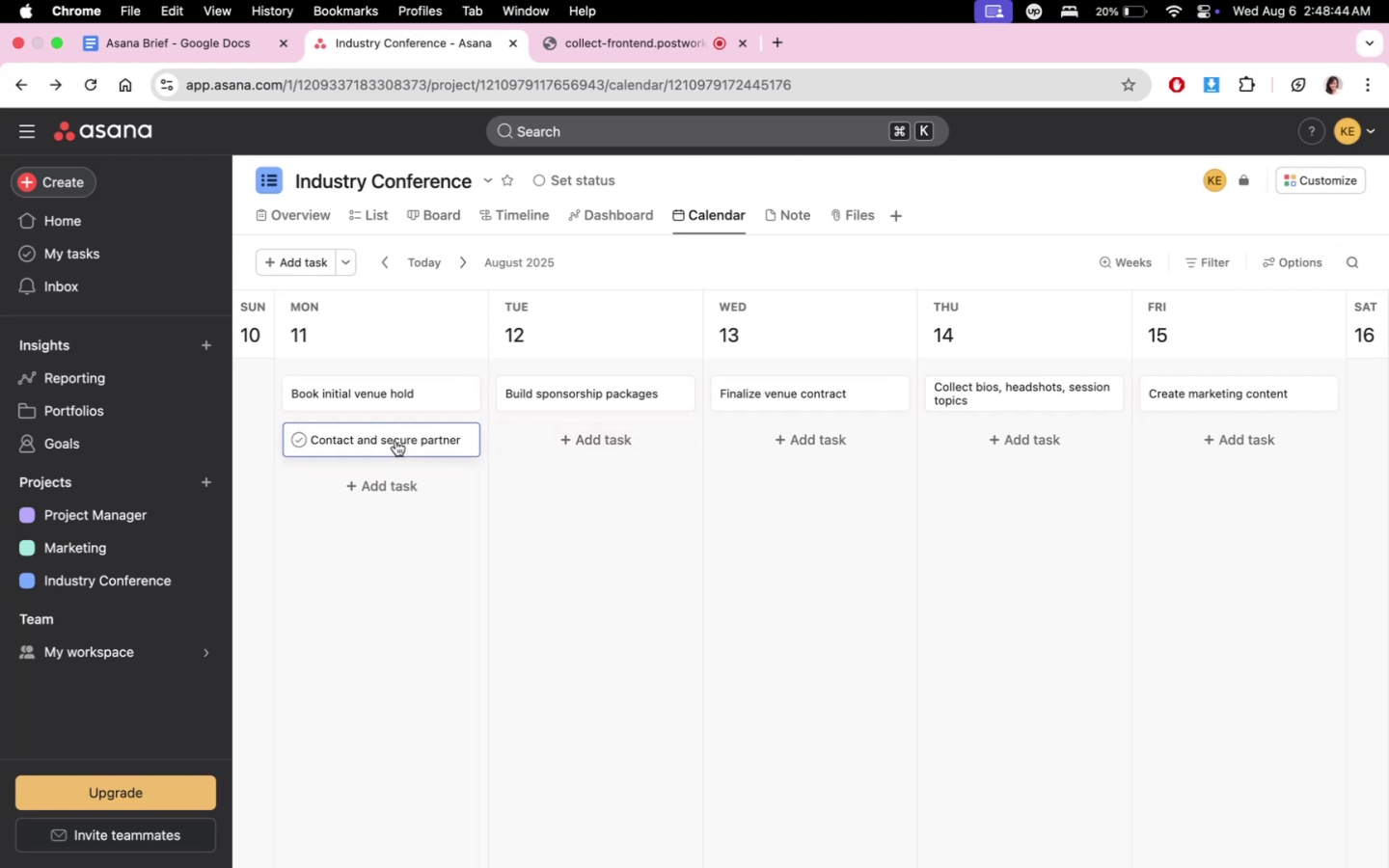 
left_click([378, 262])
 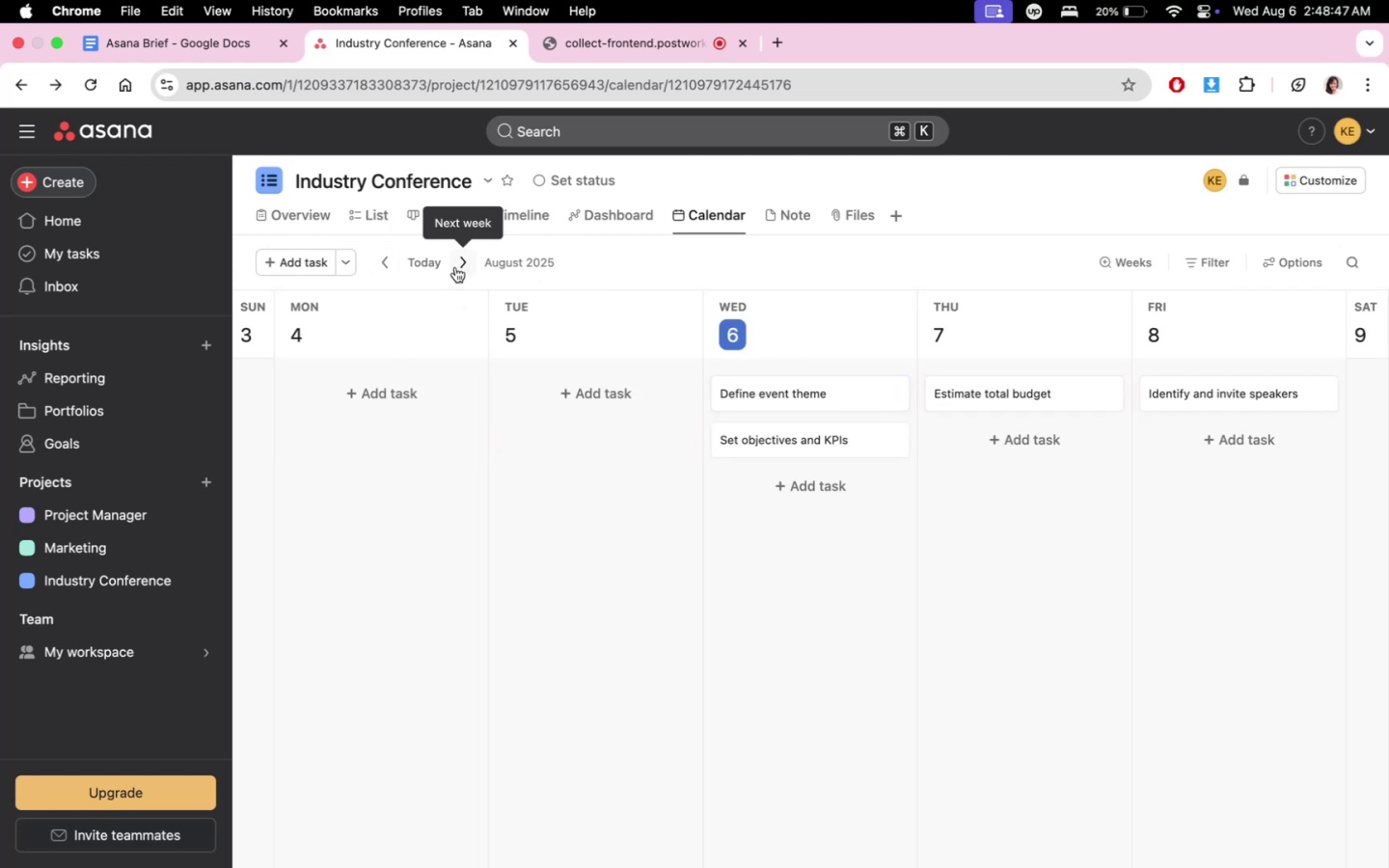 
left_click([455, 267])
 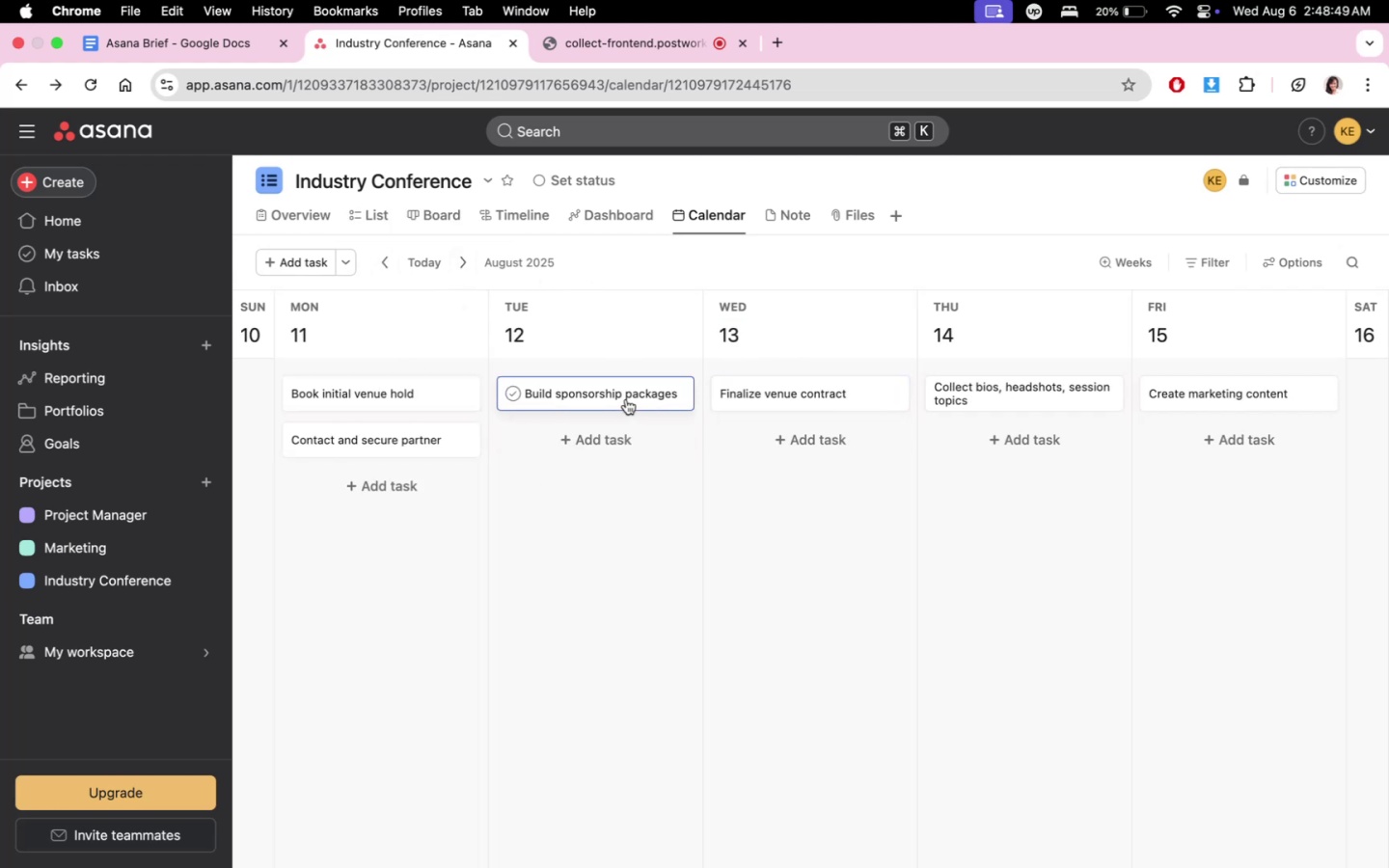 
left_click([626, 399])
 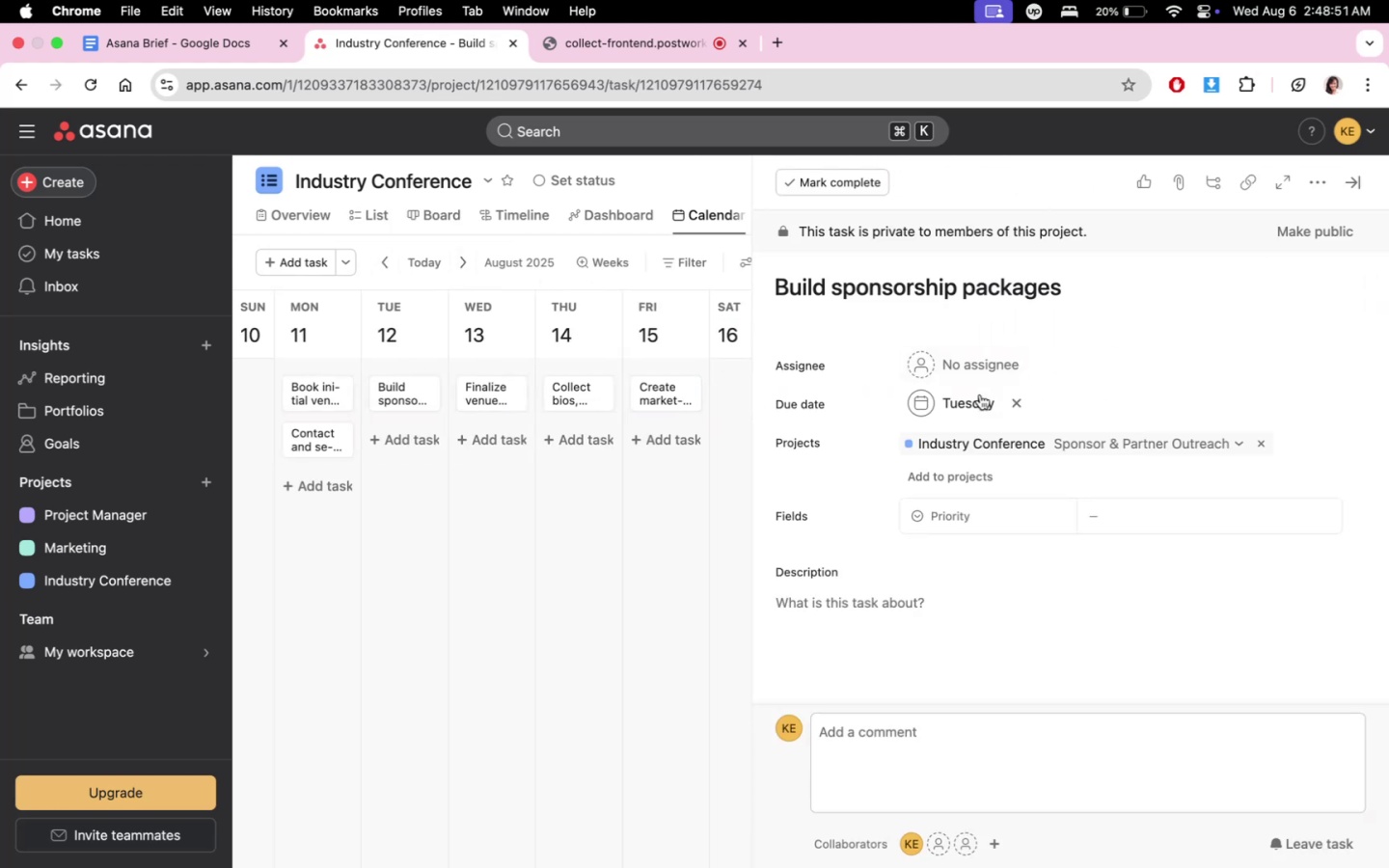 
left_click([961, 408])
 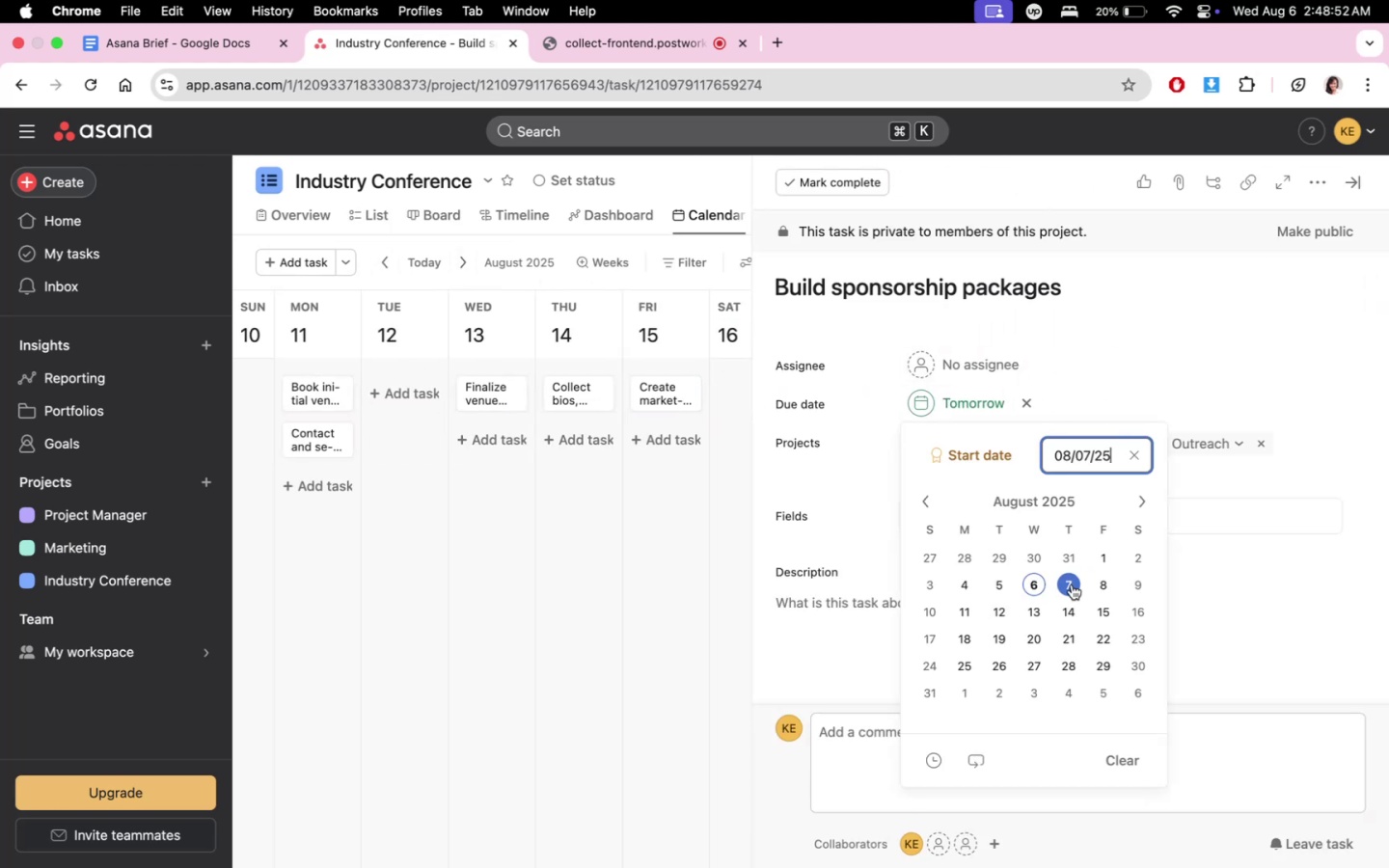 
double_click([586, 607])
 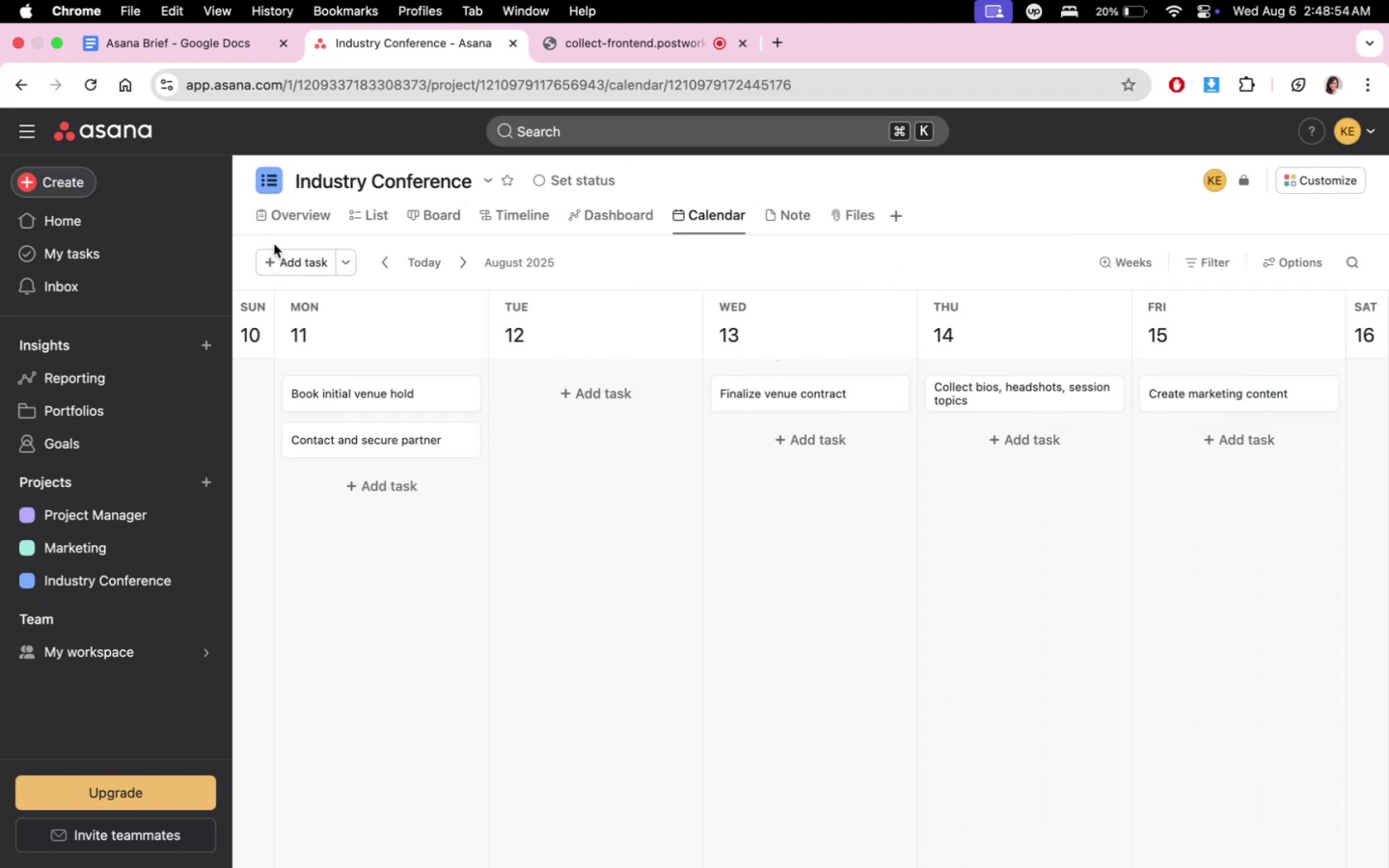 
left_click([389, 263])
 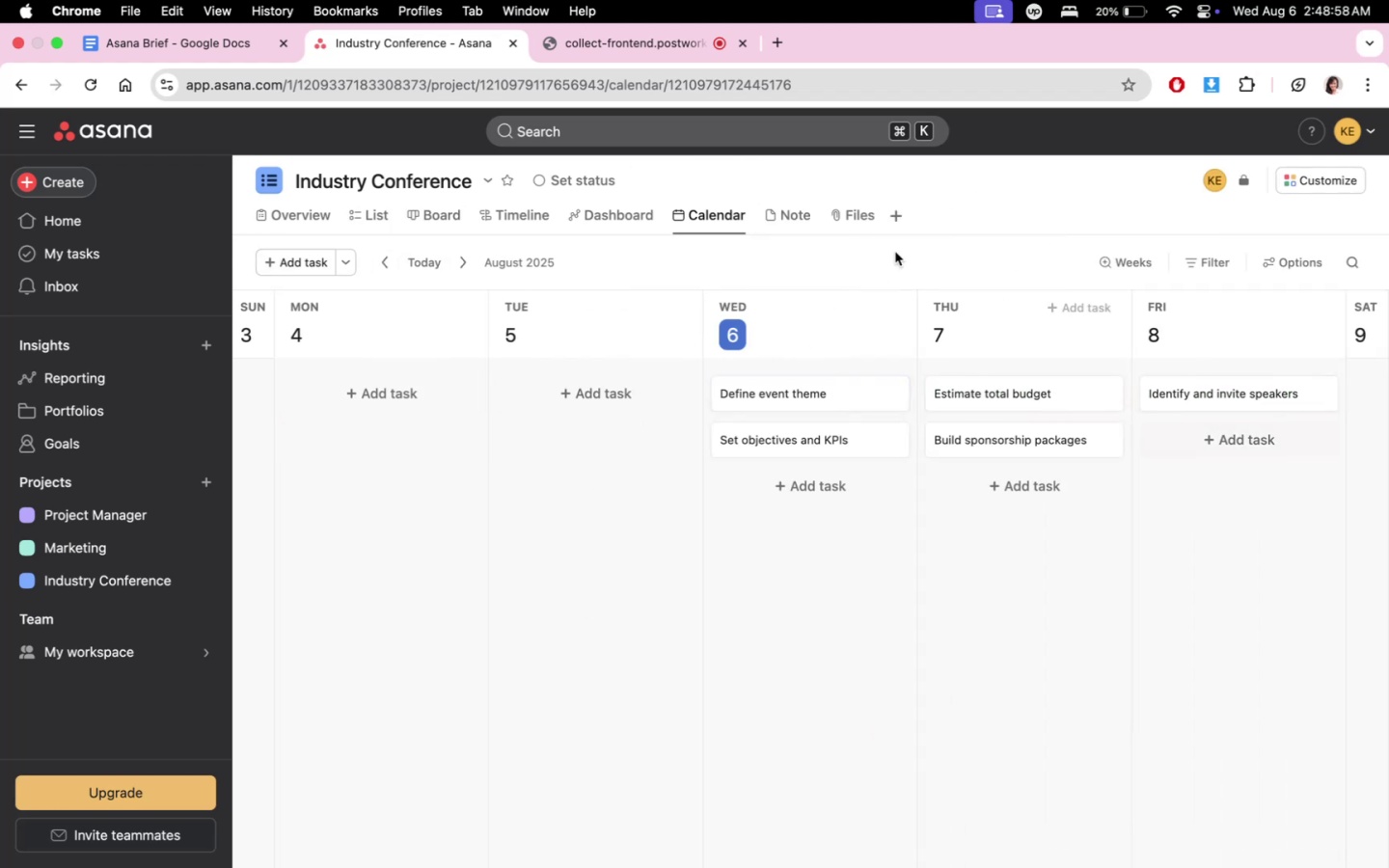 
left_click([473, 260])
 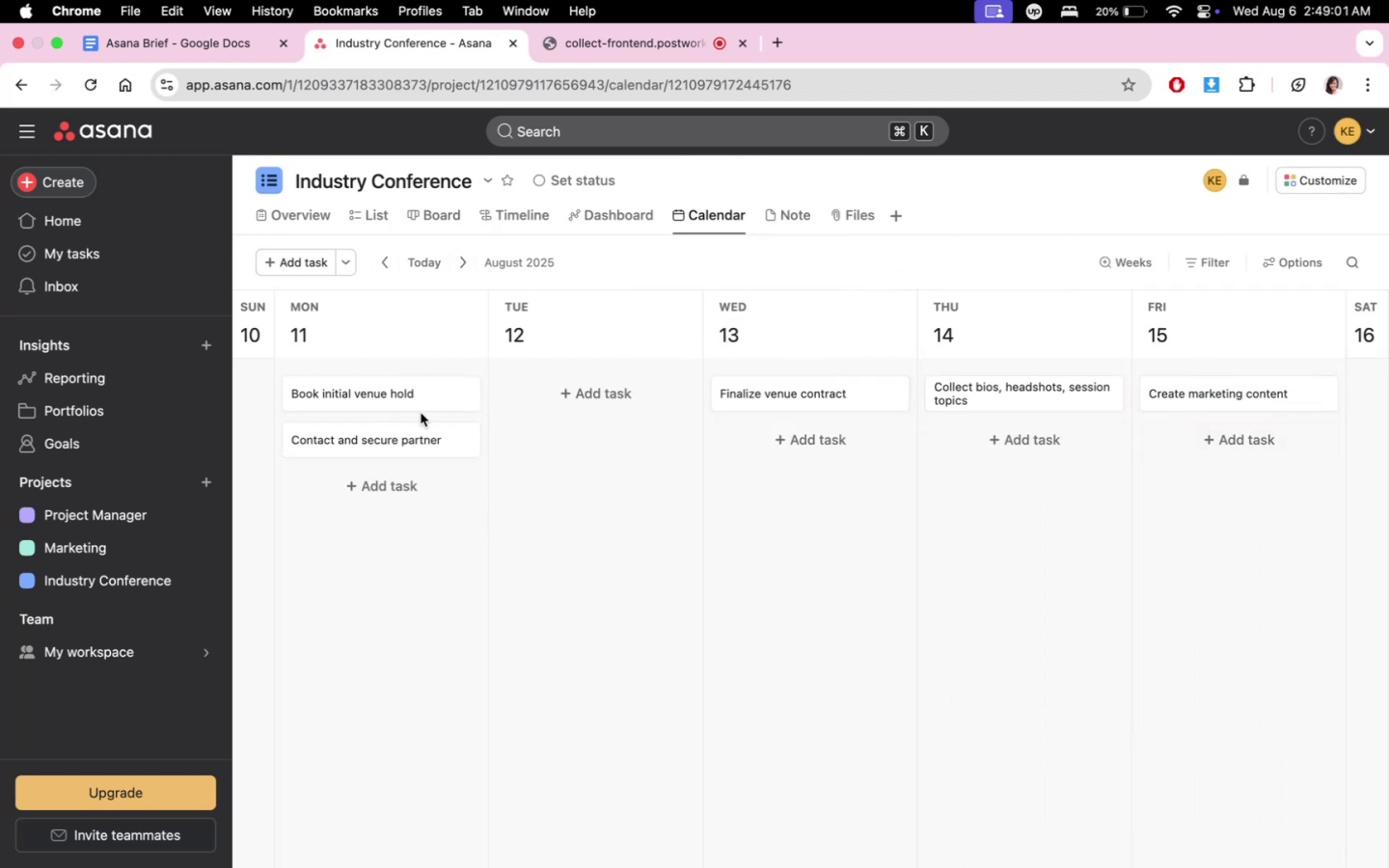 
left_click([384, 271])
 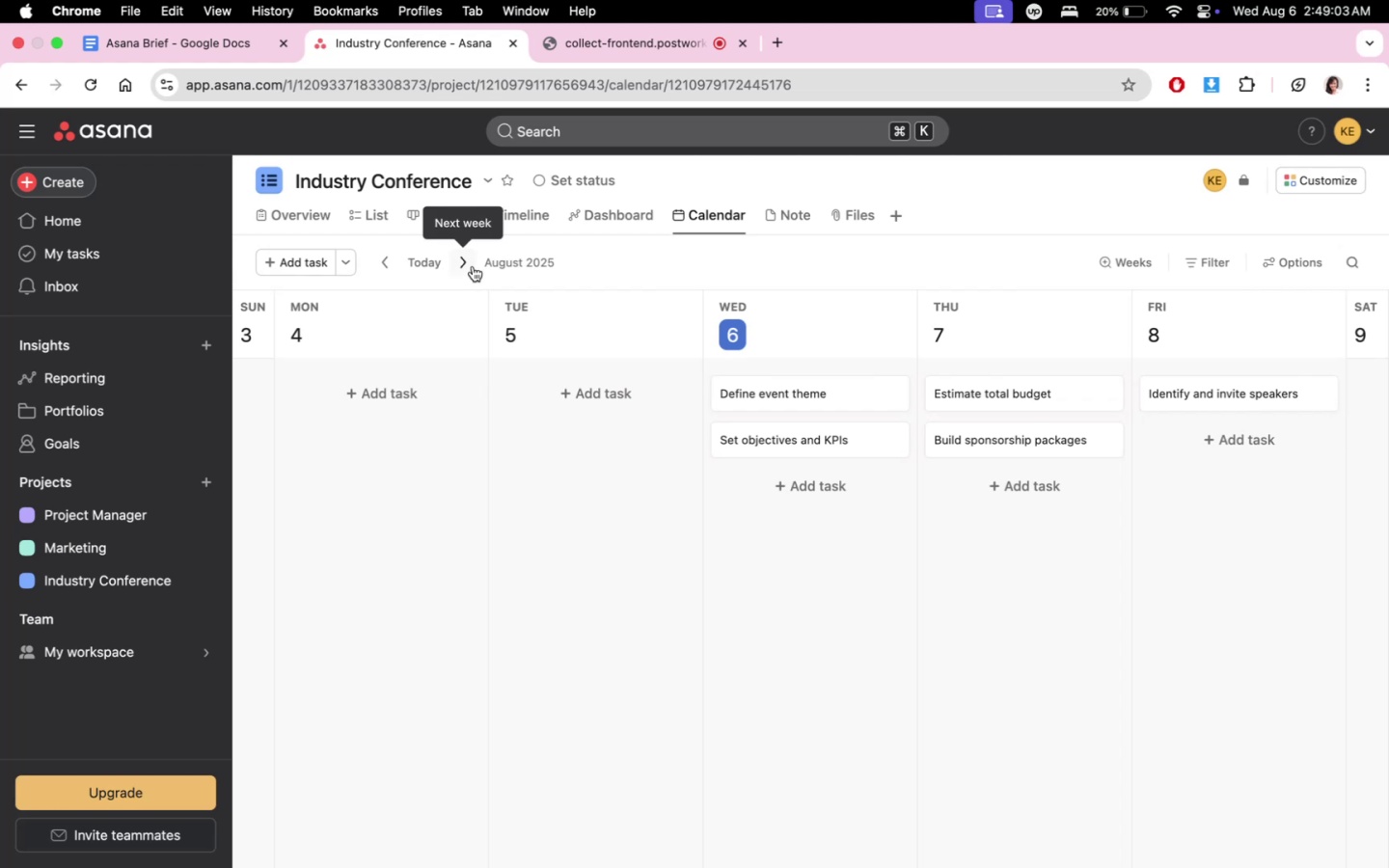 
left_click([473, 266])
 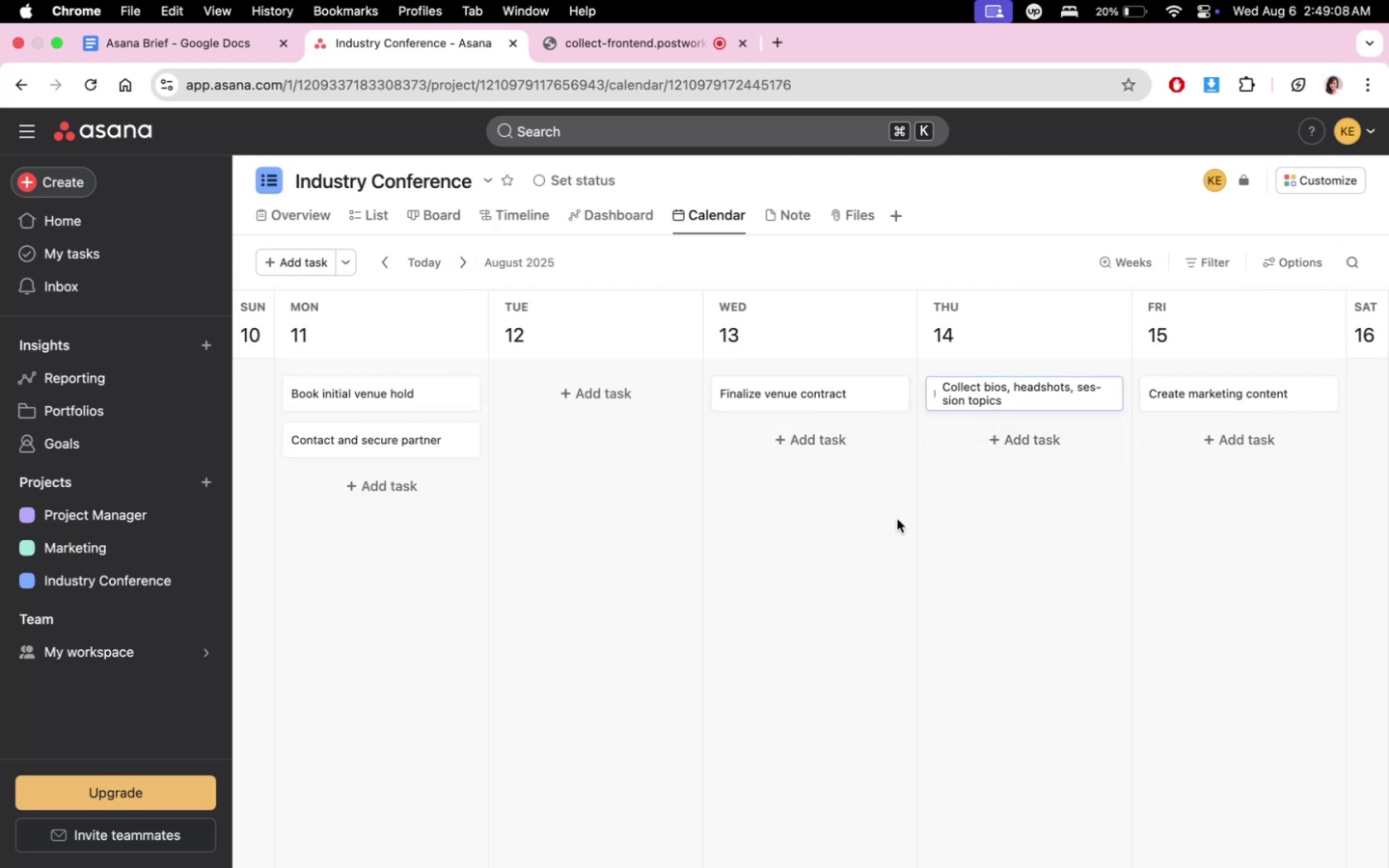 
wait(9.57)
 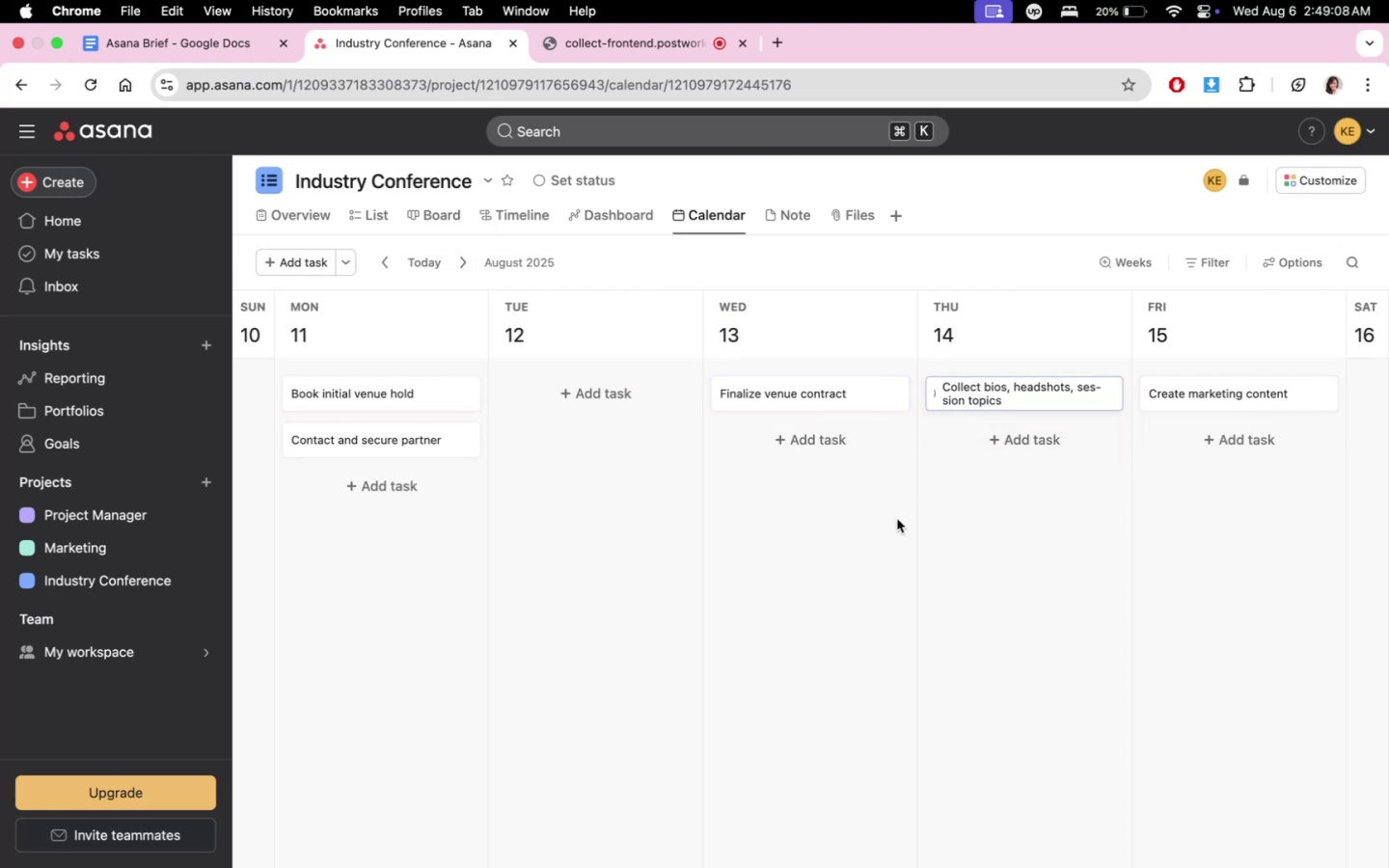 
left_click([384, 258])
 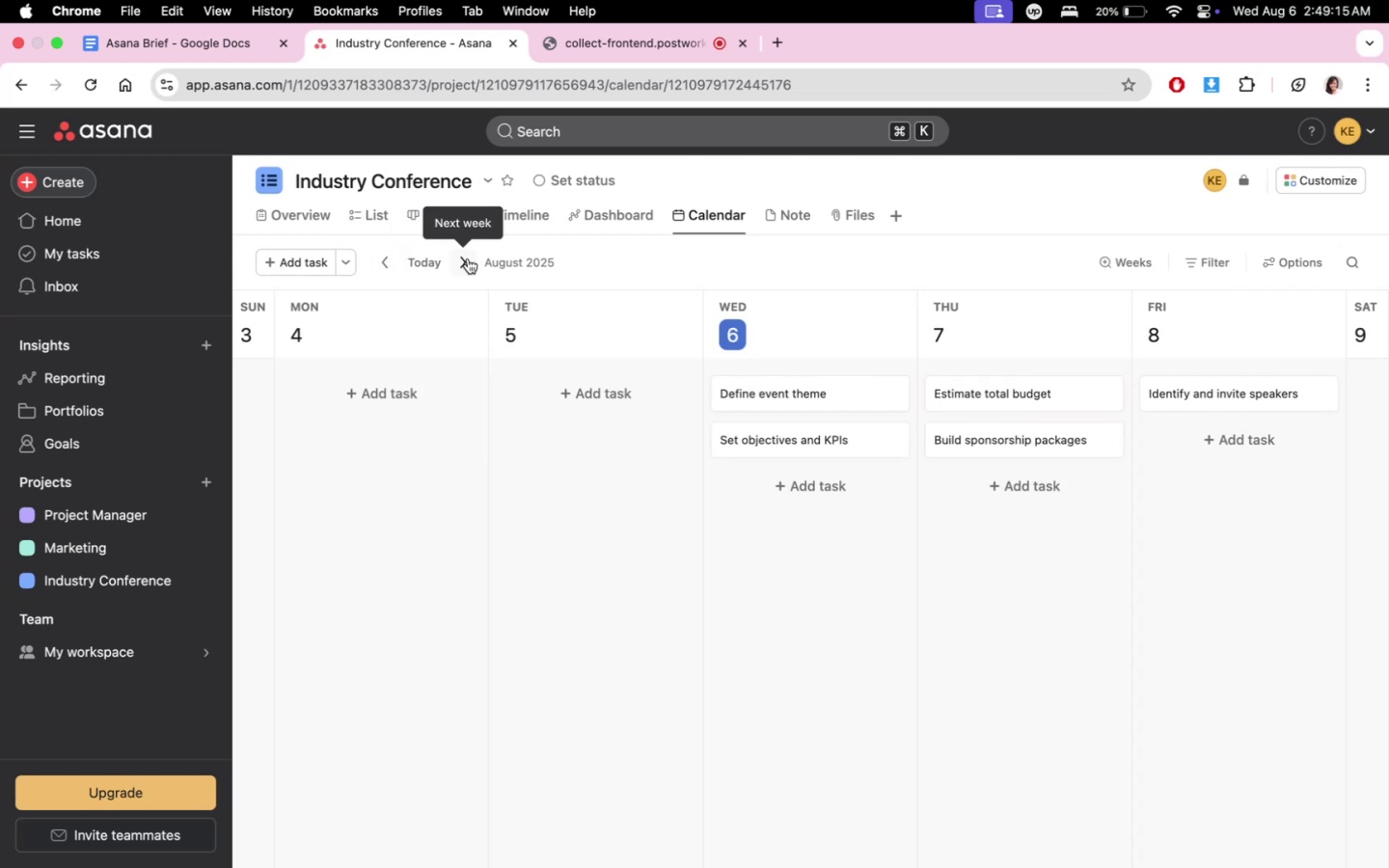 
left_click([468, 258])
 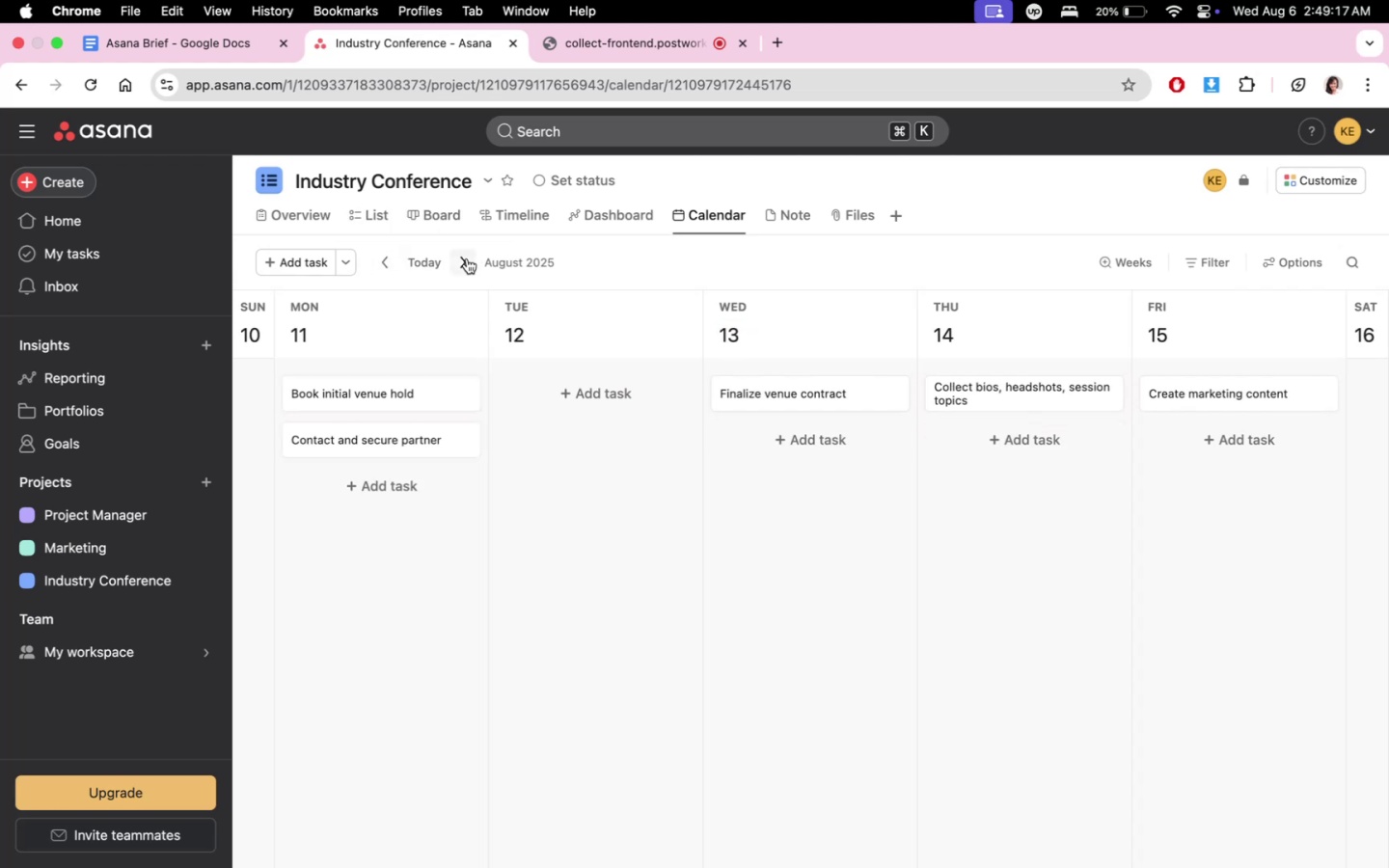 
left_click([467, 258])
 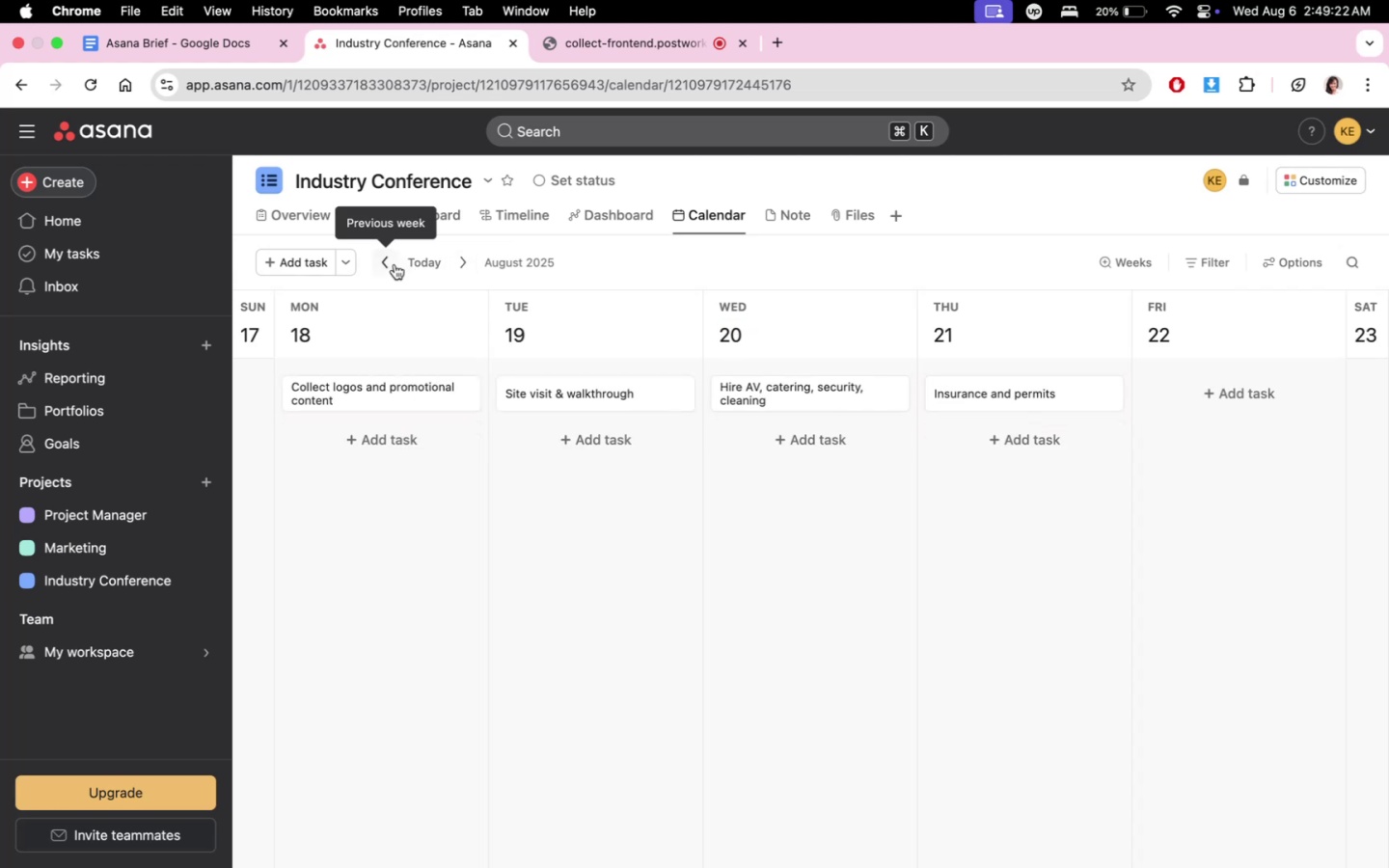 
wait(5.94)
 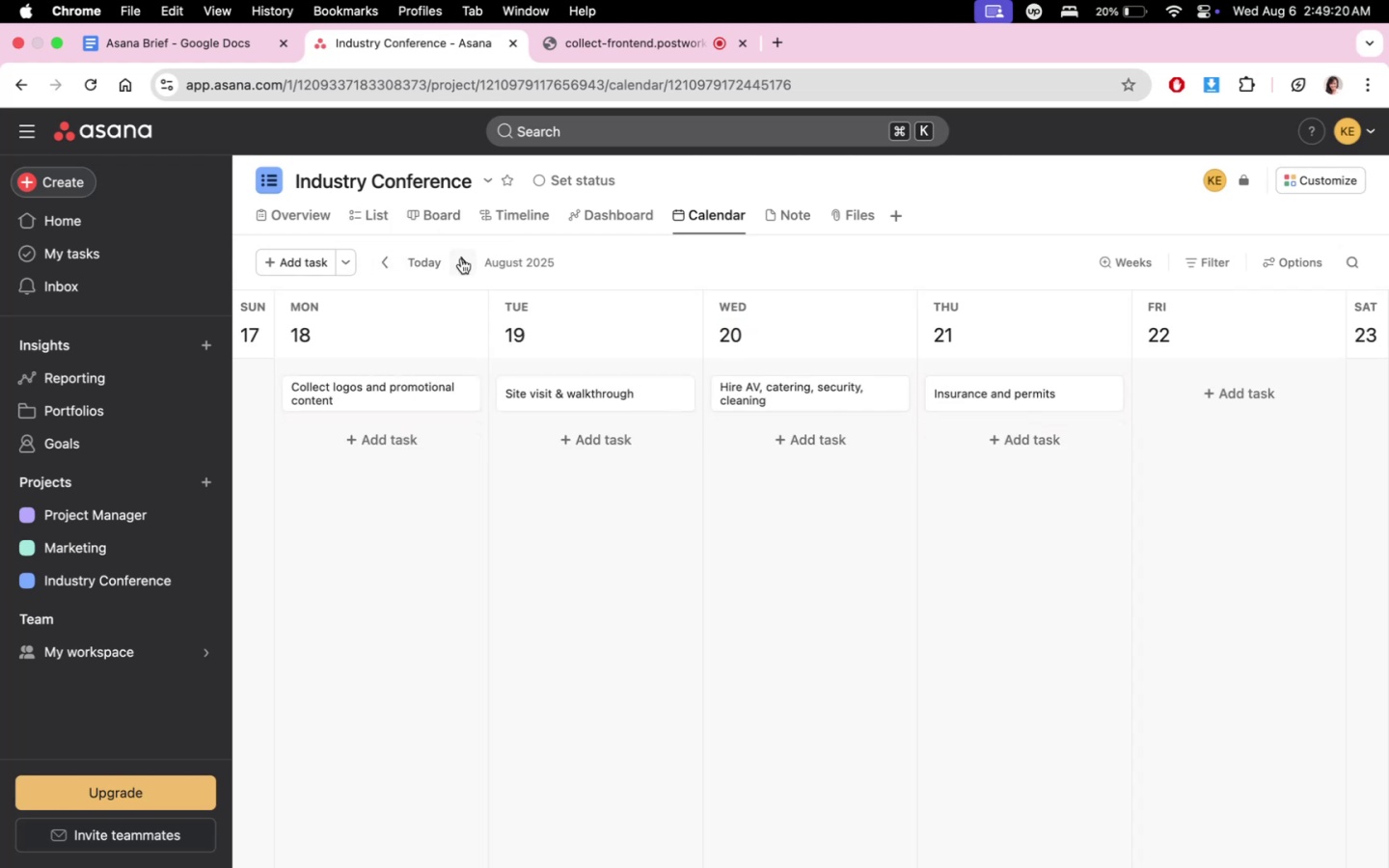 
left_click([395, 264])
 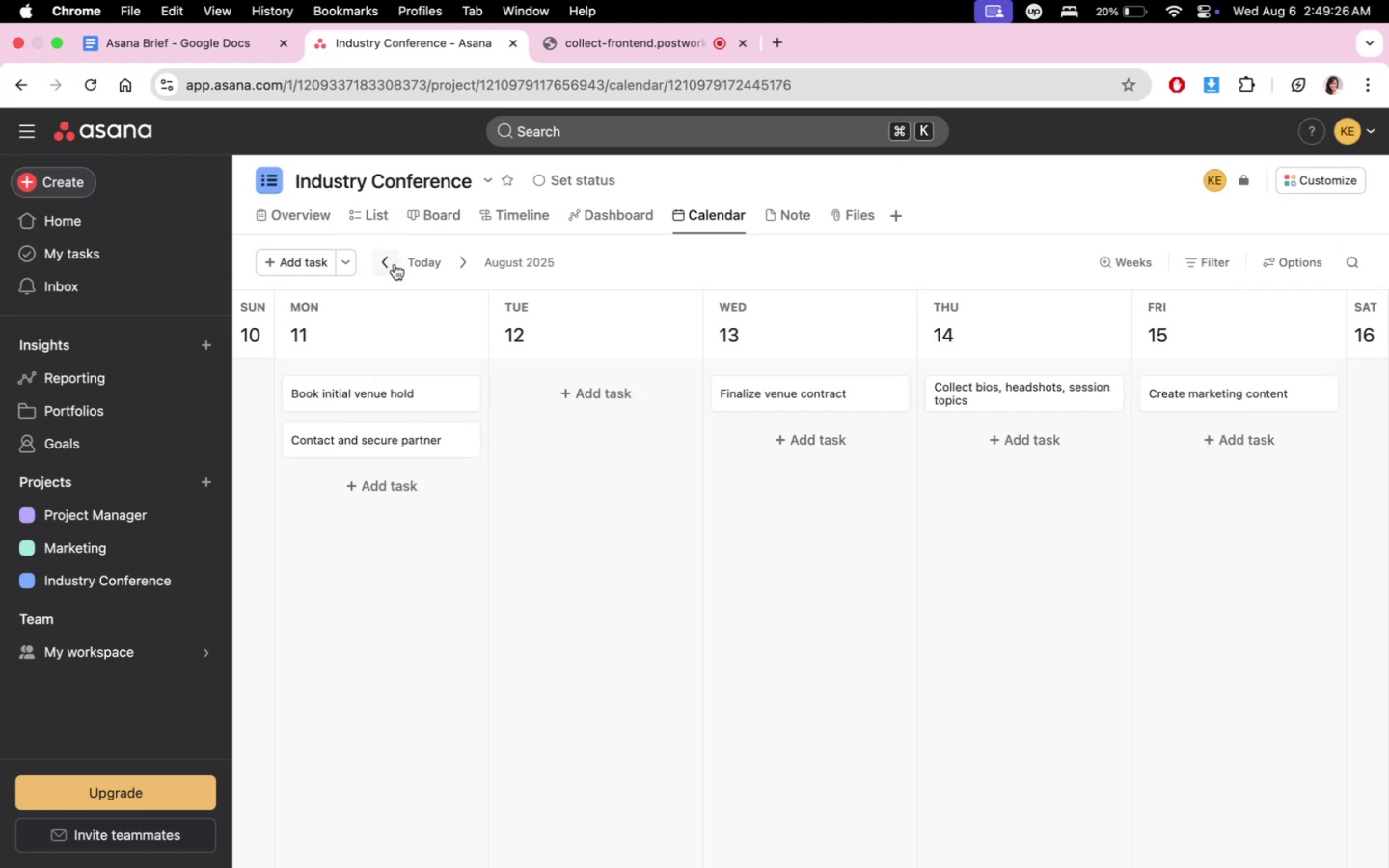 
mouse_move([466, 290])
 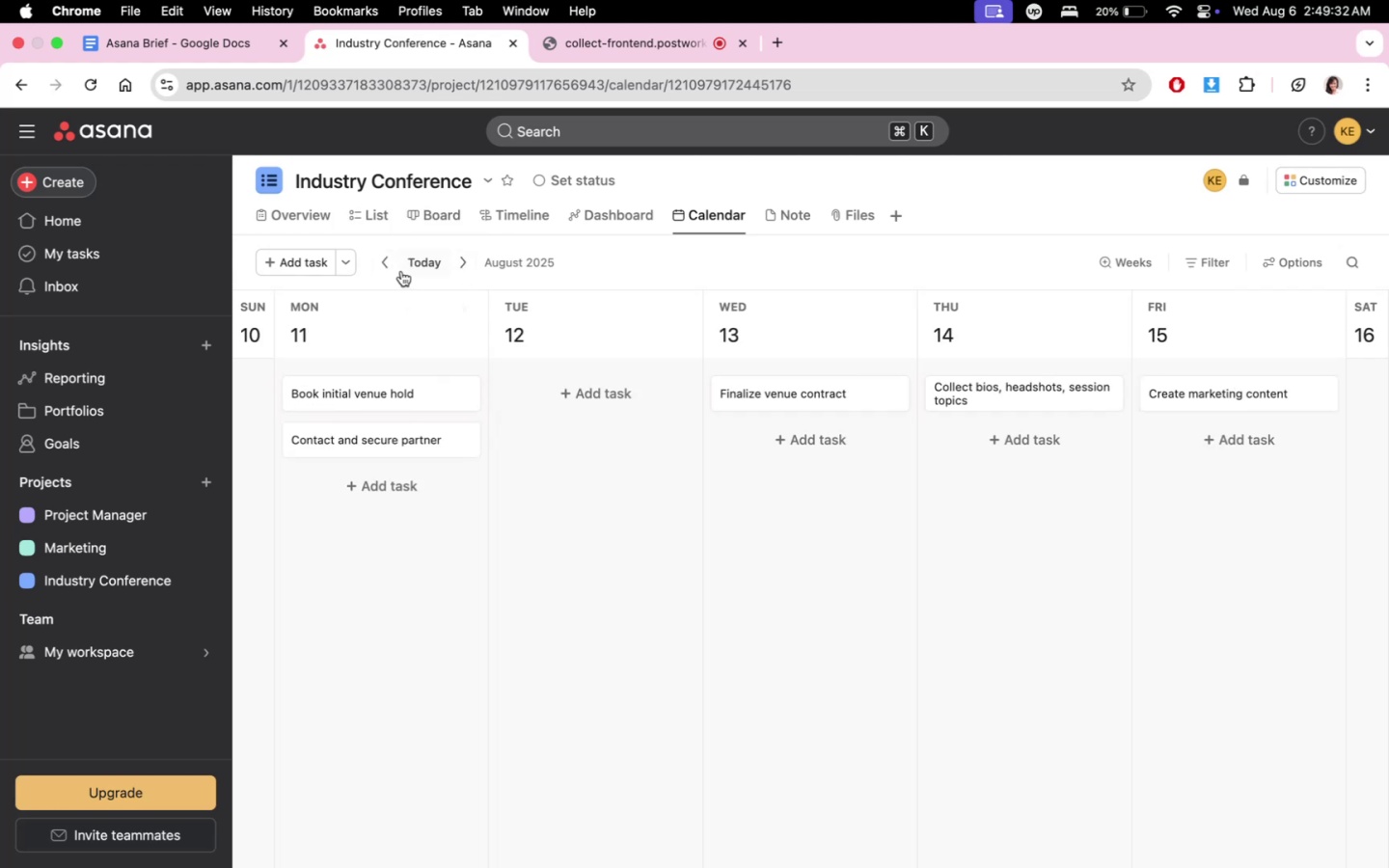 
left_click([393, 267])
 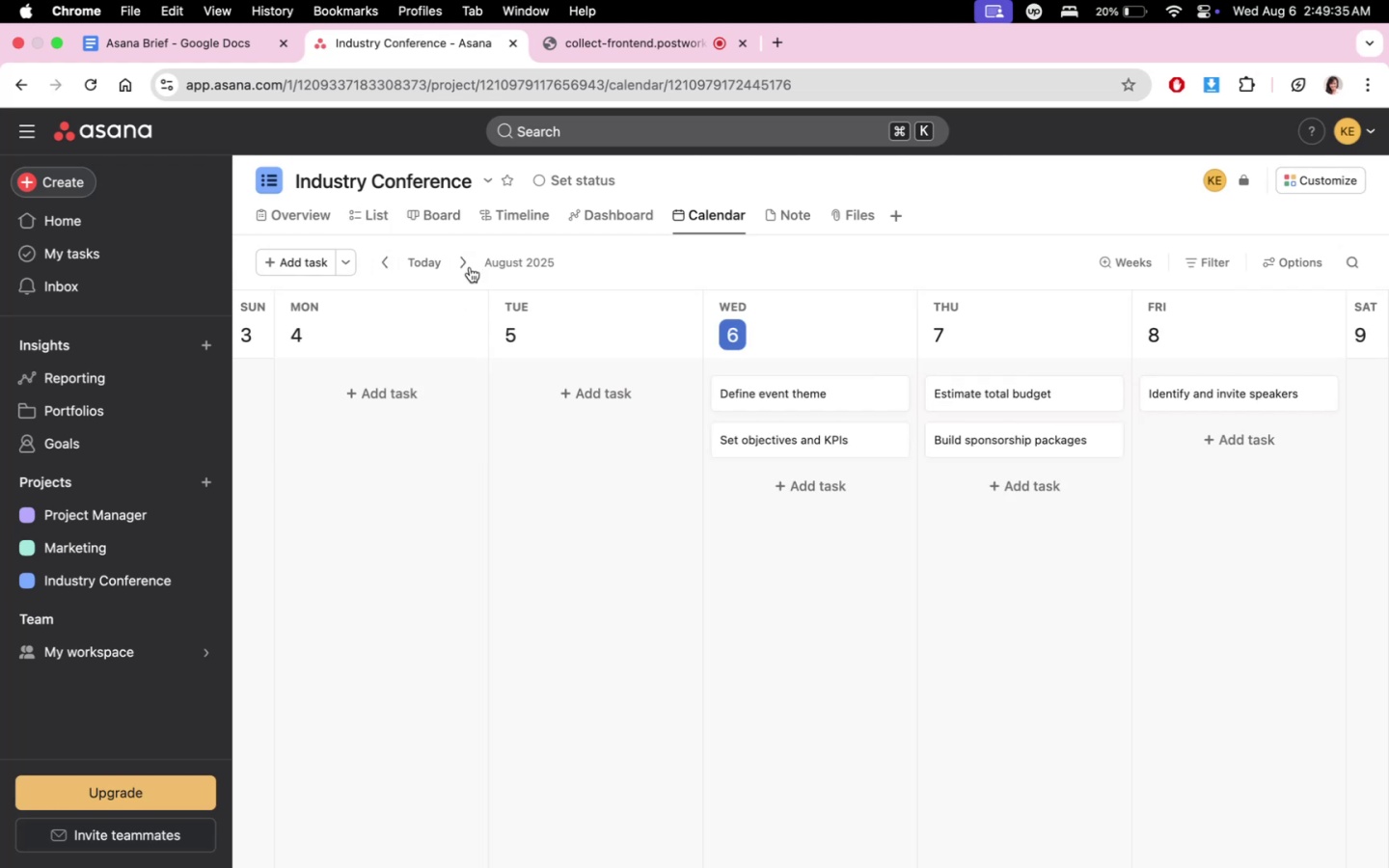 
left_click([457, 268])
 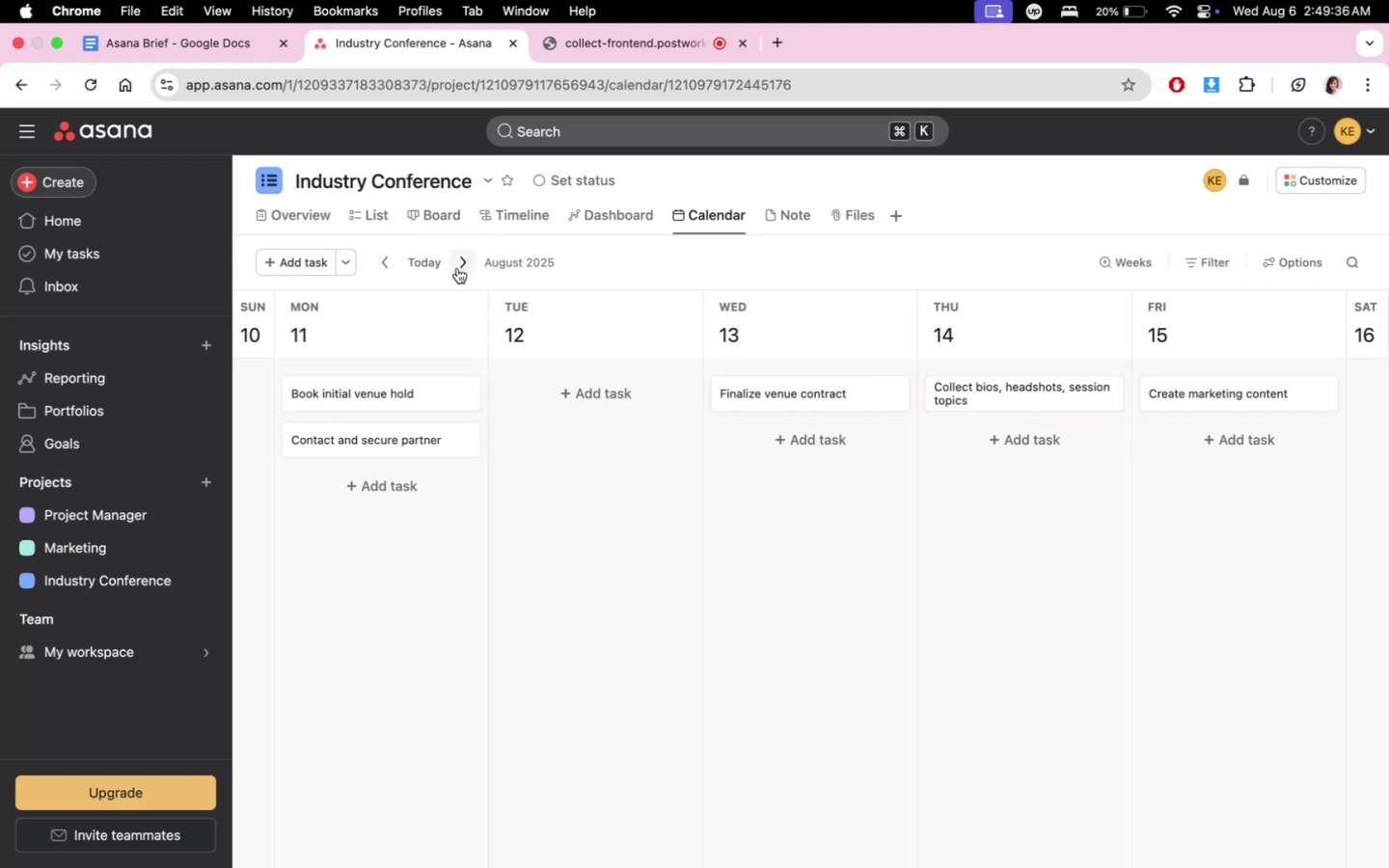 
left_click([457, 268])
 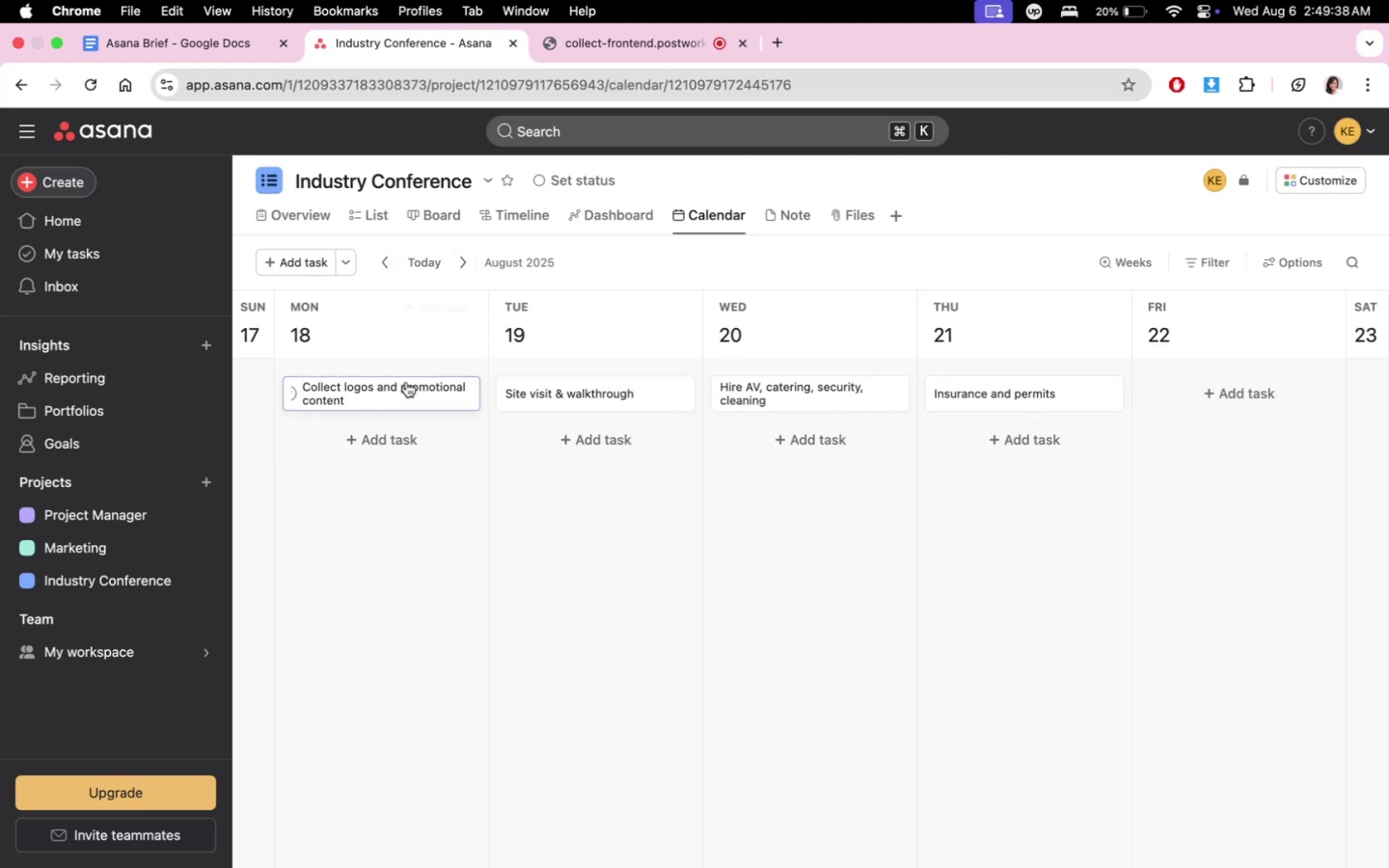 
left_click([398, 392])
 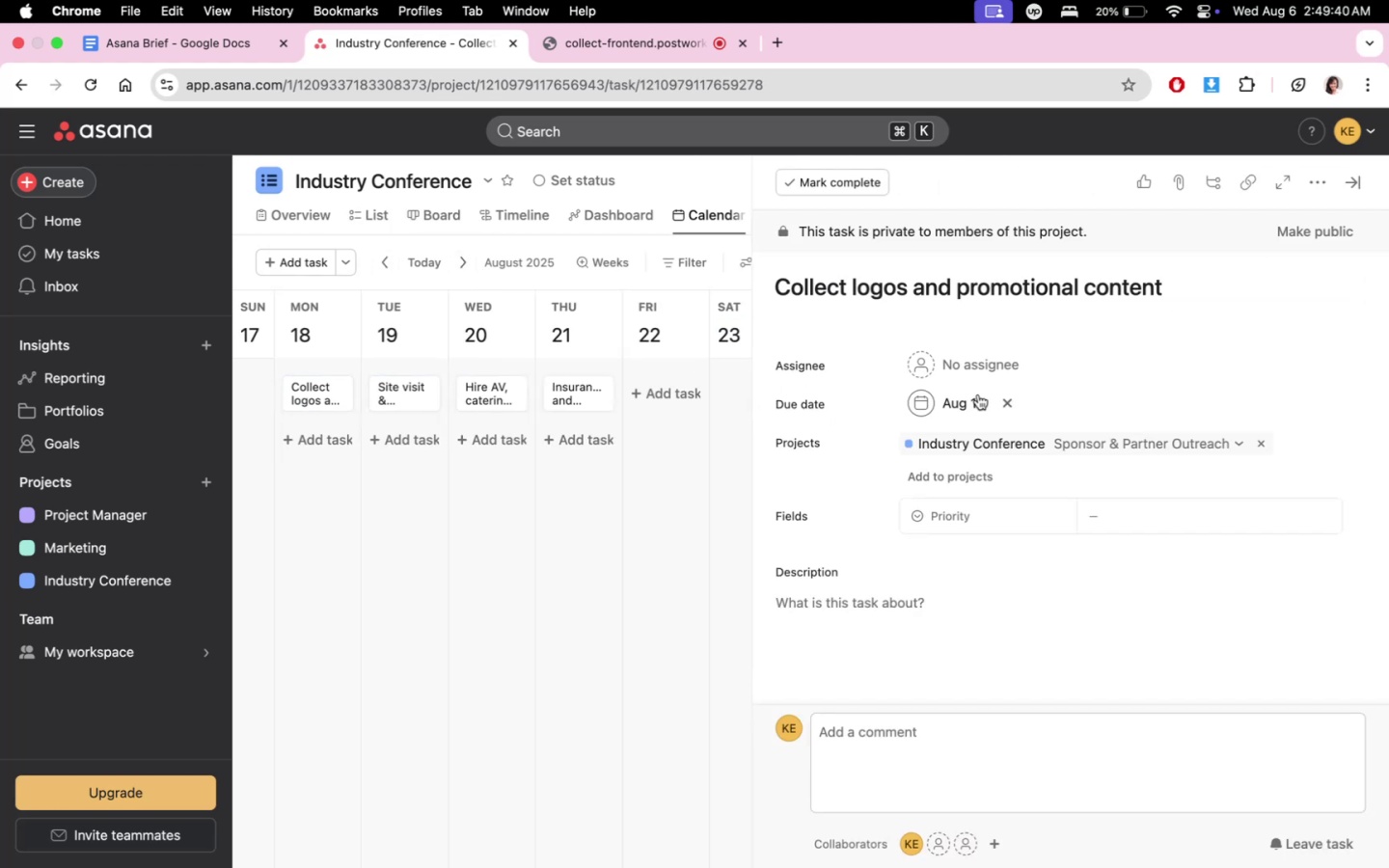 
left_click([965, 400])
 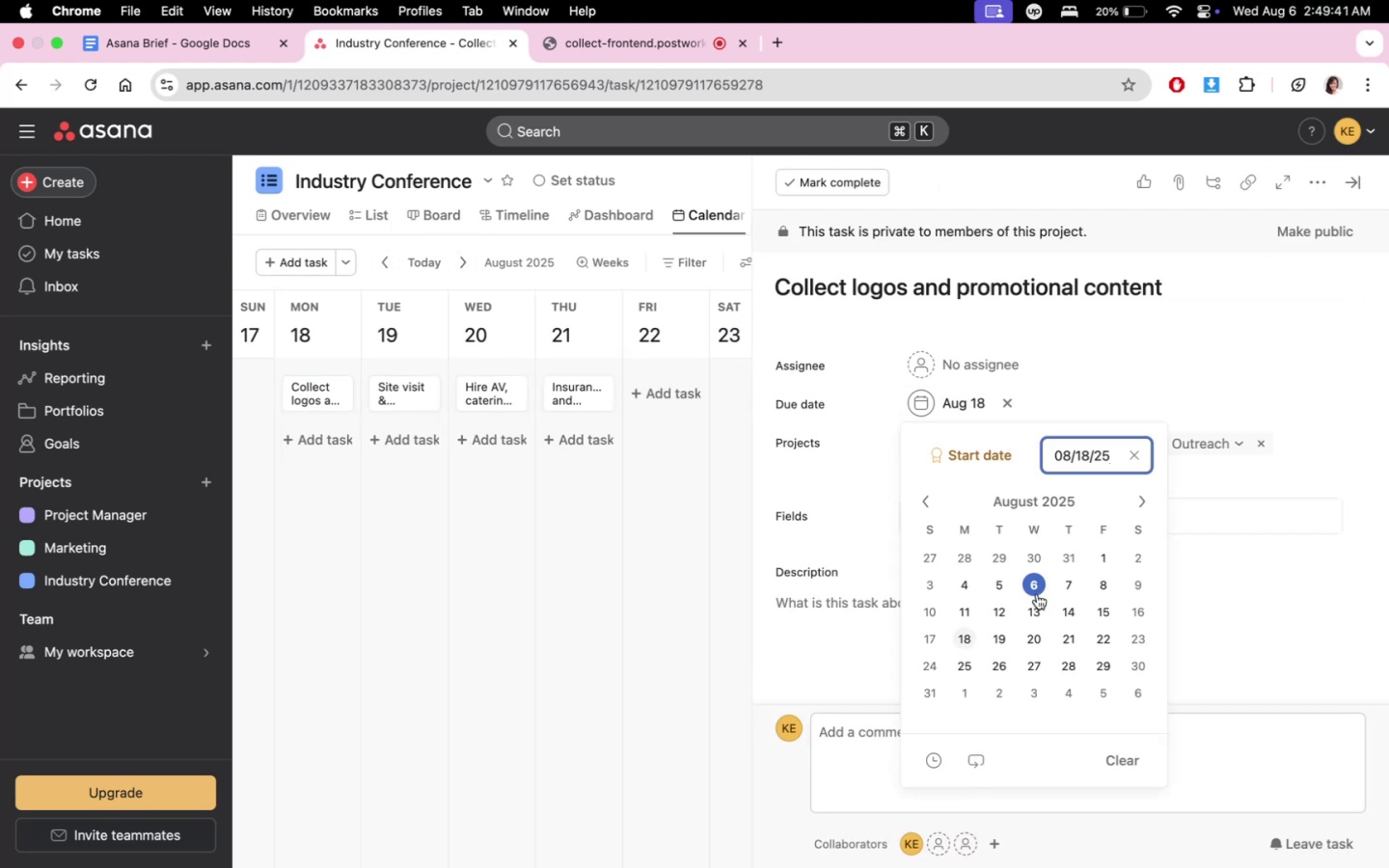 
left_click([1034, 606])
 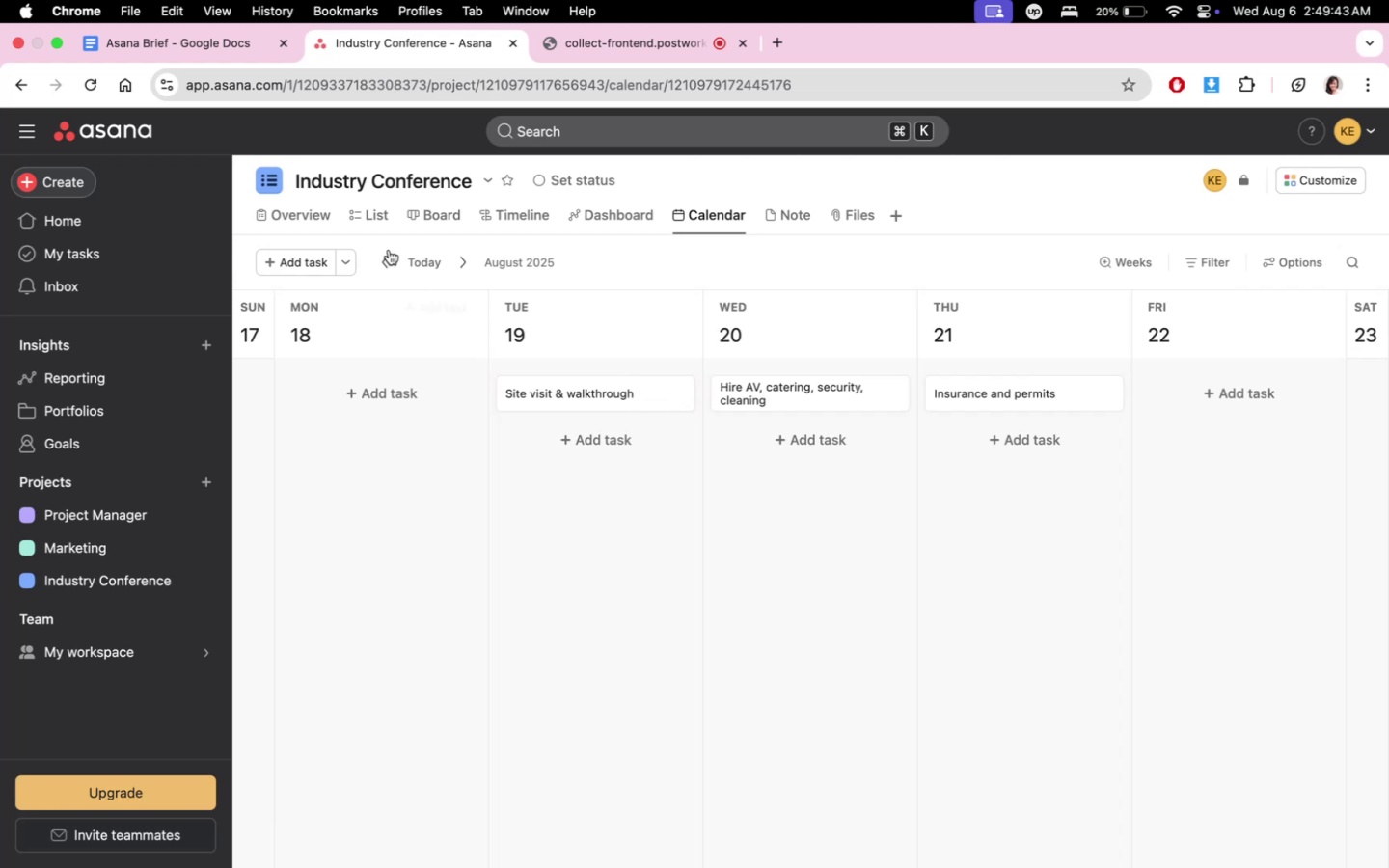 
left_click([388, 257])
 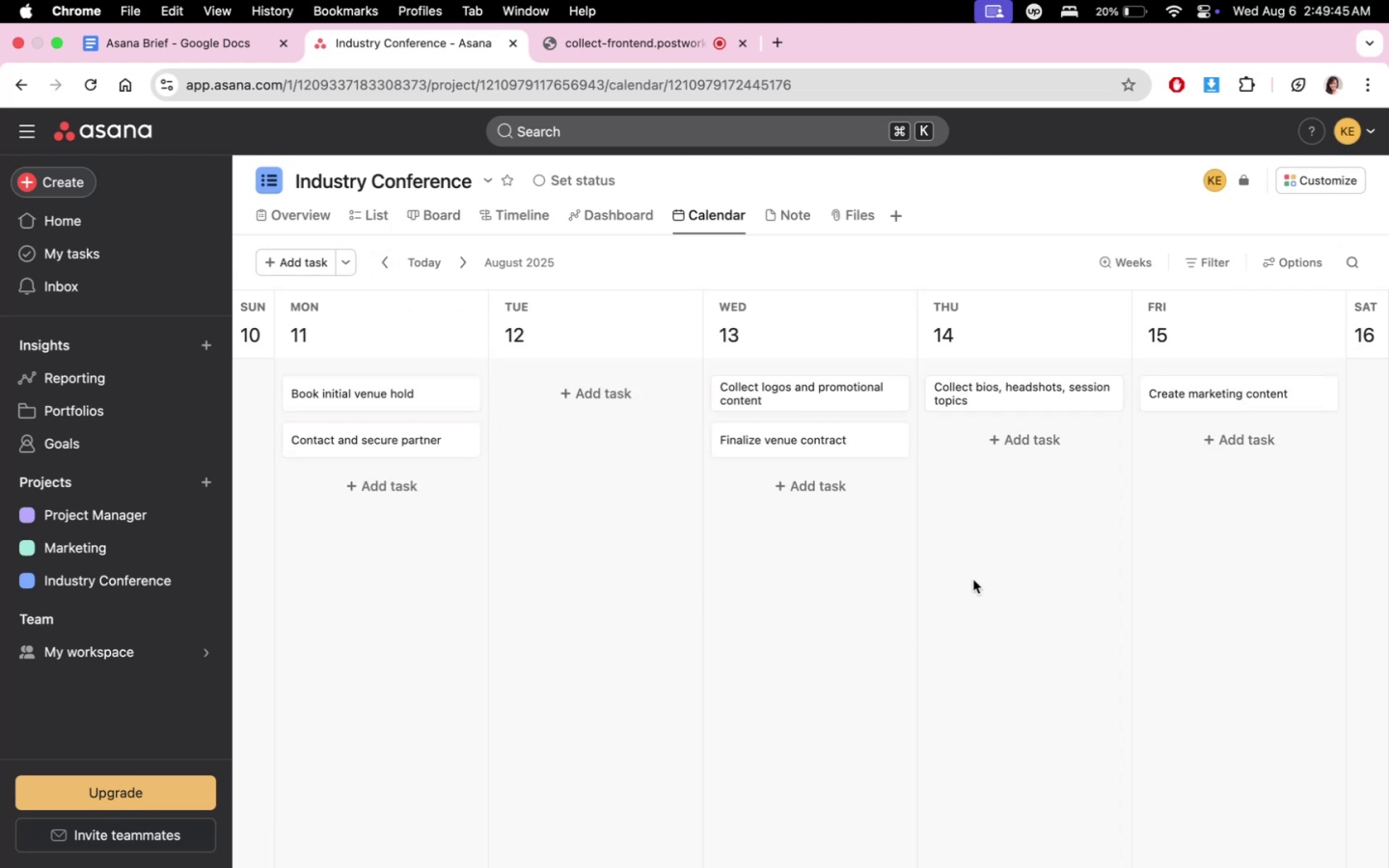 
left_click_drag(start_coordinate=[796, 440], to_coordinate=[797, 383])
 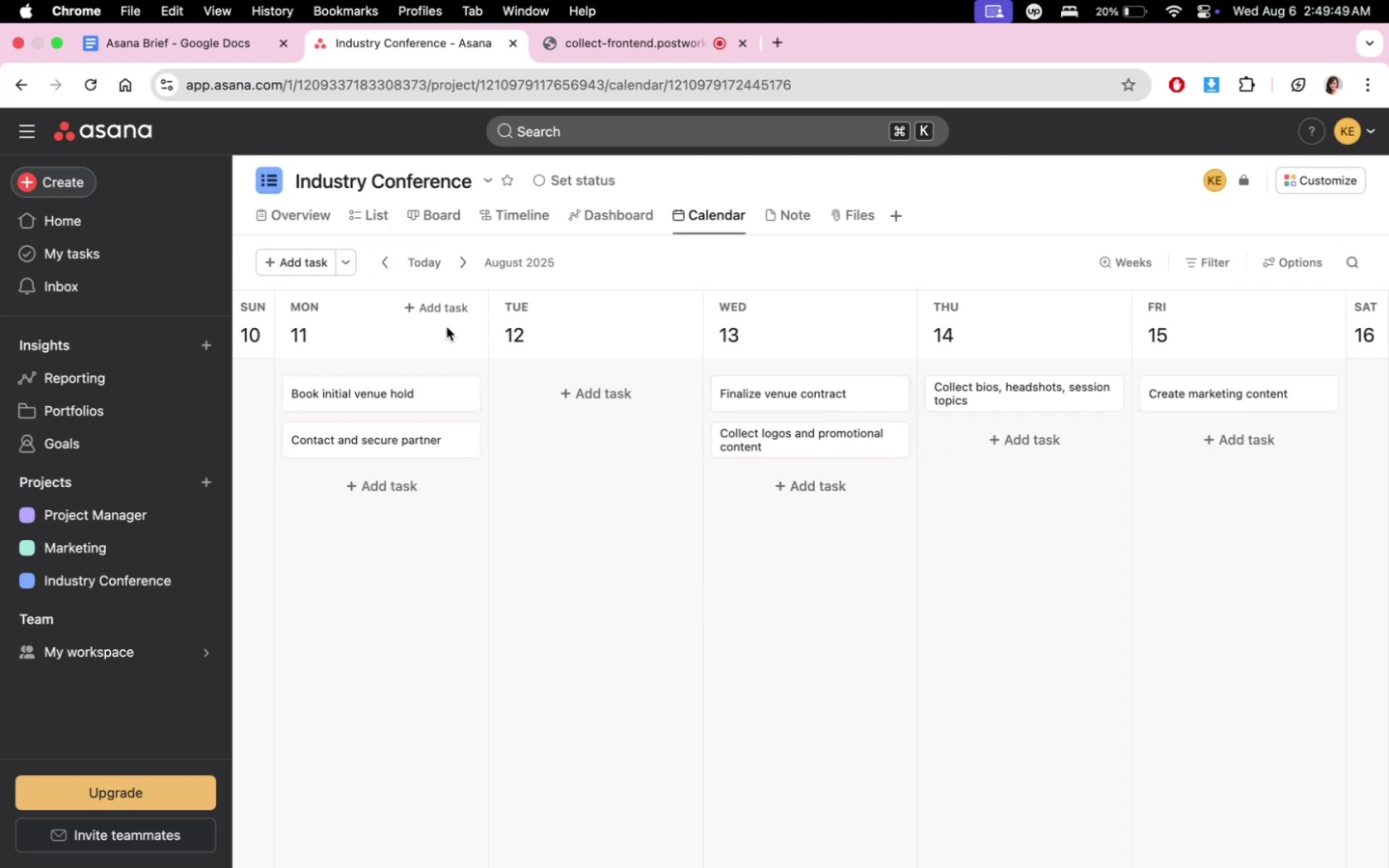 
left_click([390, 267])
 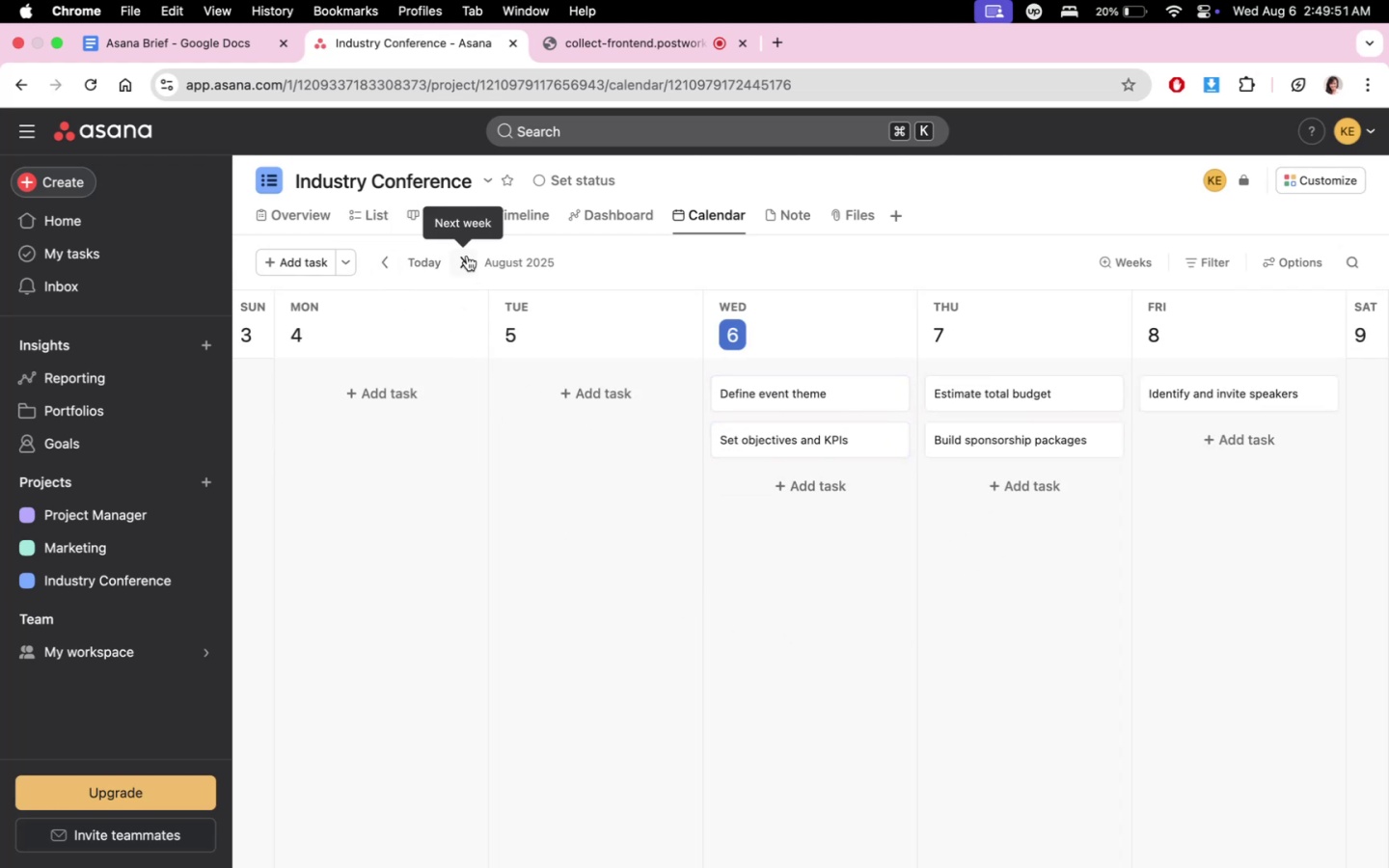 
left_click([467, 256])
 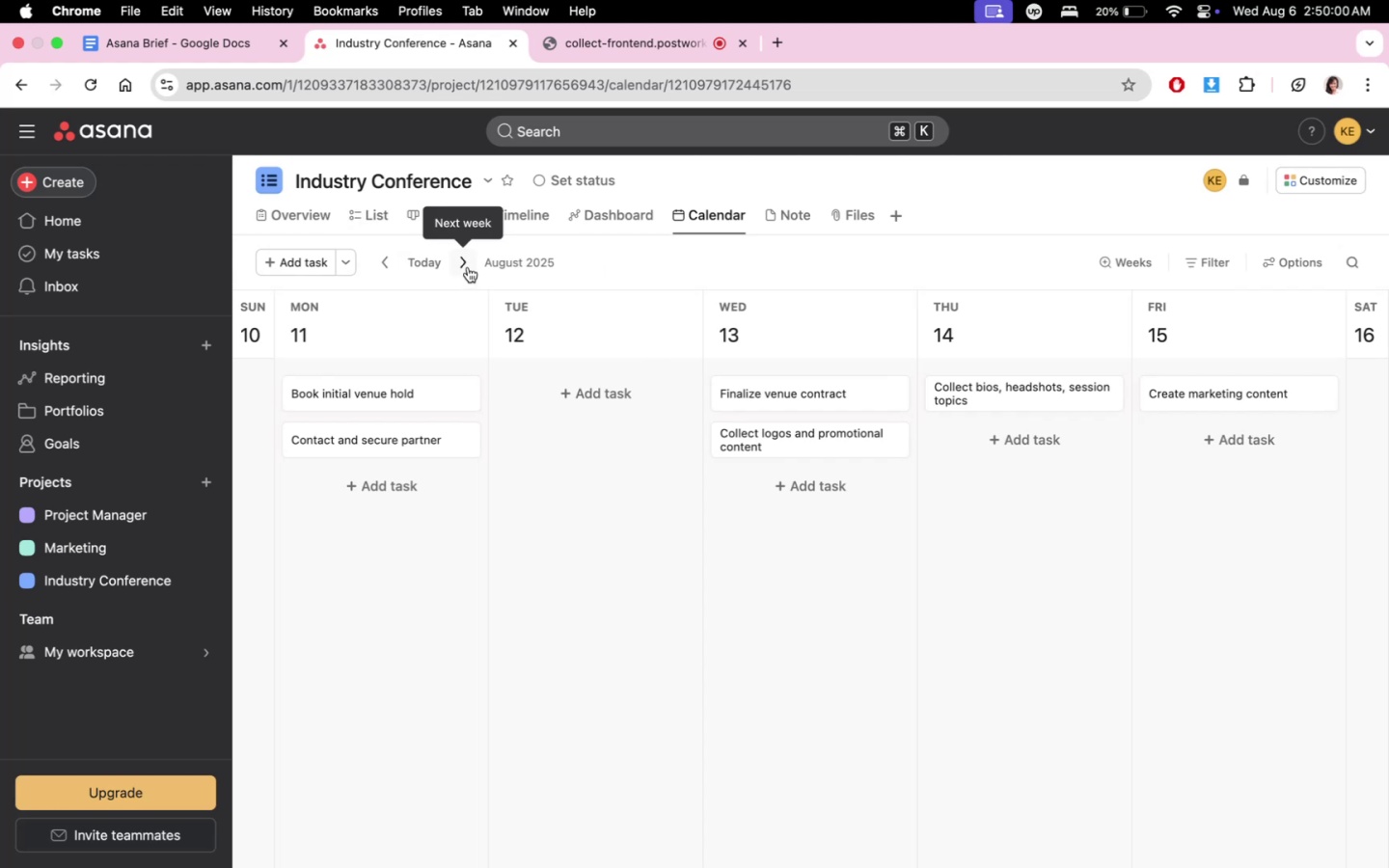 
wait(13.93)
 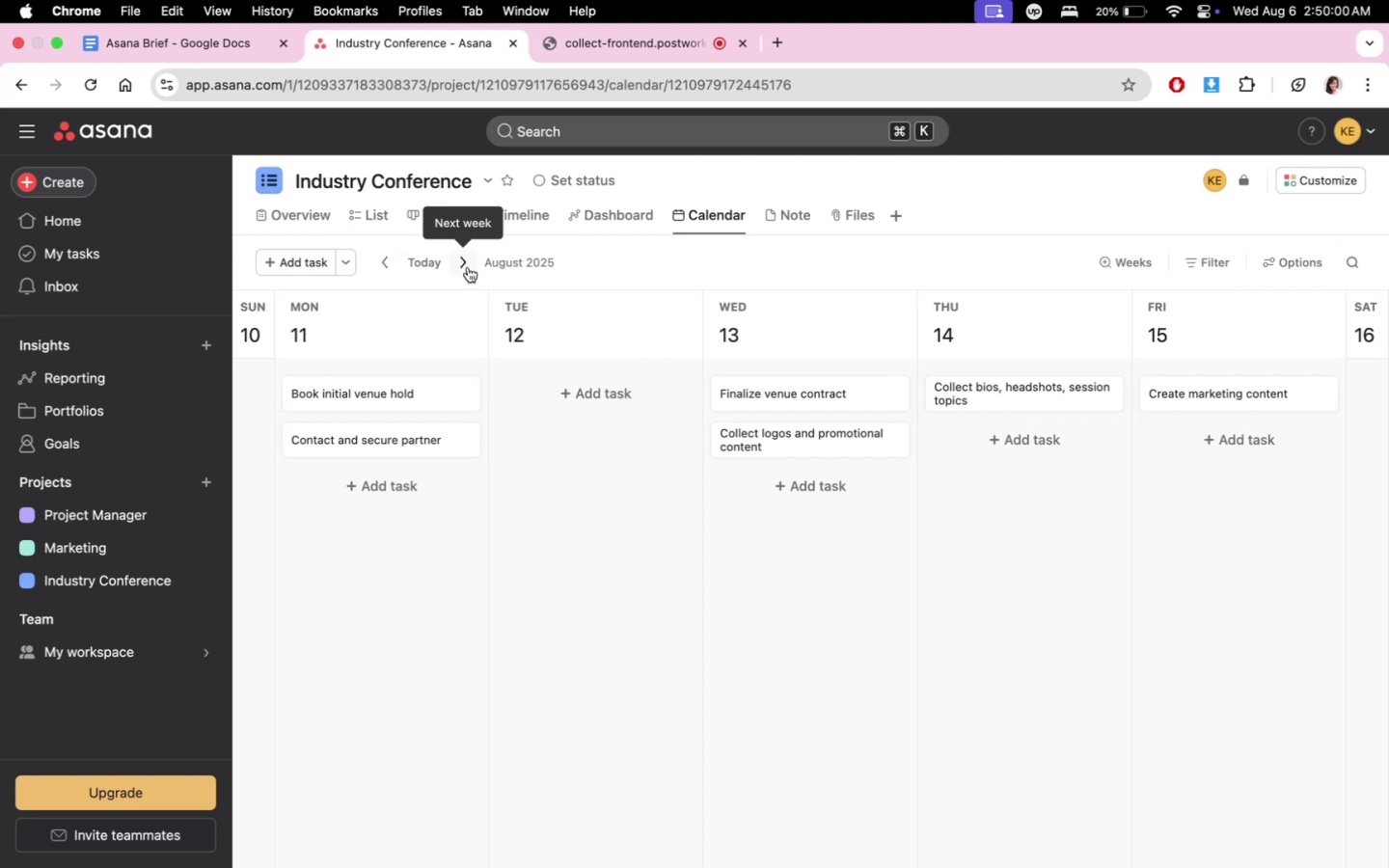 
left_click([388, 273])
 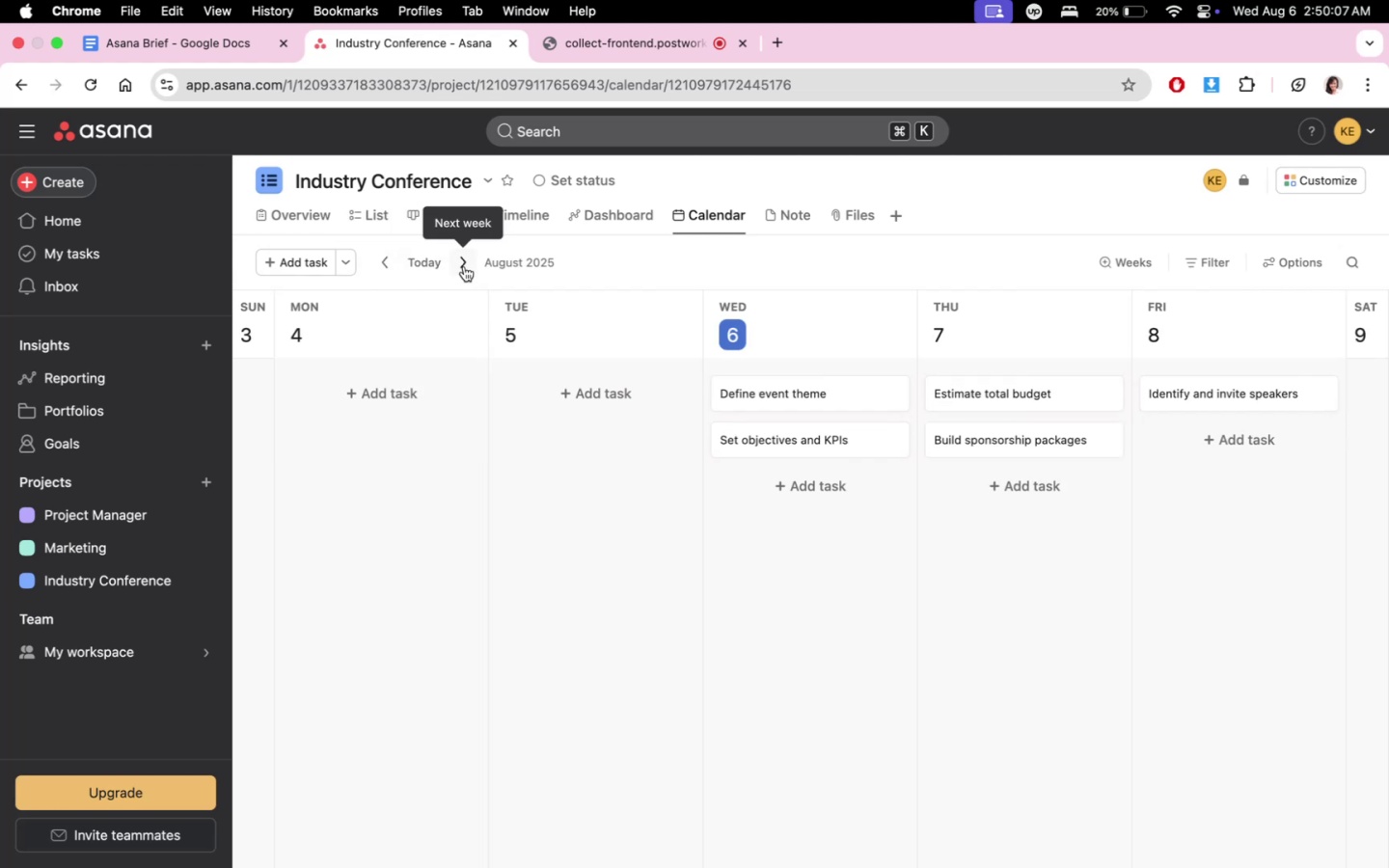 
left_click([464, 266])
 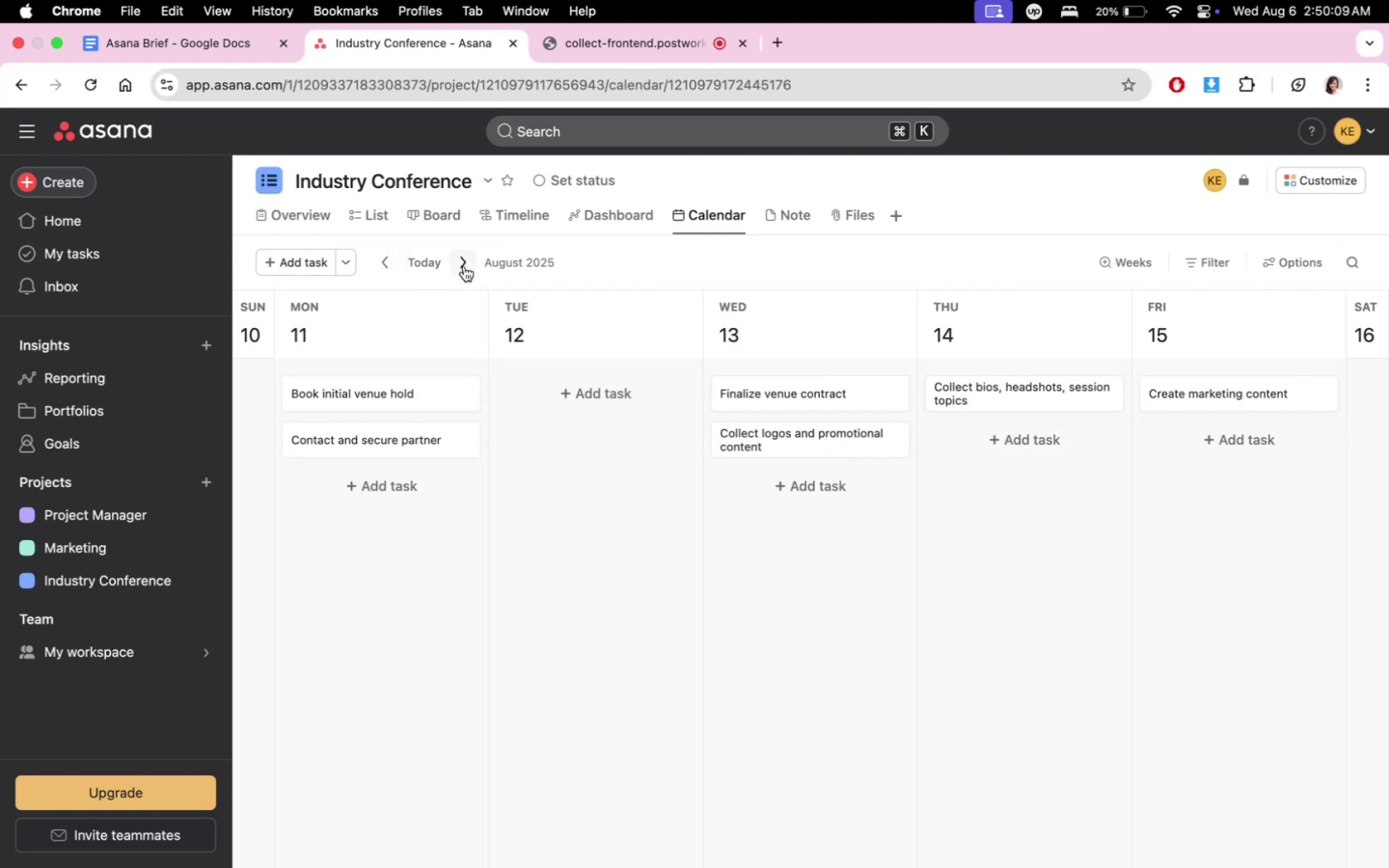 
left_click([464, 266])
 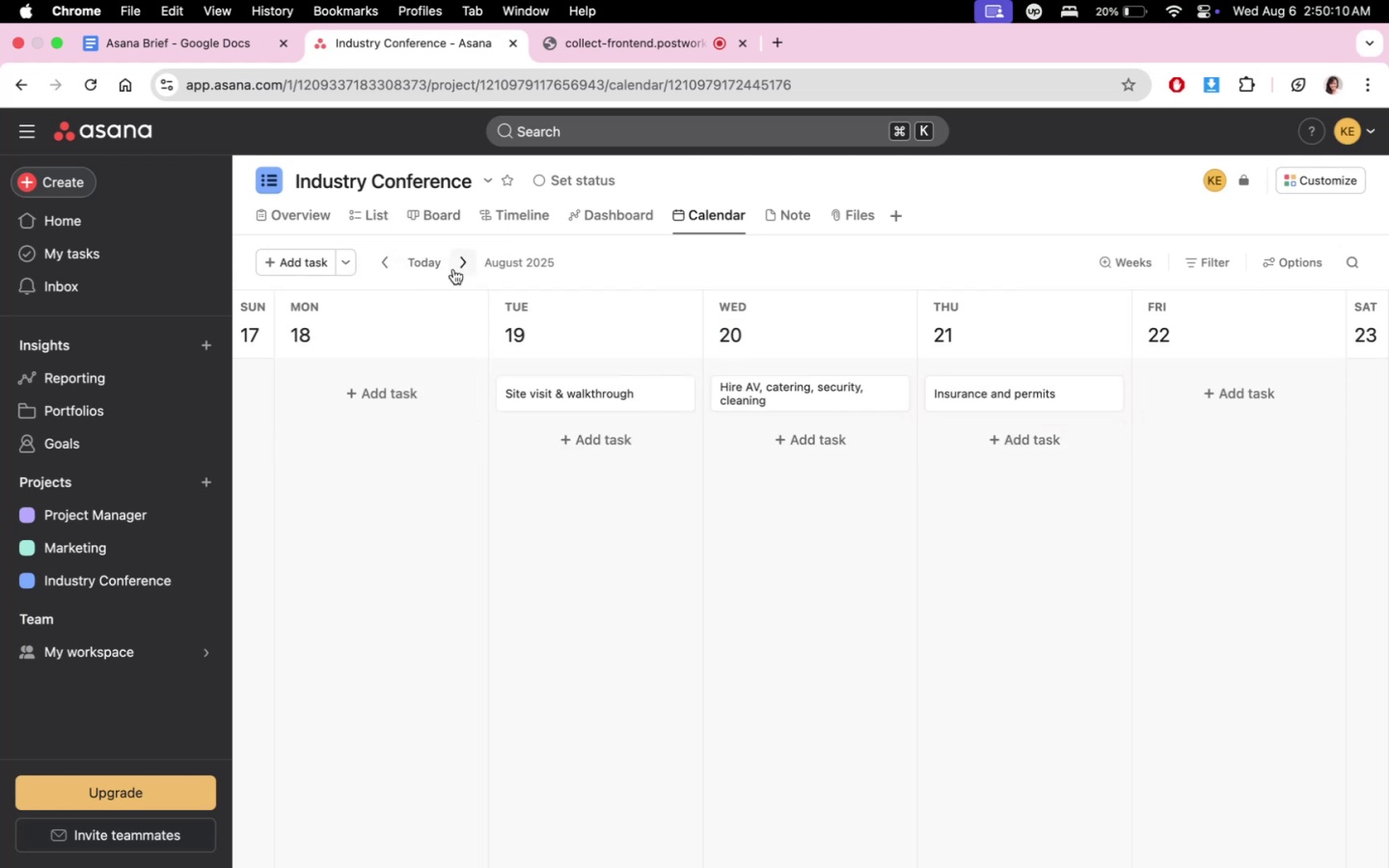 
mouse_move([422, 268])
 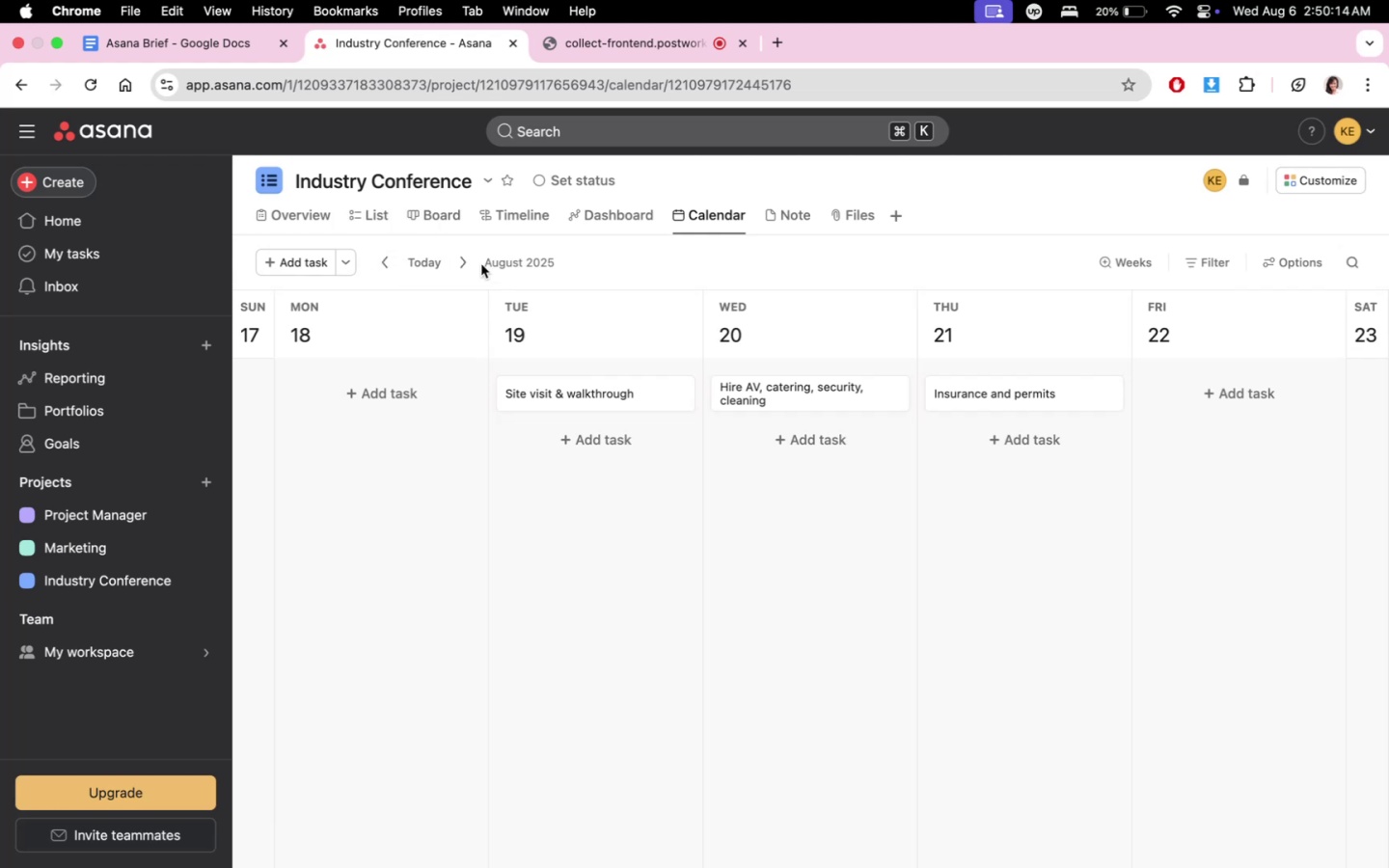 
left_click([465, 264])
 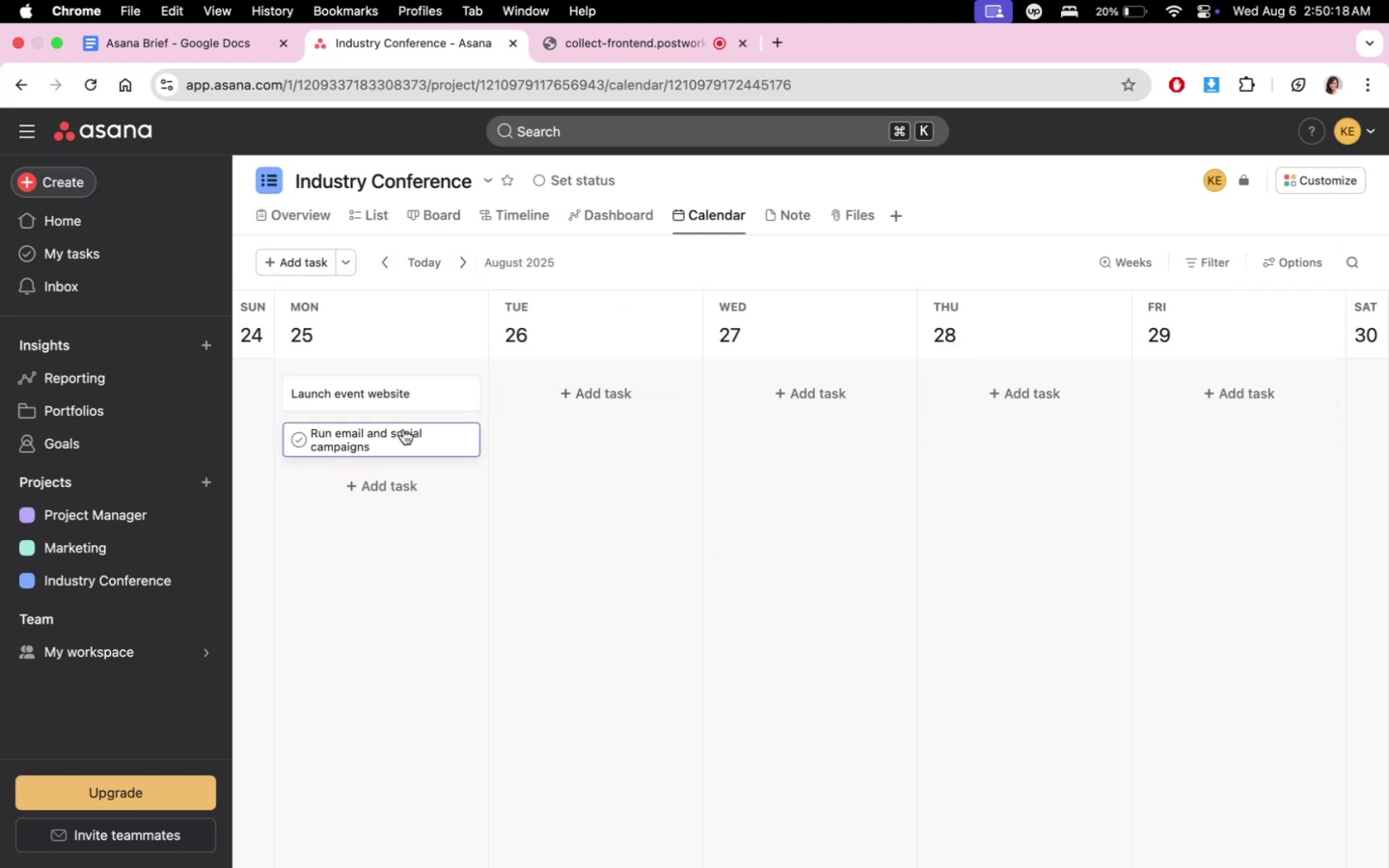 
left_click([406, 393])
 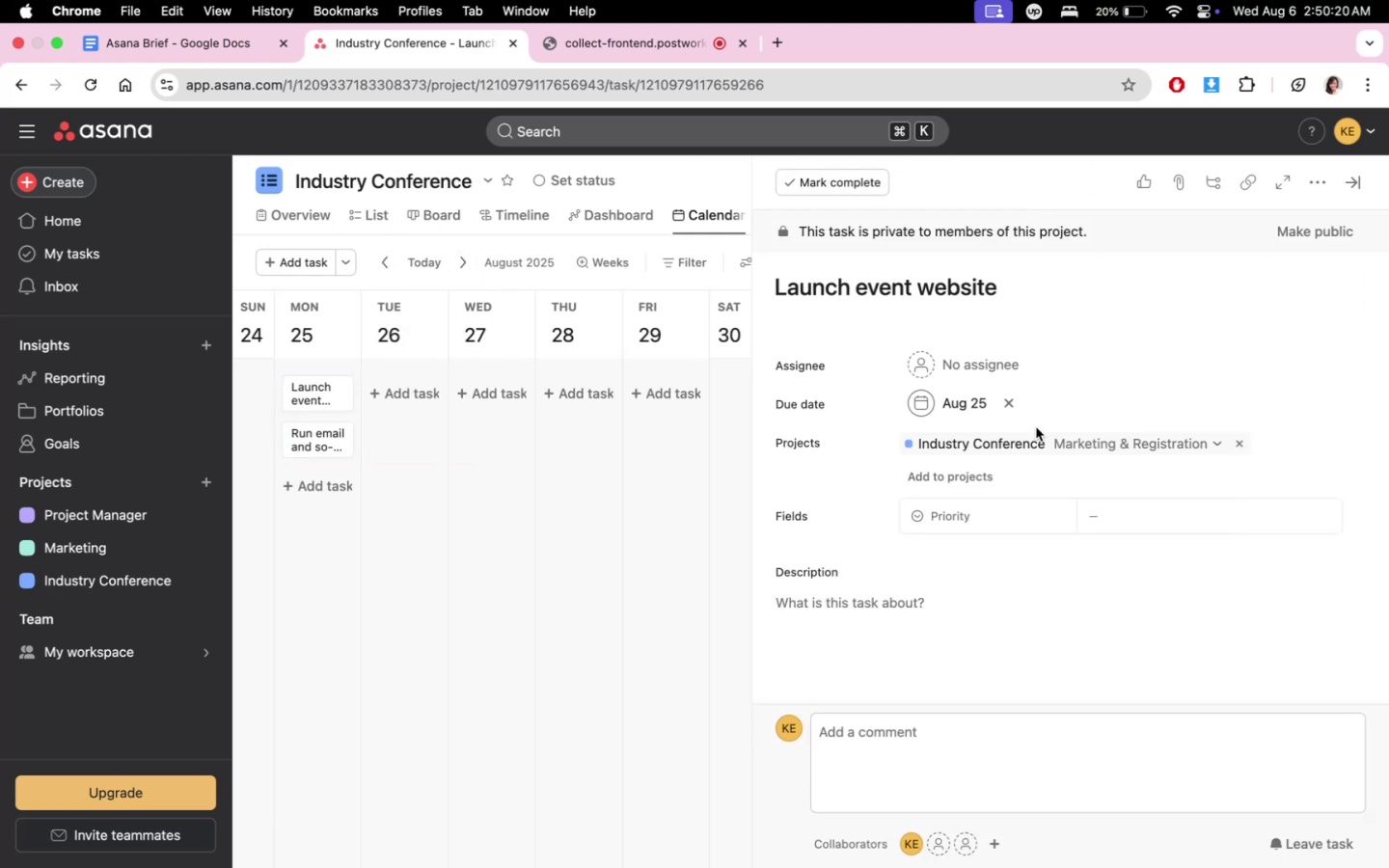 
left_click([965, 399])
 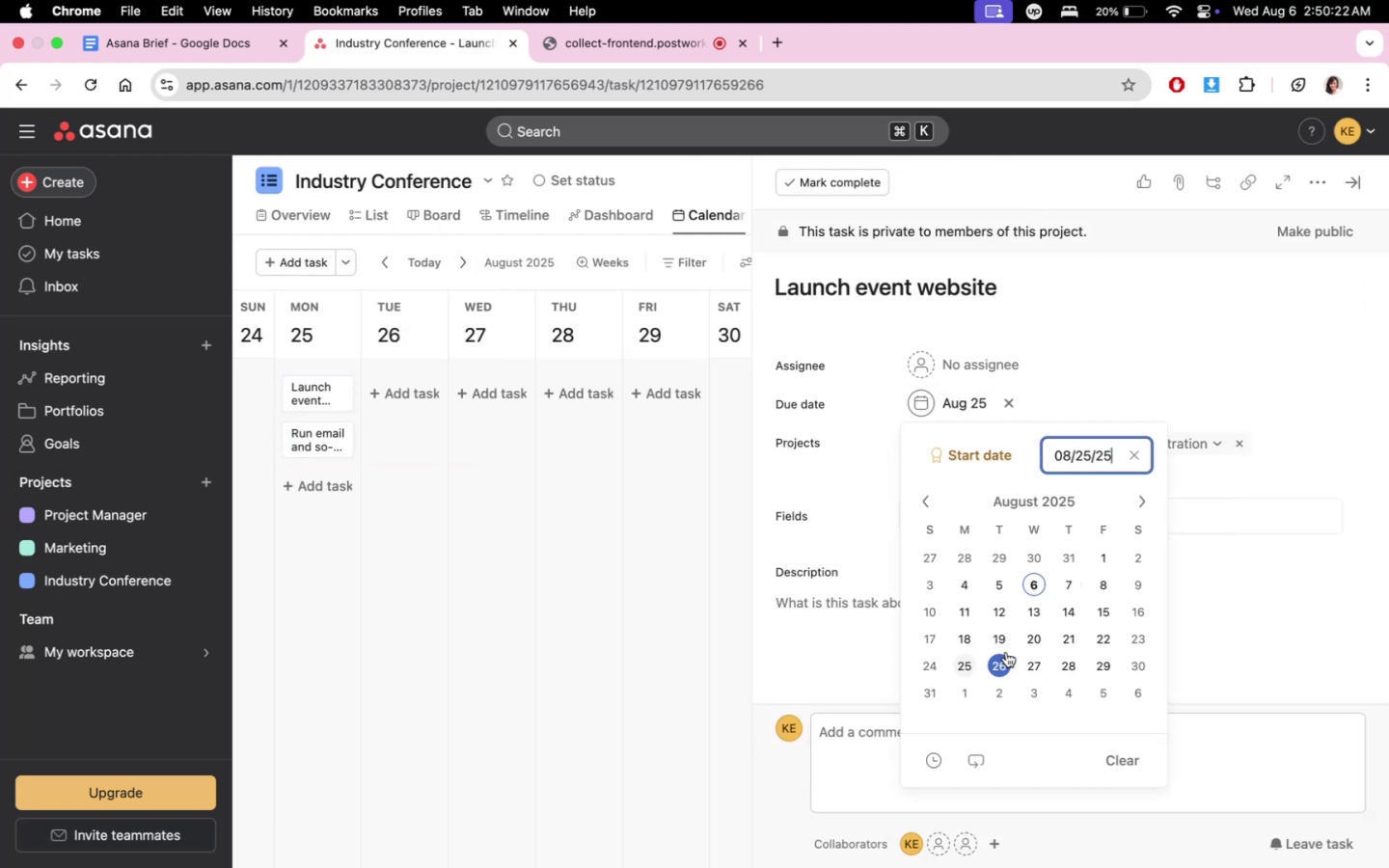 
left_click([958, 639])
 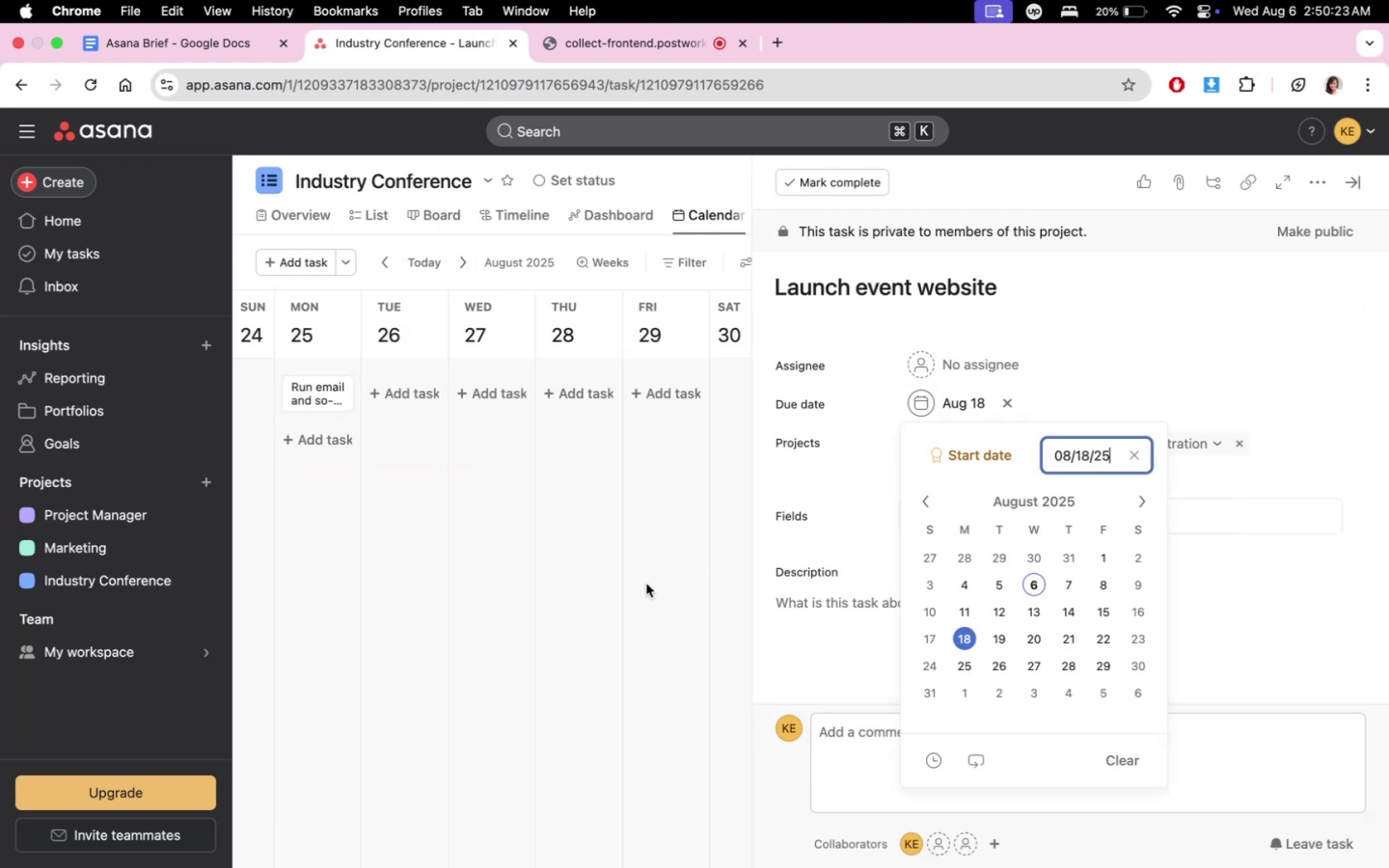 
double_click([545, 571])
 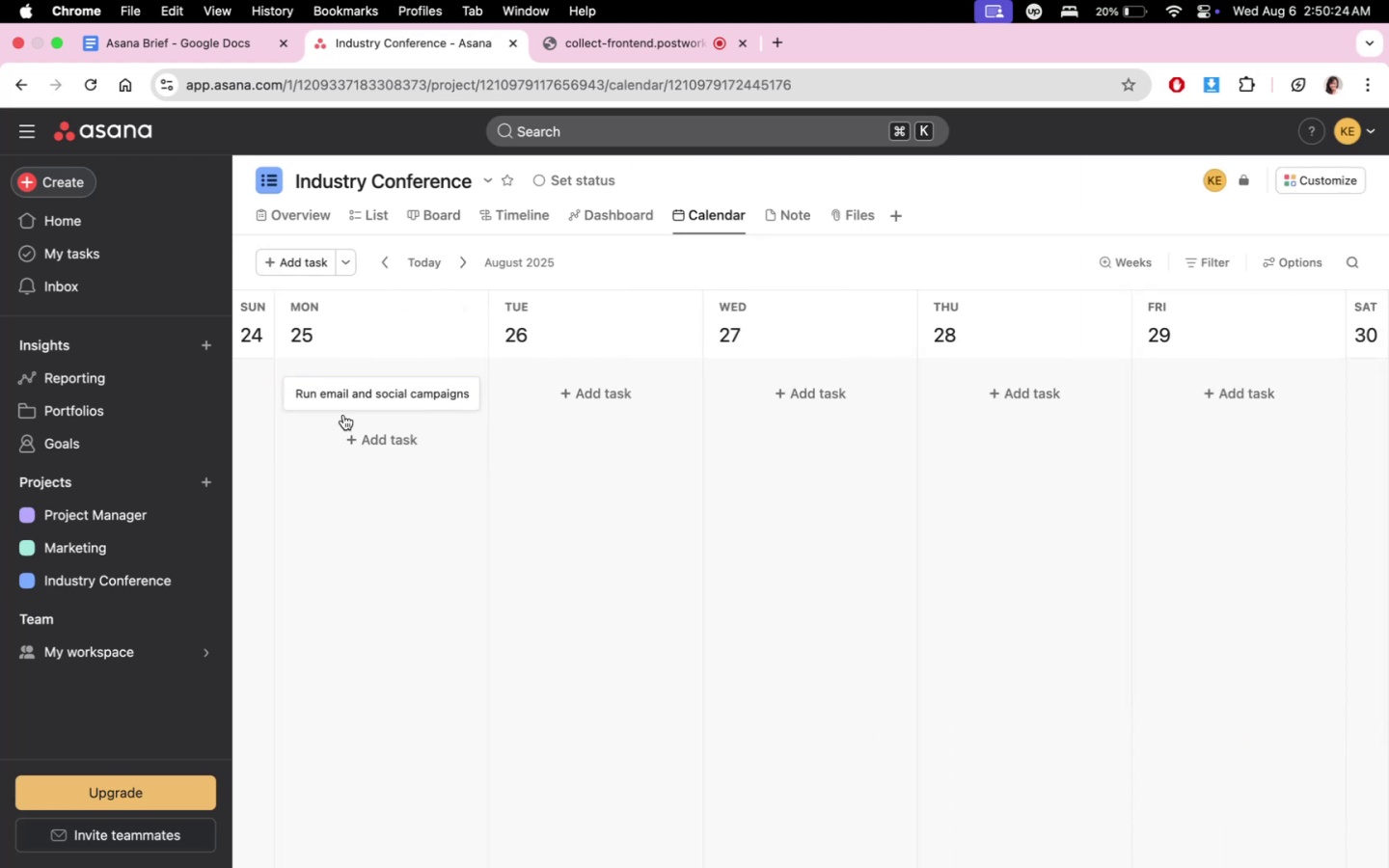 
left_click([370, 401])
 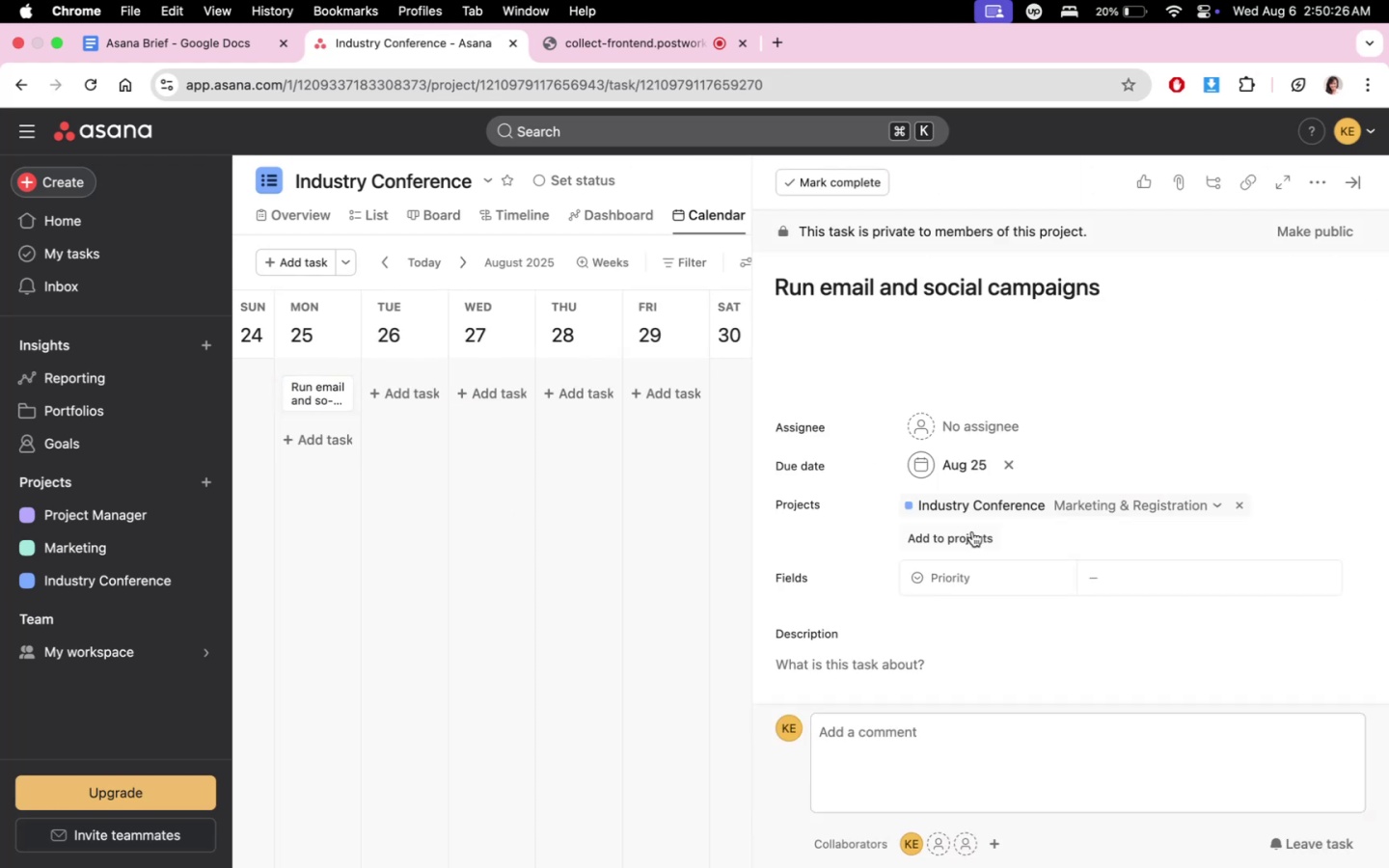 
left_click([964, 470])
 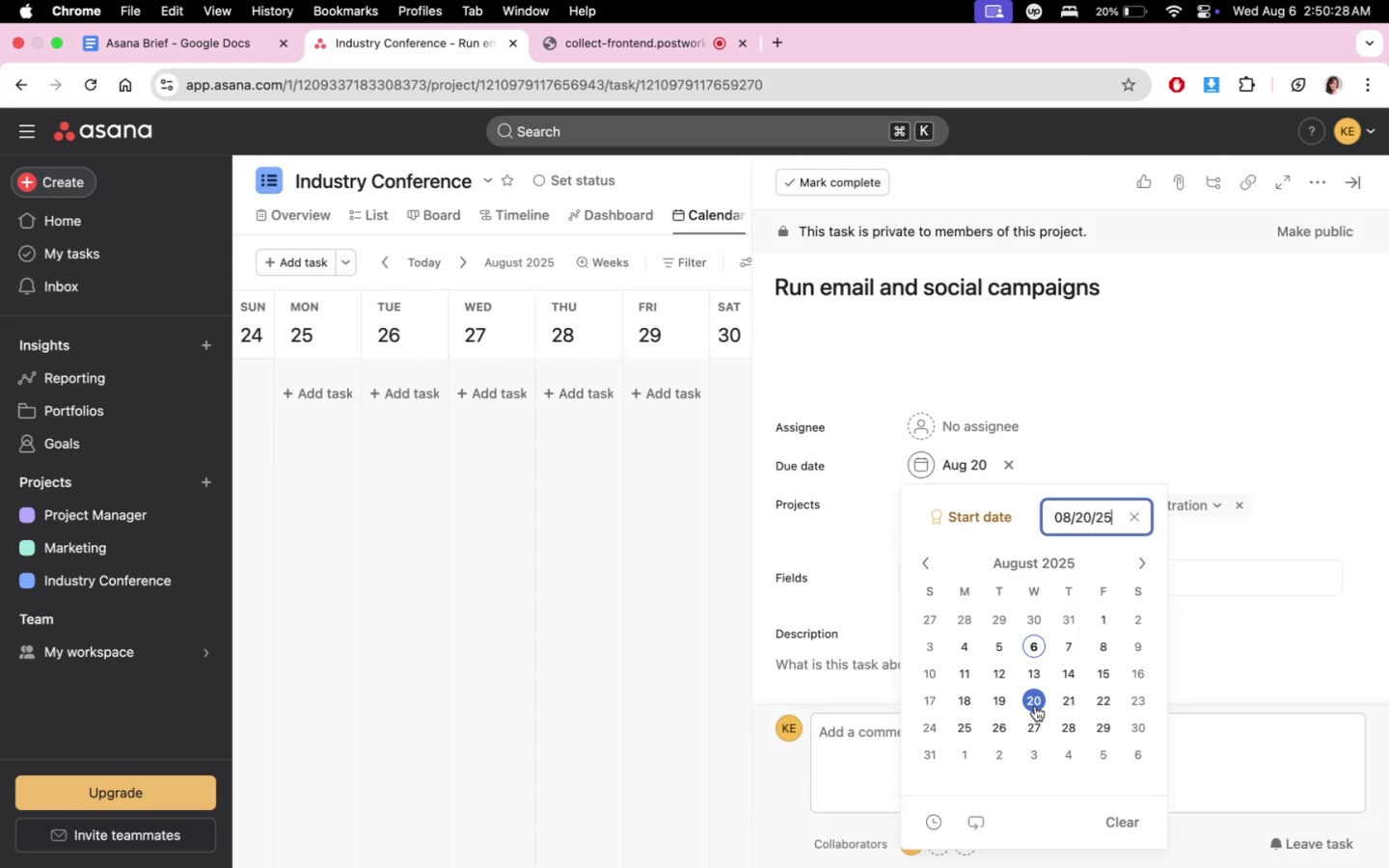 
double_click([607, 591])
 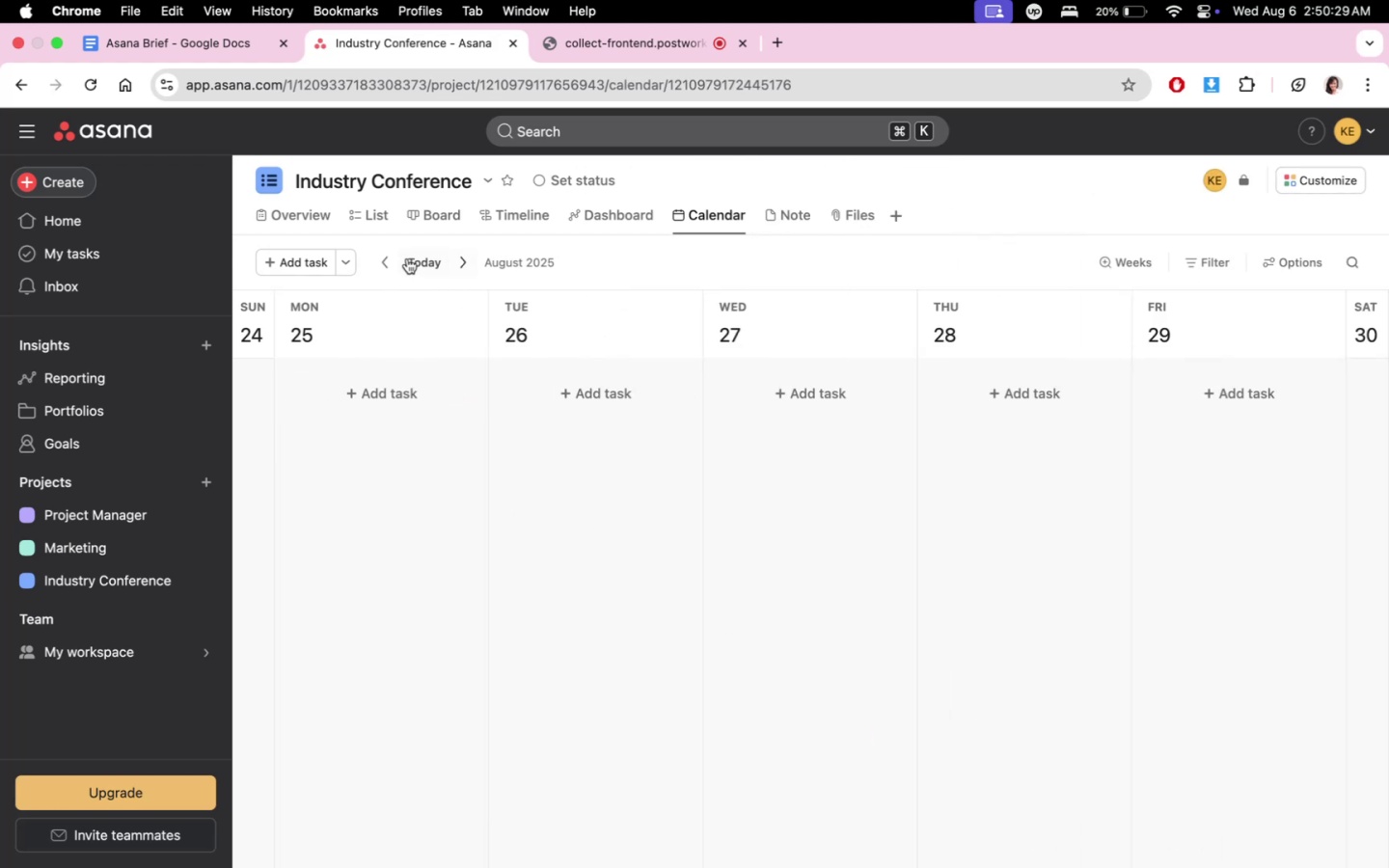 
left_click([385, 262])
 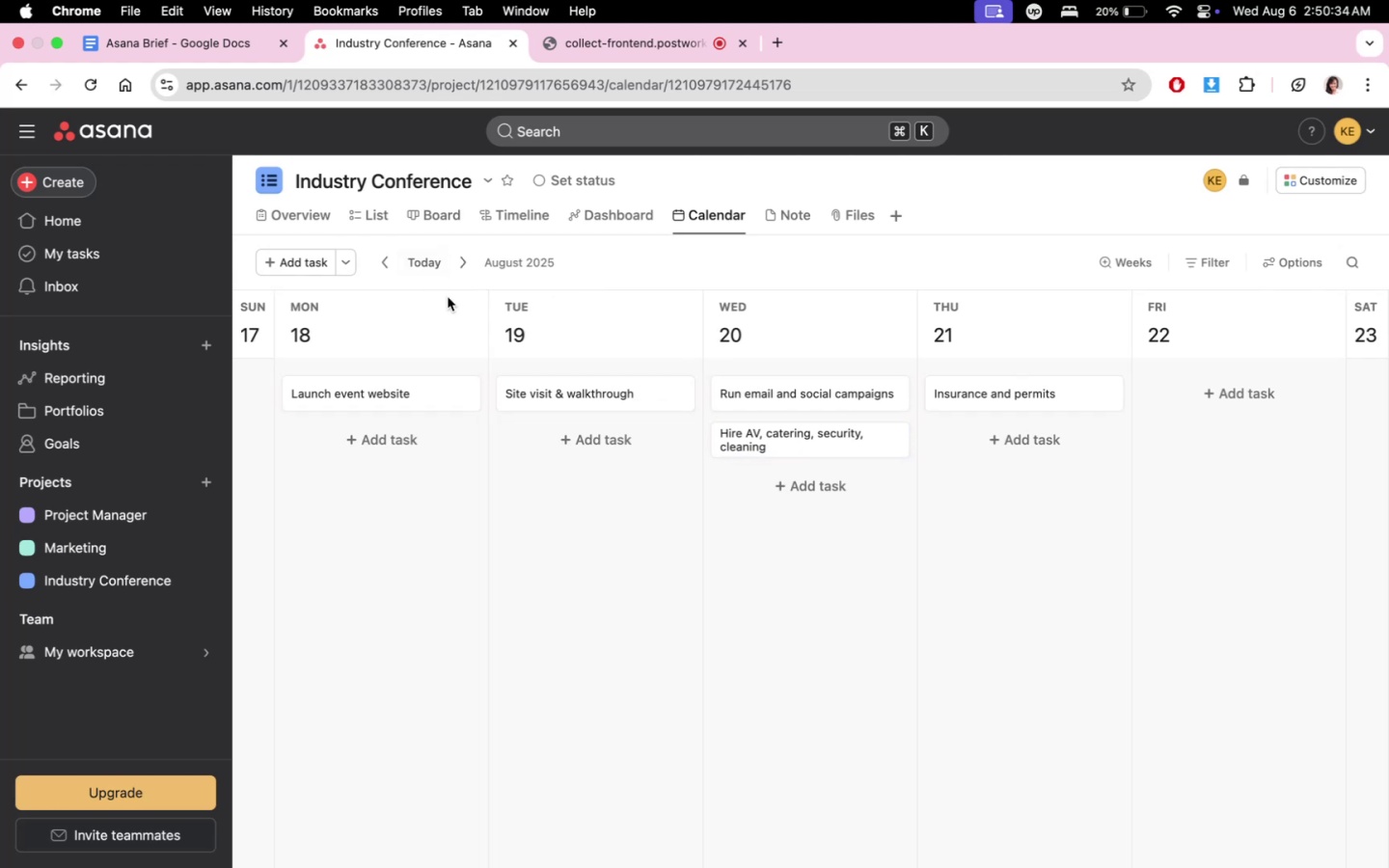 
wait(5.93)
 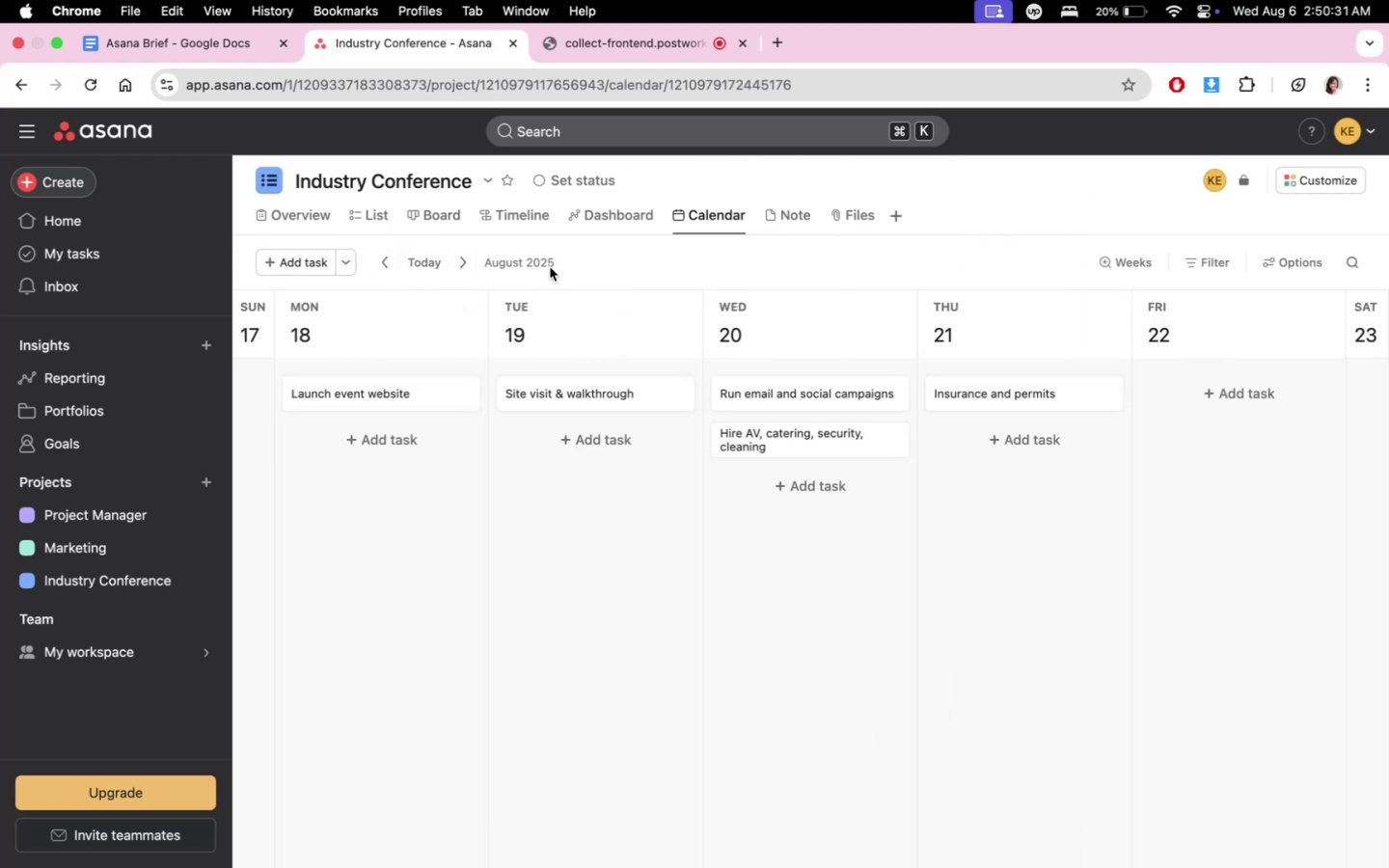 
left_click([825, 450])
 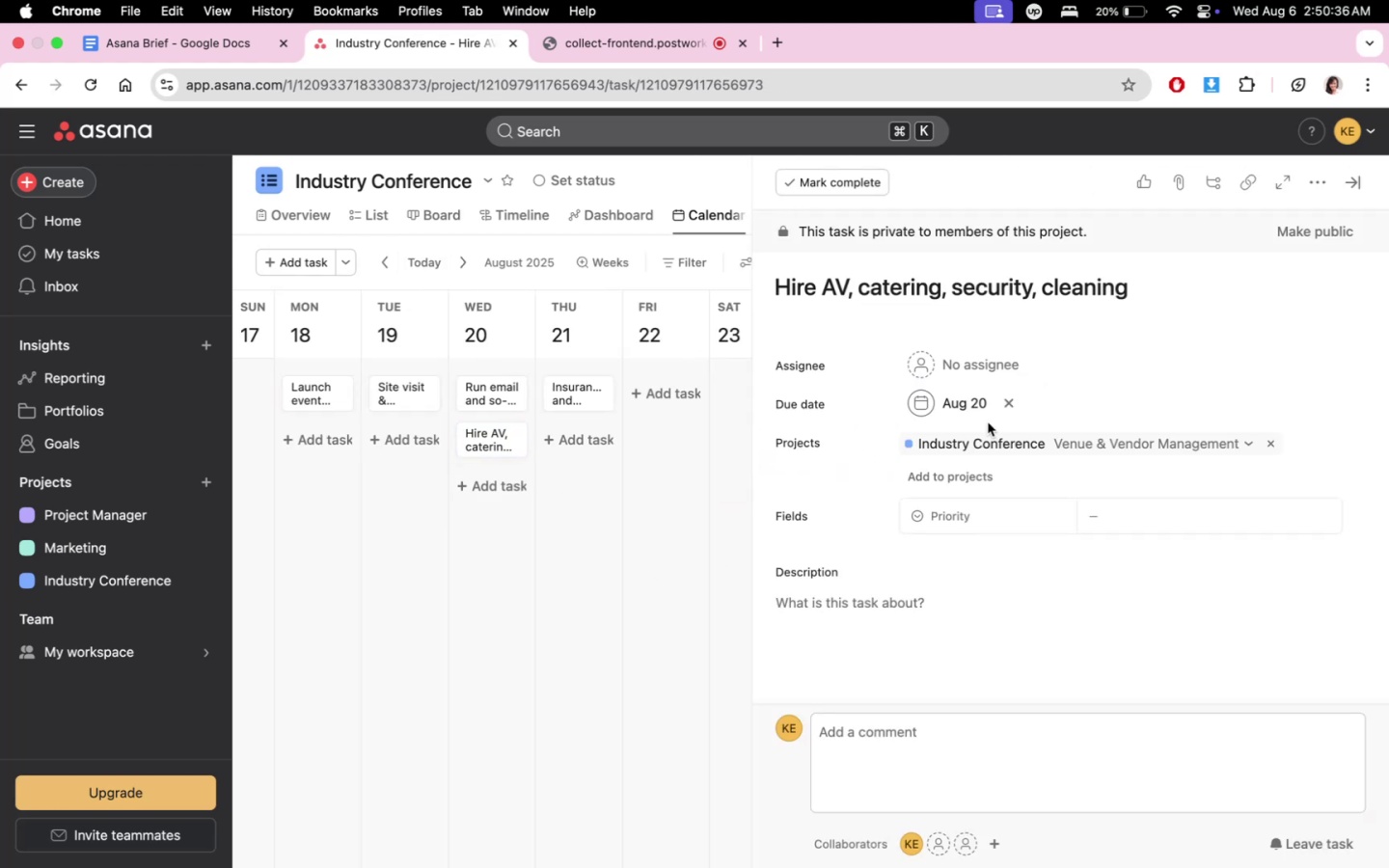 
left_click([979, 410])
 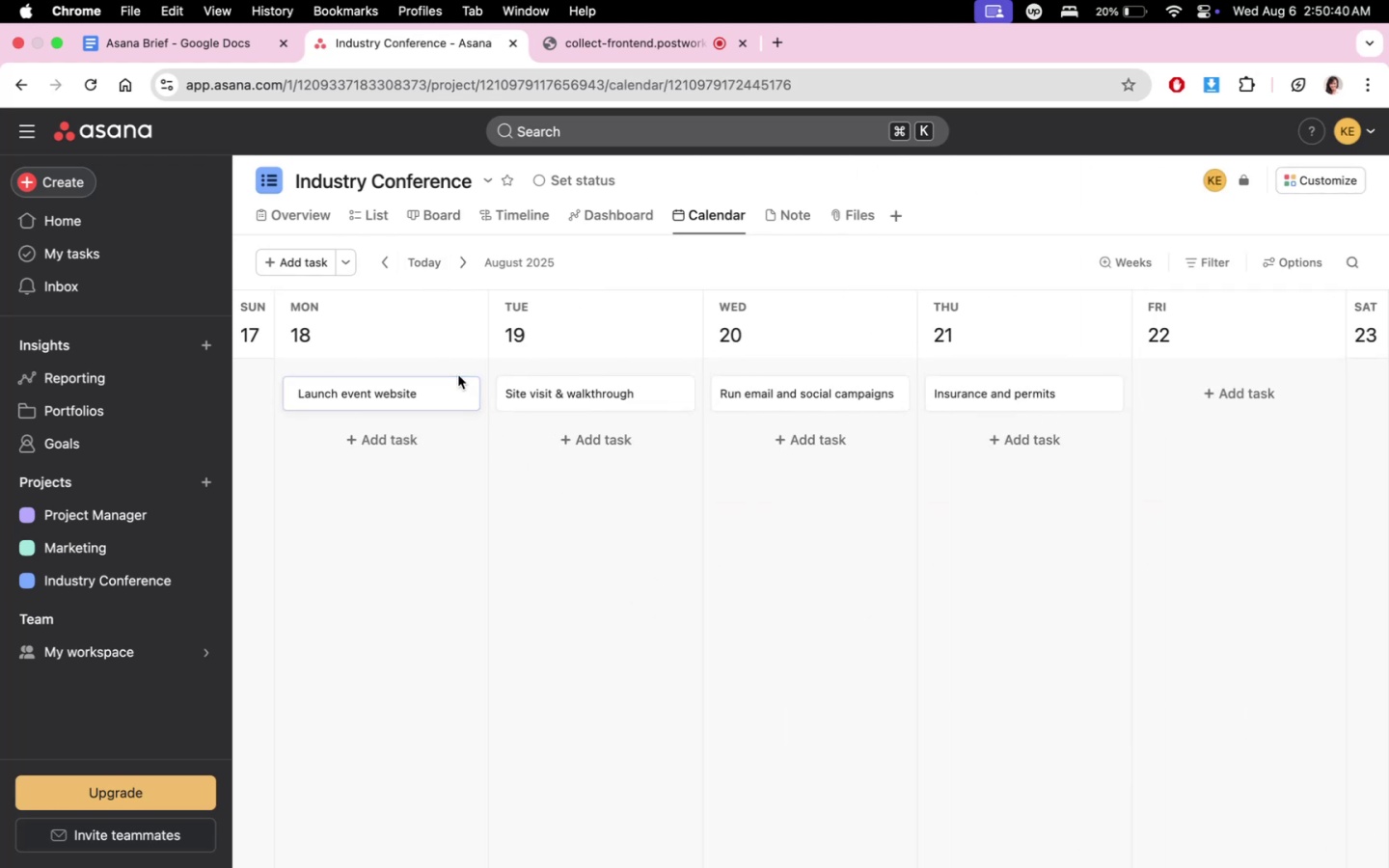 
left_click([388, 259])
 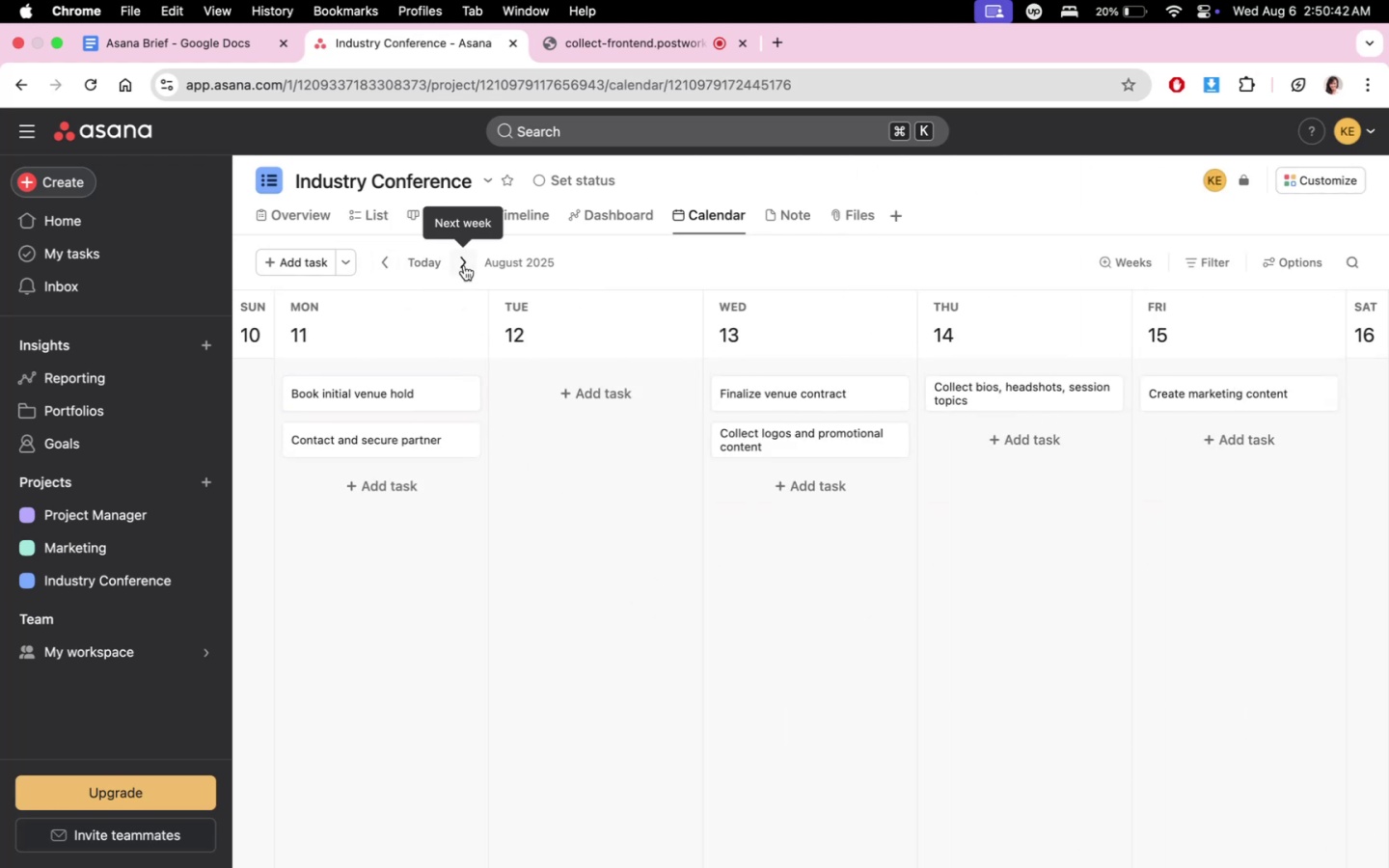 
left_click([391, 268])
 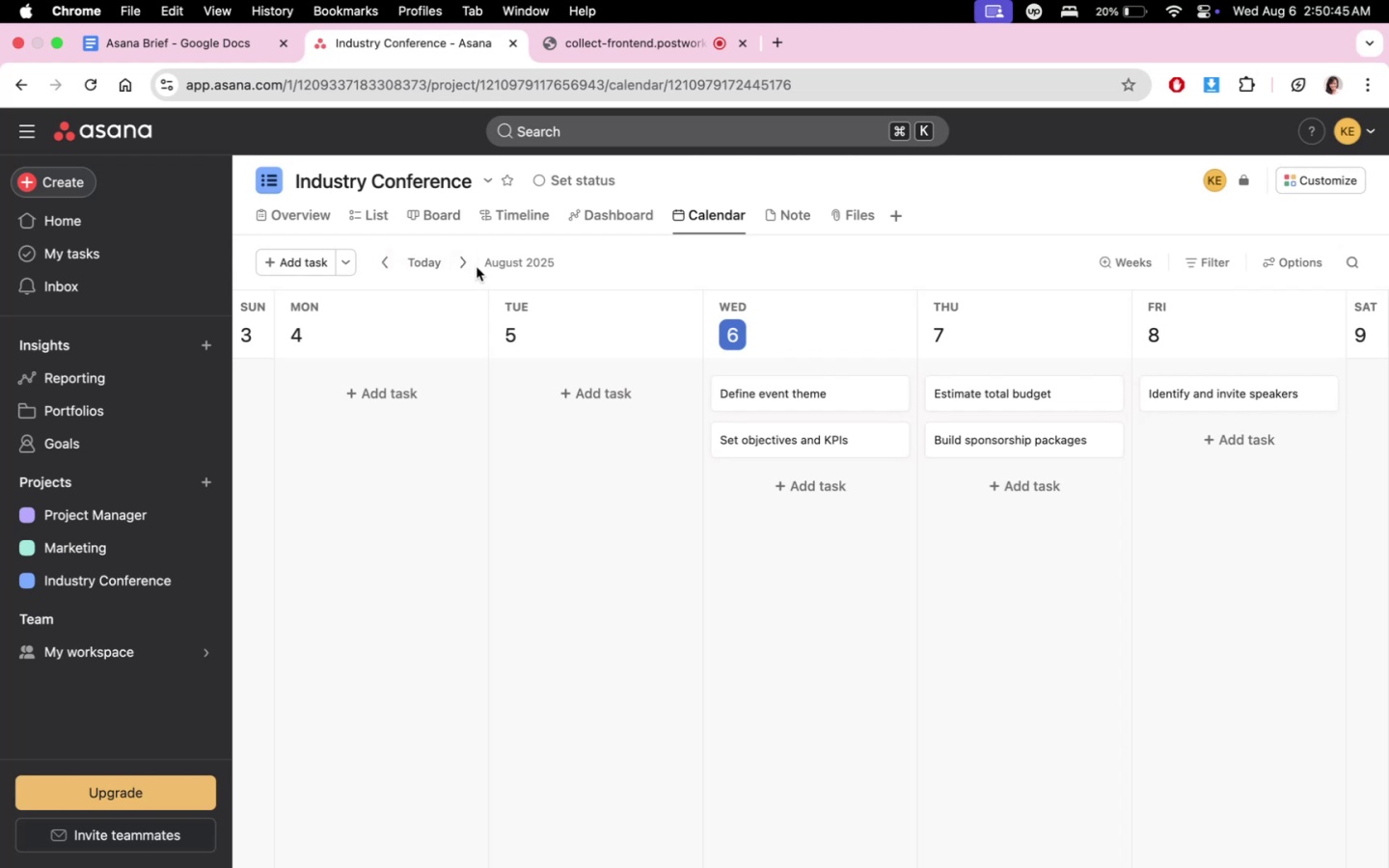 
left_click([477, 267])
 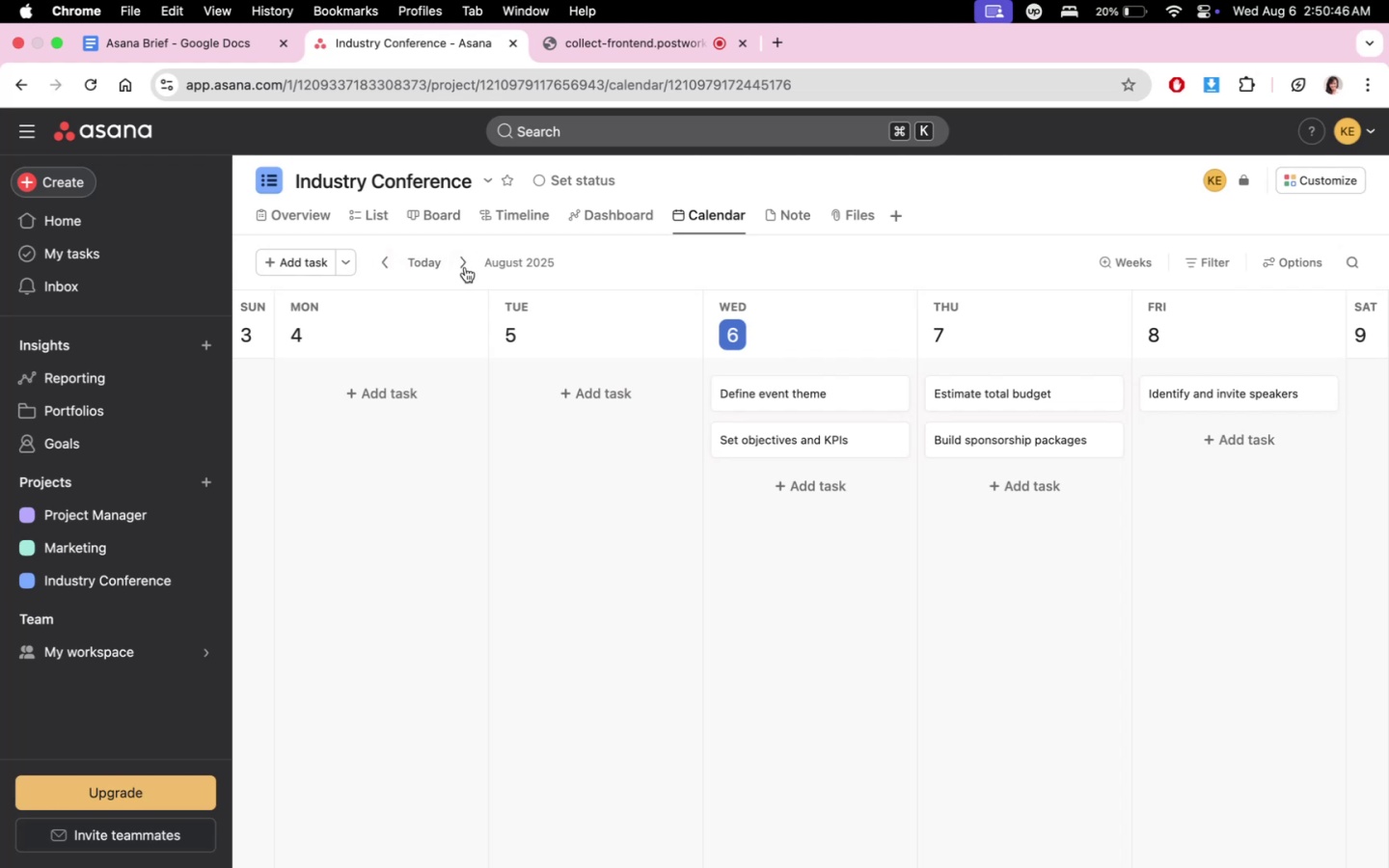 
left_click([461, 267])
 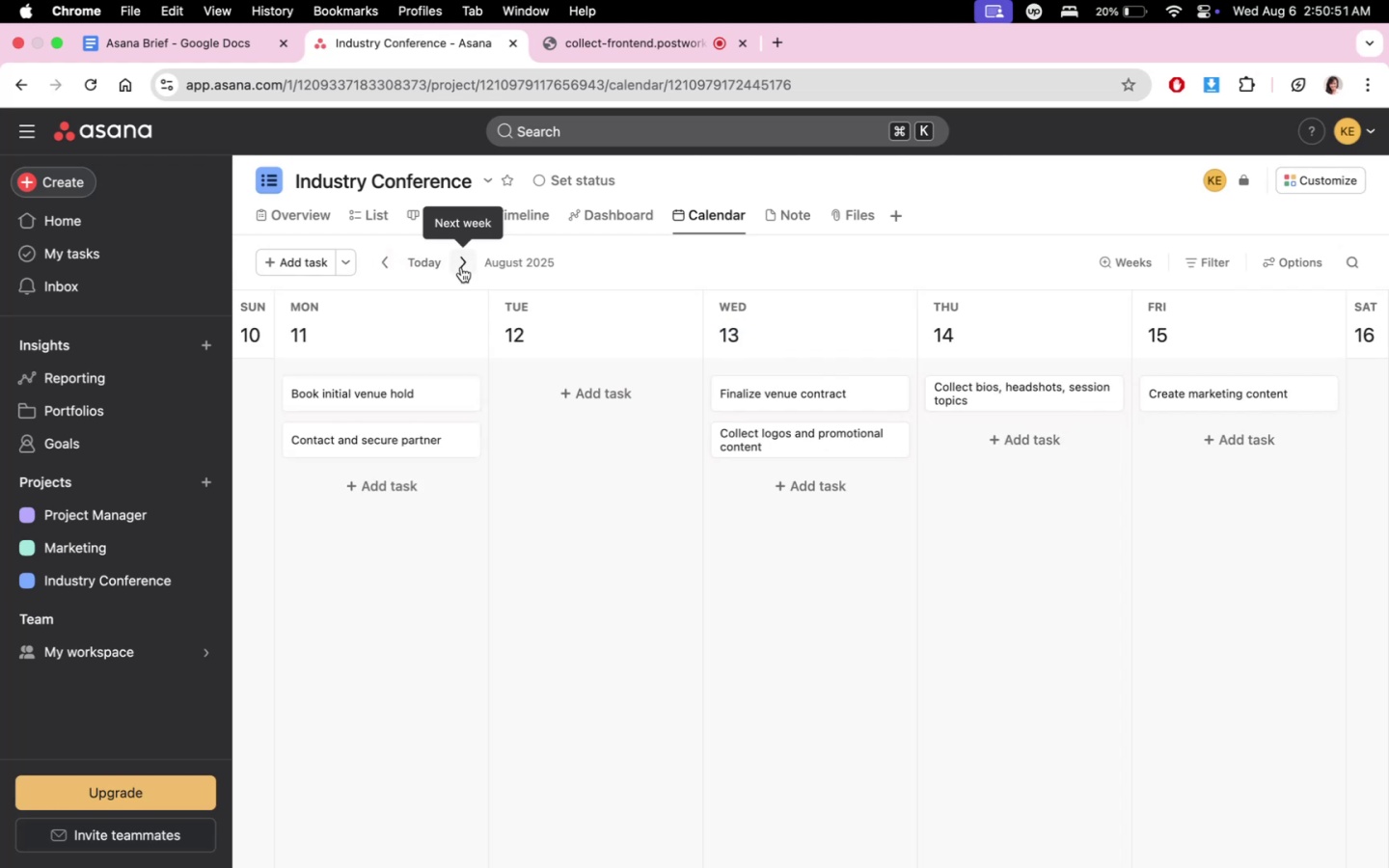 
wait(9.7)
 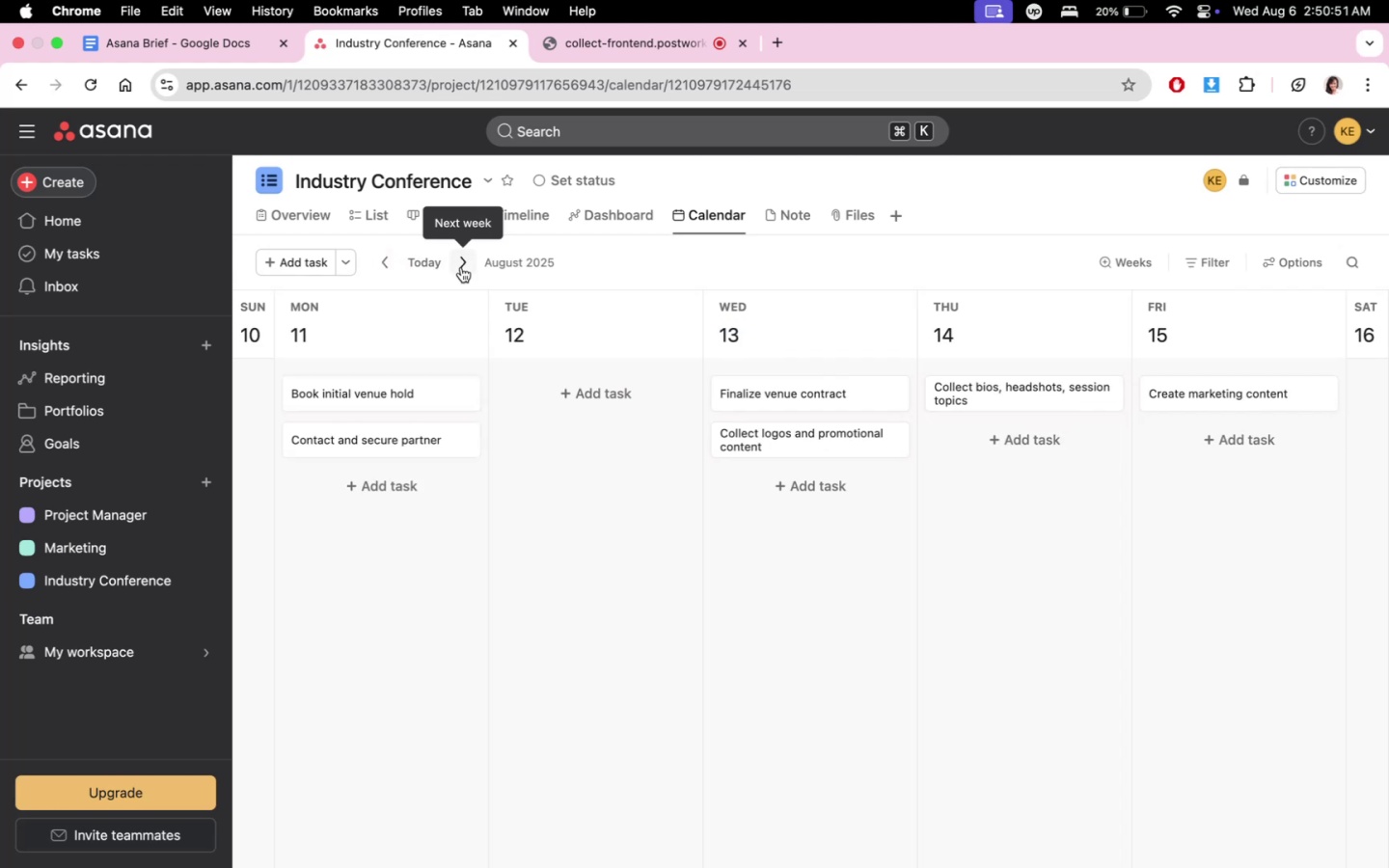 
left_click([386, 259])
 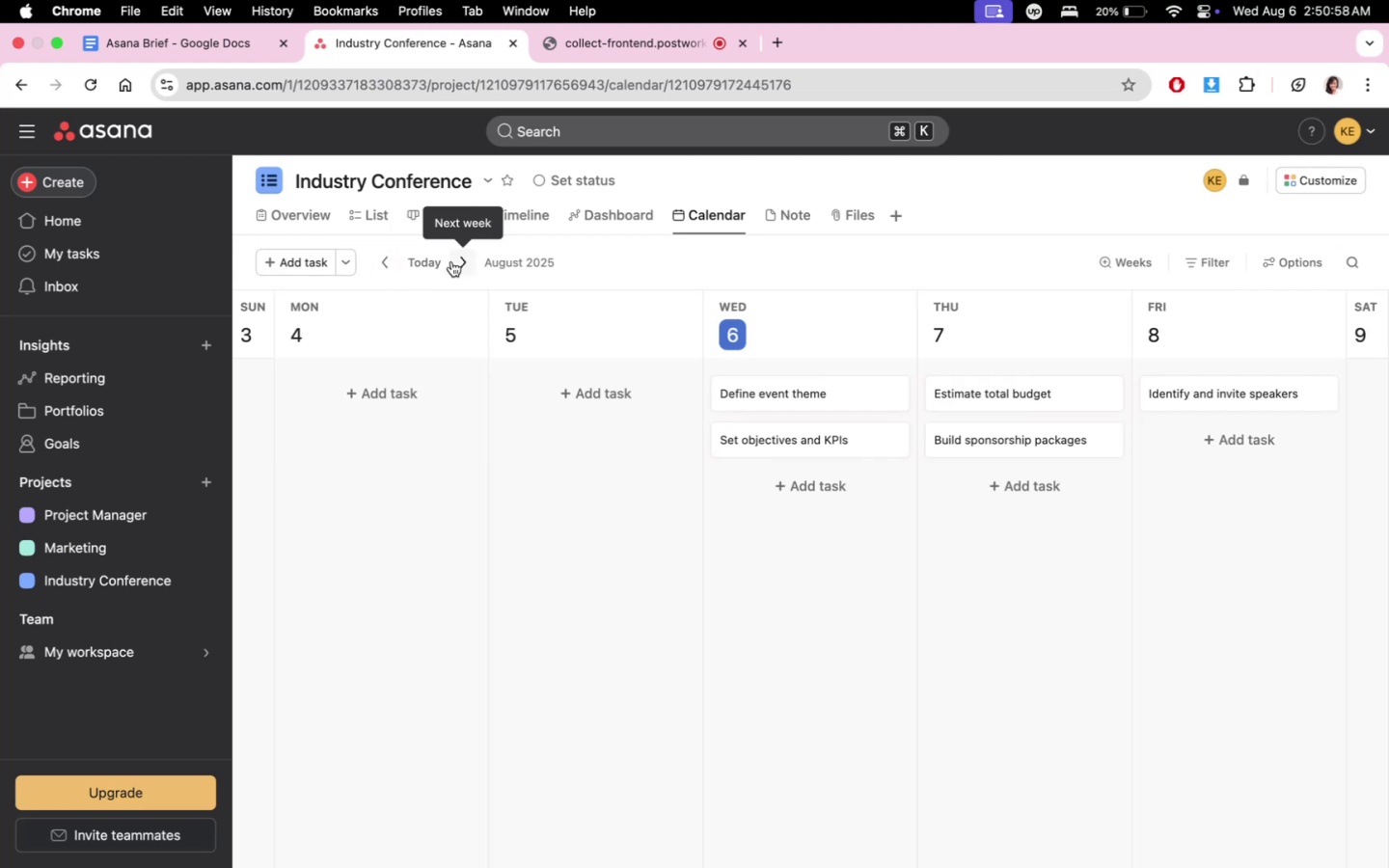 
left_click_drag(start_coordinate=[404, 448], to_coordinate=[627, 407])
 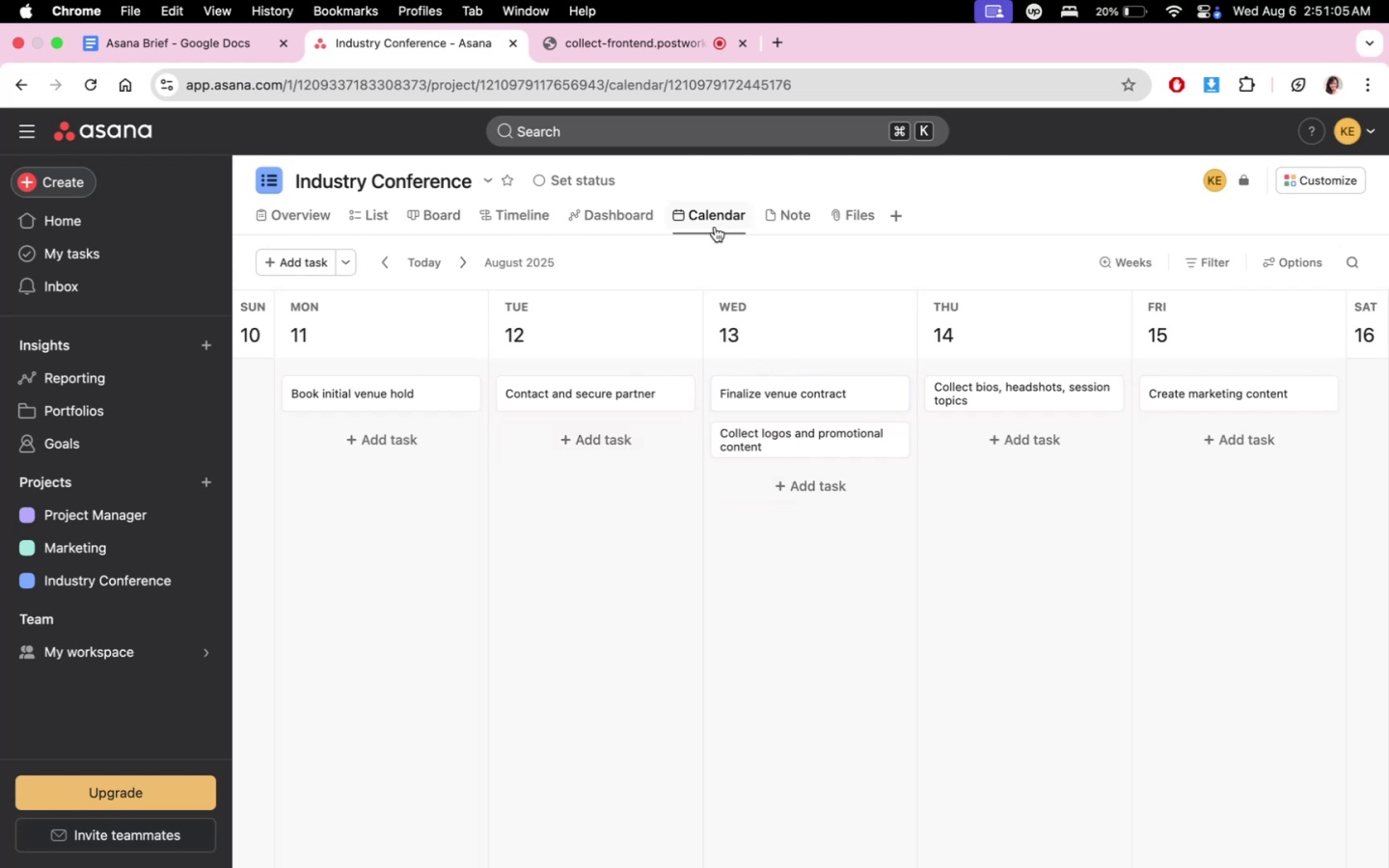 
wait(10.46)
 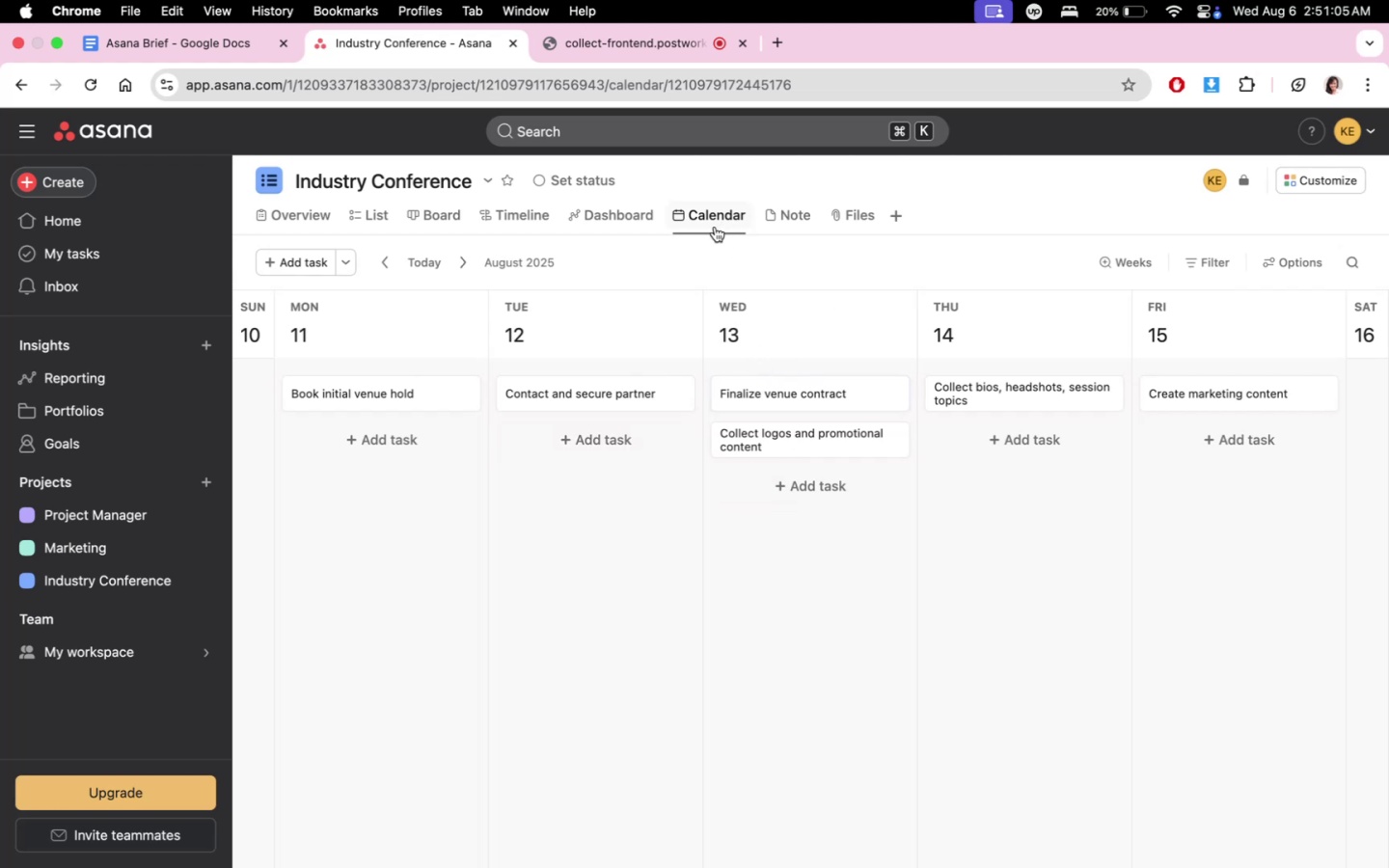 
left_click([391, 265])
 